 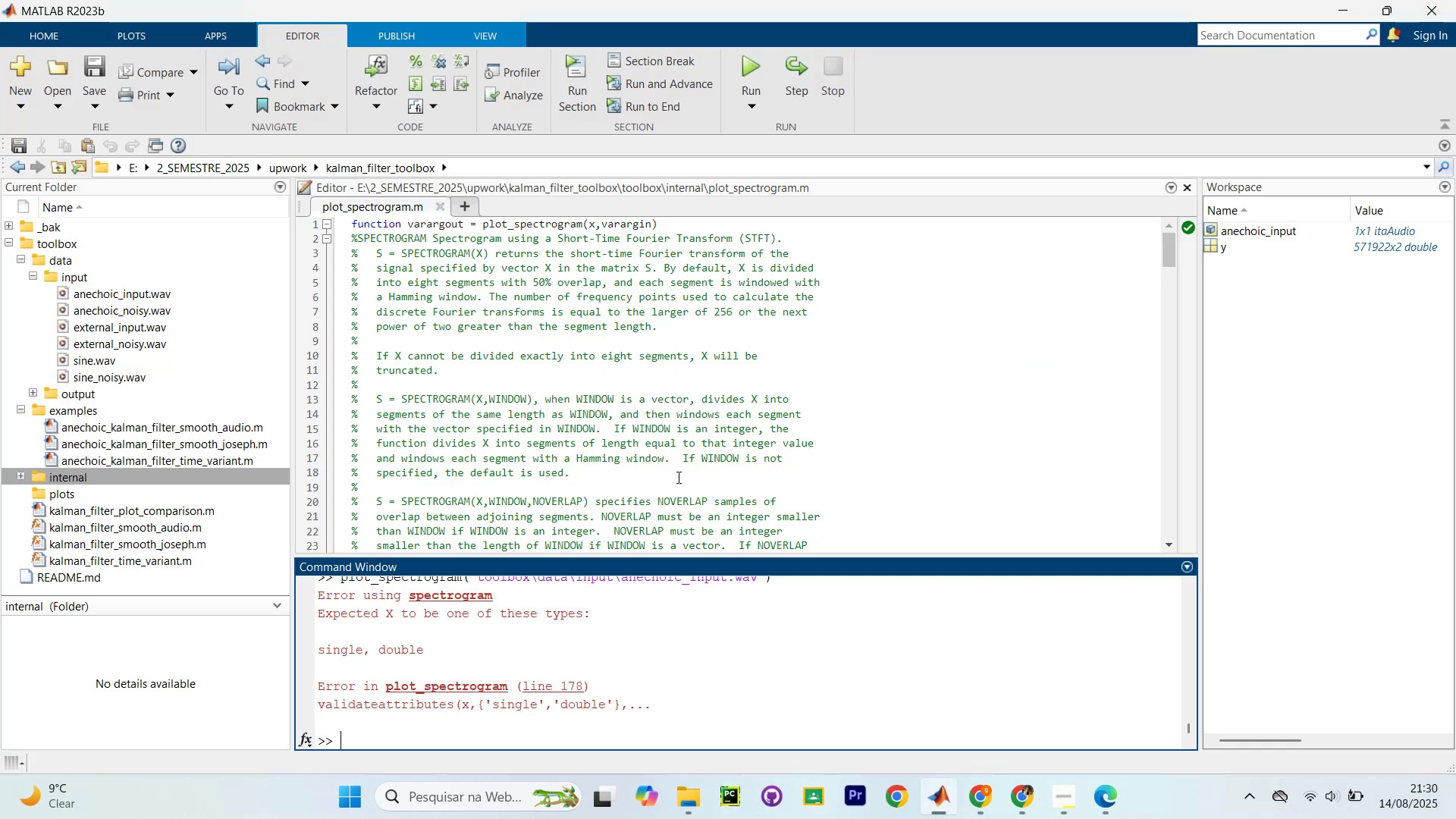 
type(which lot_)
key(Backspace)
key(Backspace)
key(Backspace)
key(Backspace)
type(plot_spectrogram)
 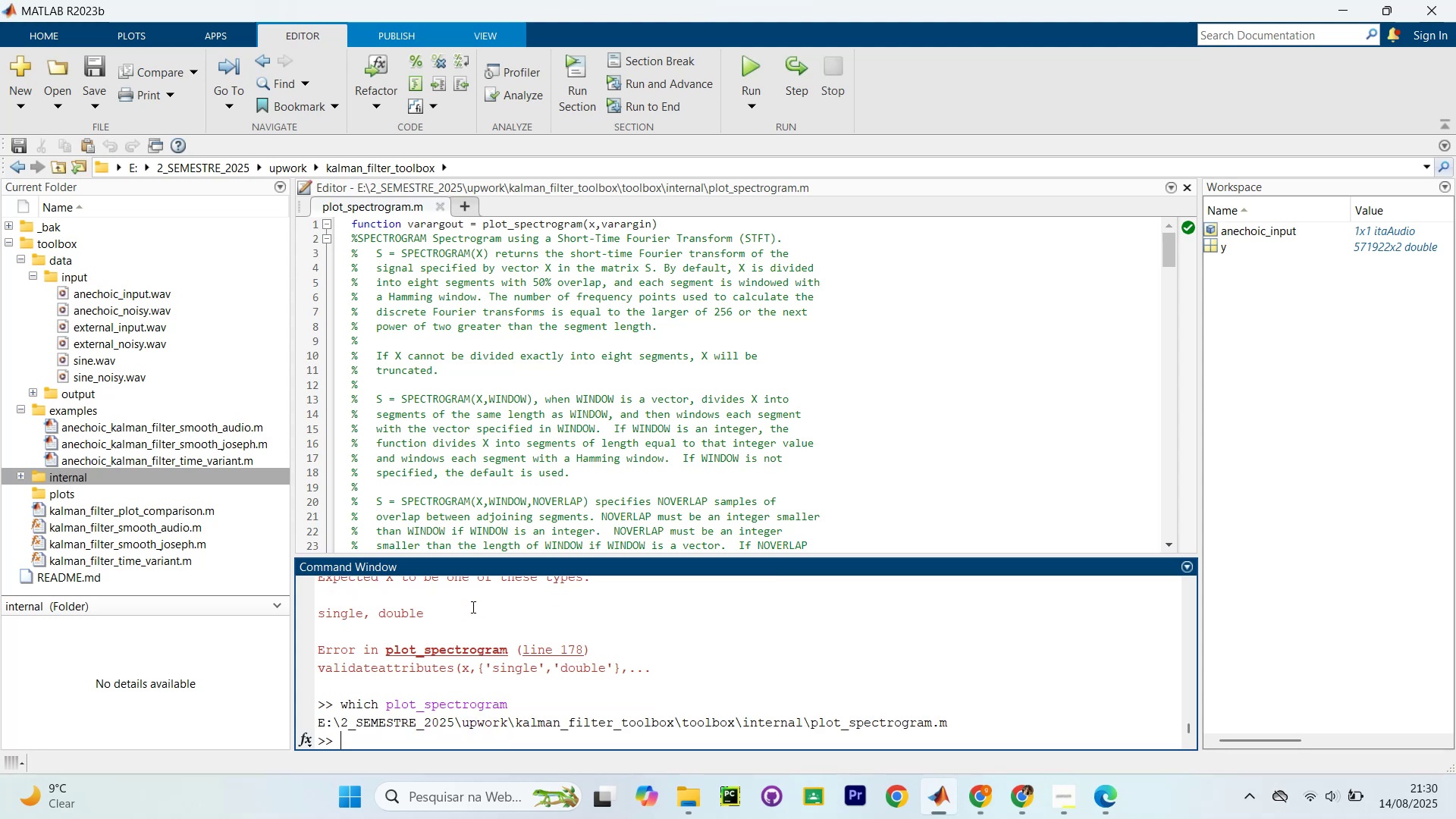 
 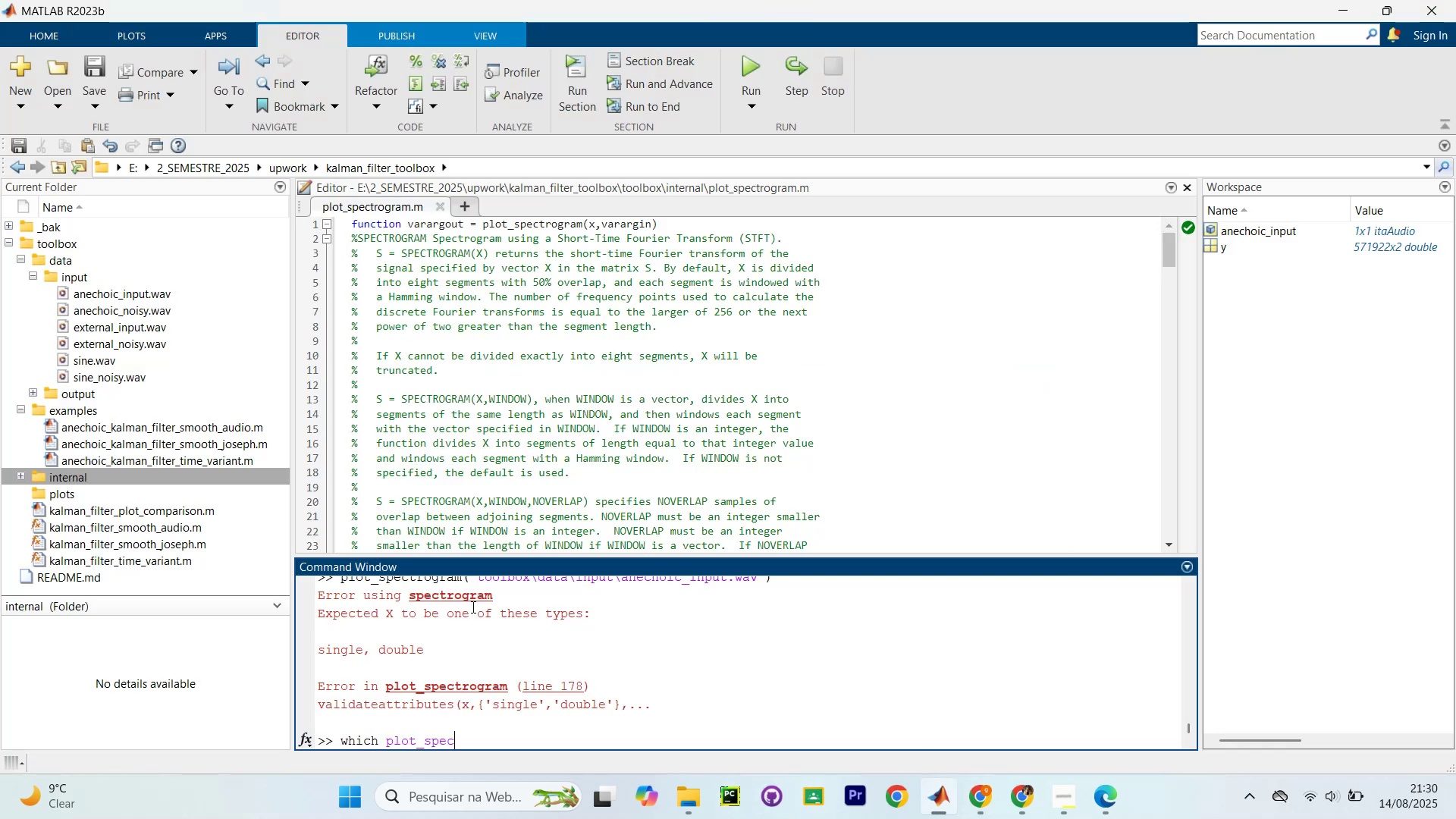 
key(Enter)
 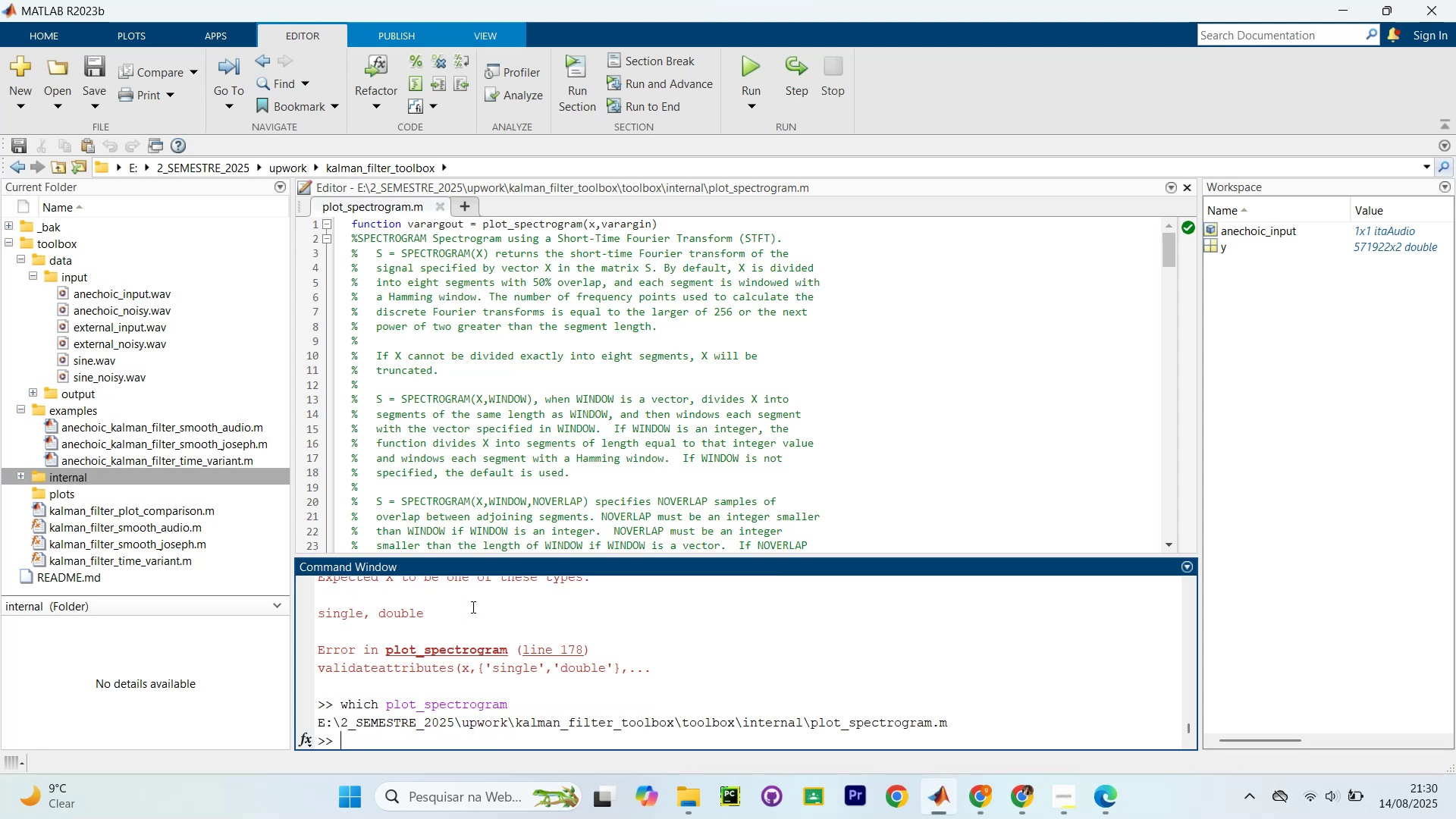 
type(which ita[Break]_l)
key(Backspace)
key(Backspace)
key(Backspace)
type(_plot_spectrogram)
 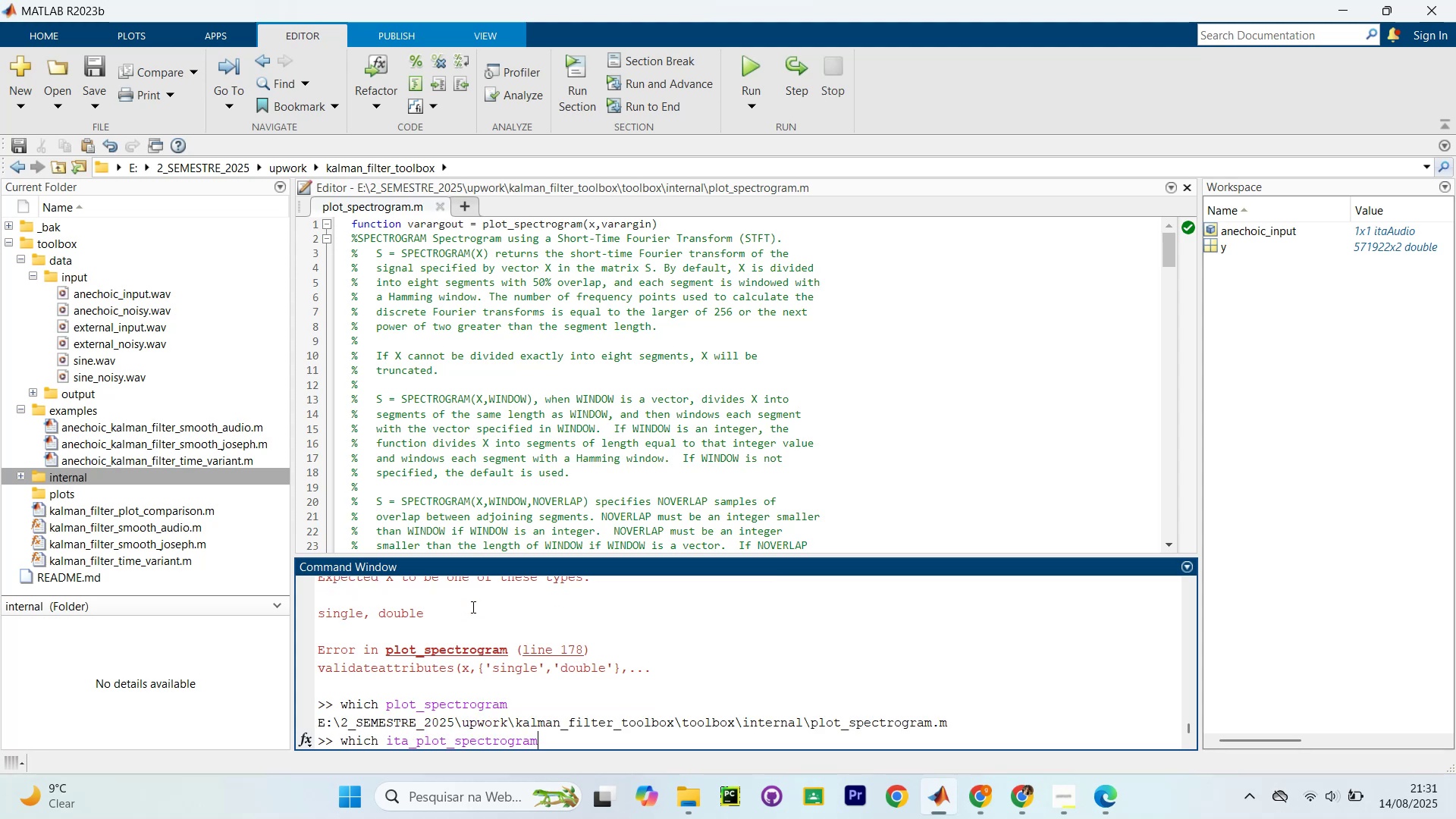 
key(Enter)
 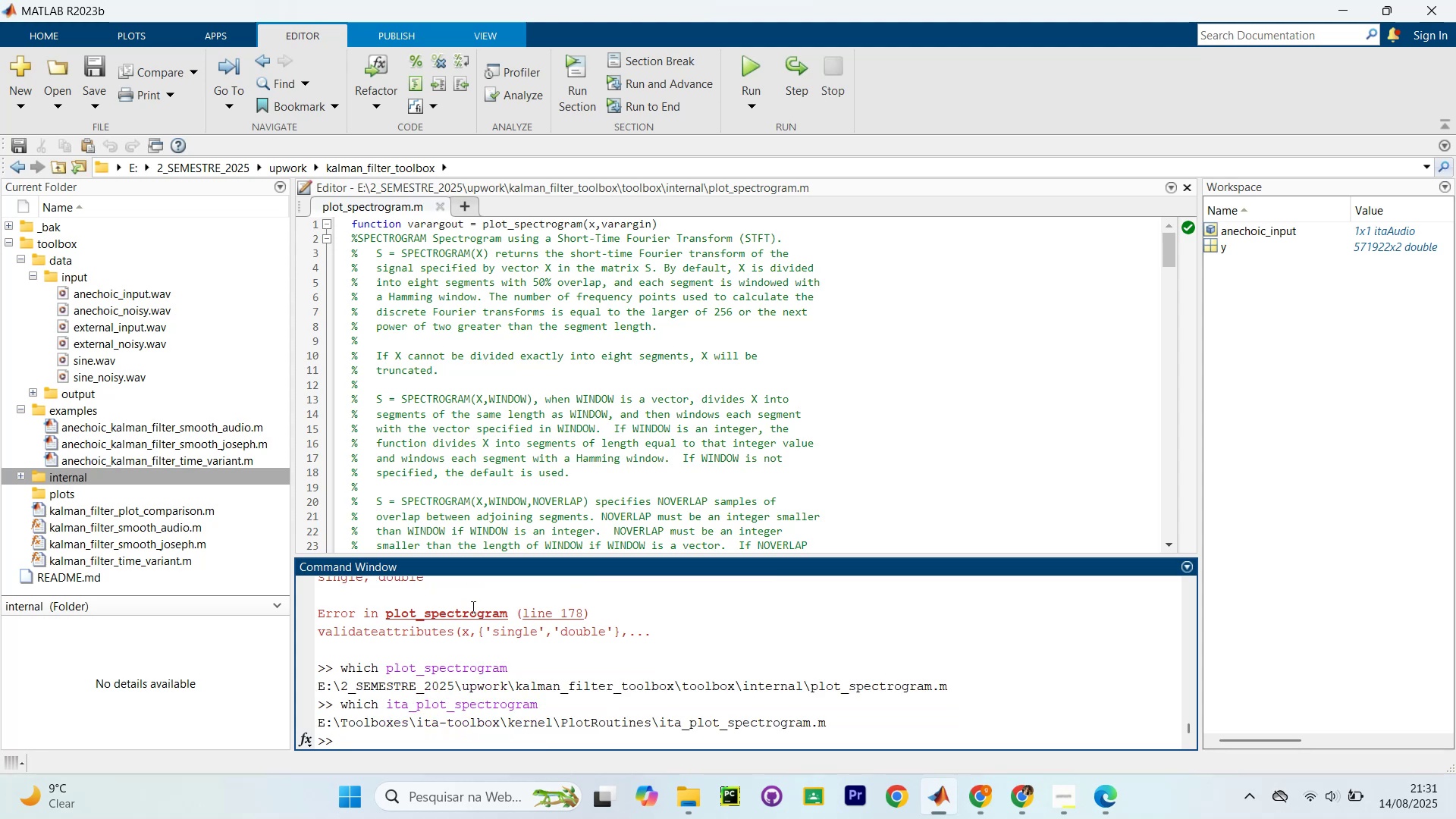 
type(cd )
 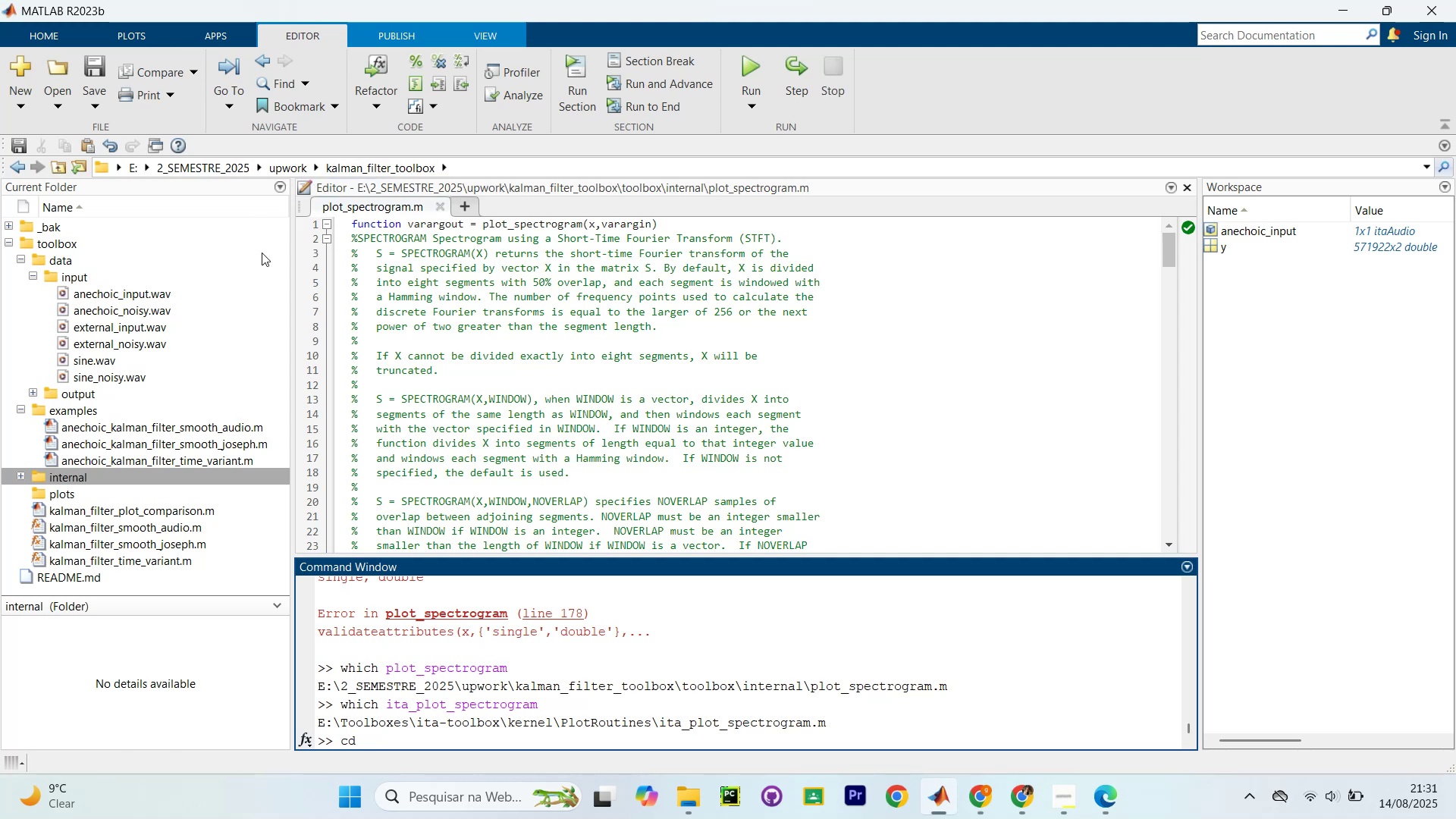 
wait(6.08)
 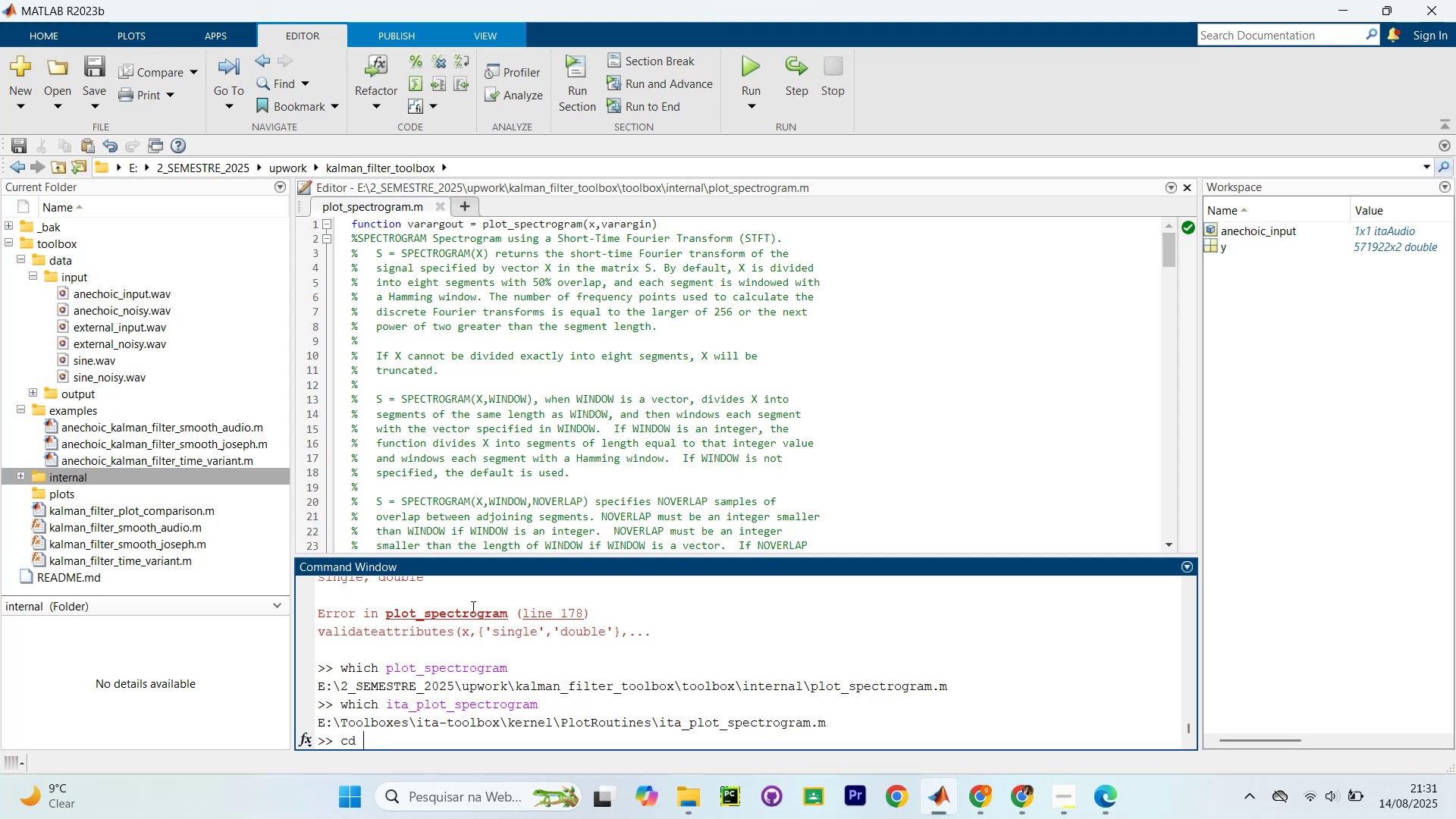 
type(E?z)
key(Backspace)
type([Break]TOo)
key(Tab)
type(it)
key(Tab)
type(ke)
key(Tab)
key(Backspace)
key(Backspace)
key(Backspace)
key(Tab)
type(Pl)
key(Tab)
type(i)
key(Backspace)
type(o)
key(Tab)
type(i)
key(Tab)
type(t)
key(Tab)
key(Backspace)
key(Backspace)
 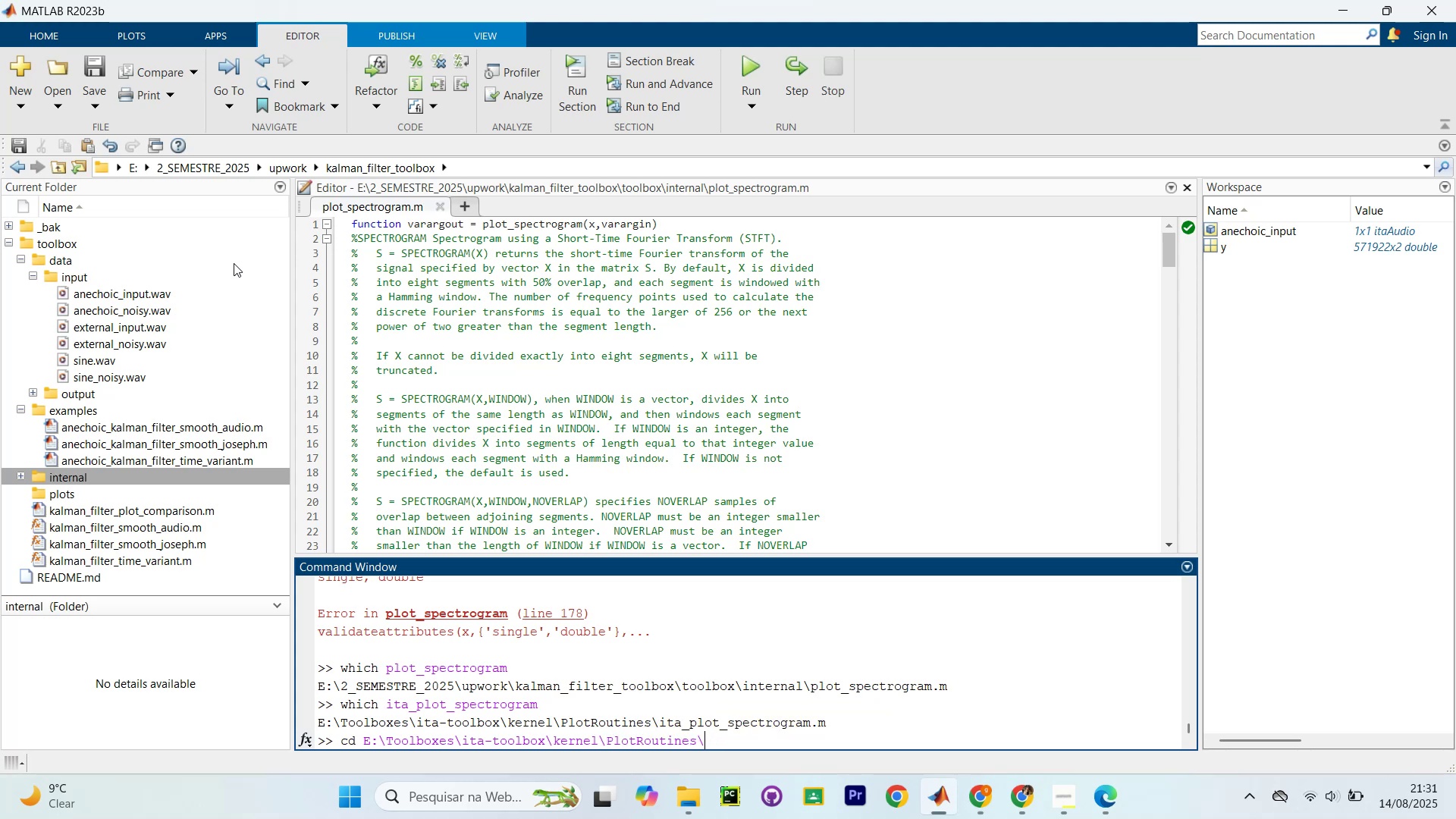 
key(Enter)
 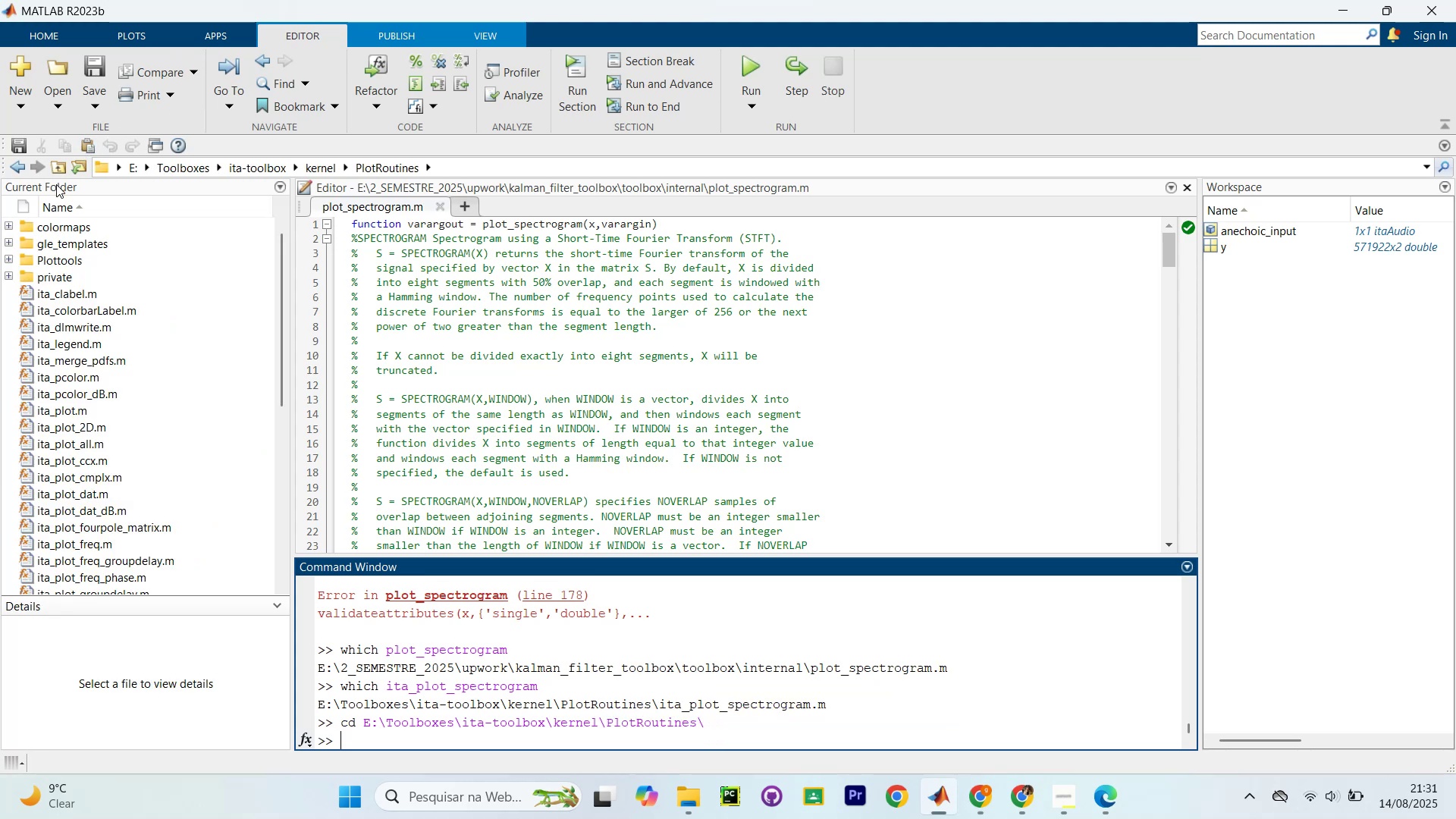 
left_click([25, 166])
 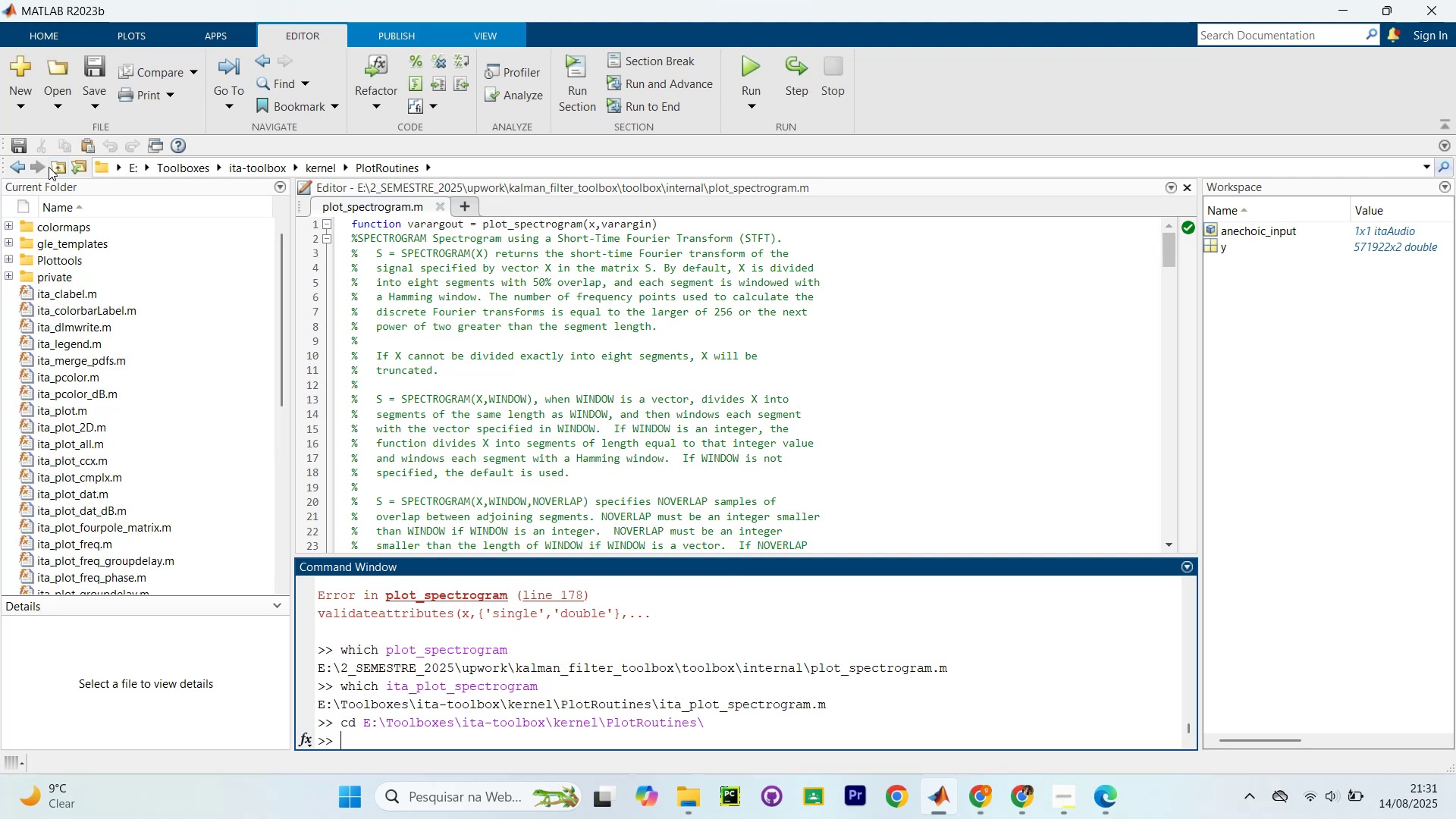 
left_click([55, 165])
 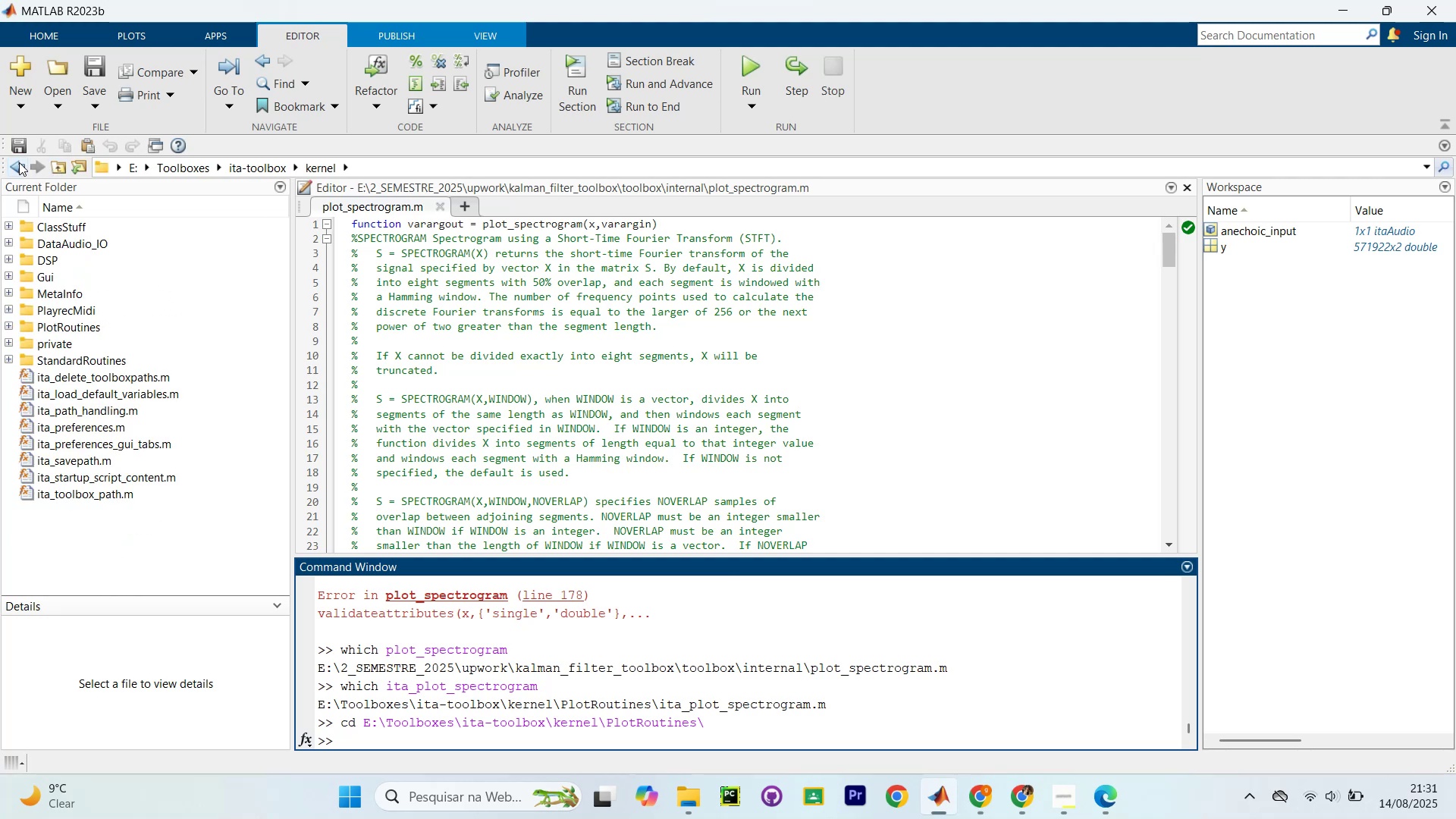 
double_click([18, 162])
 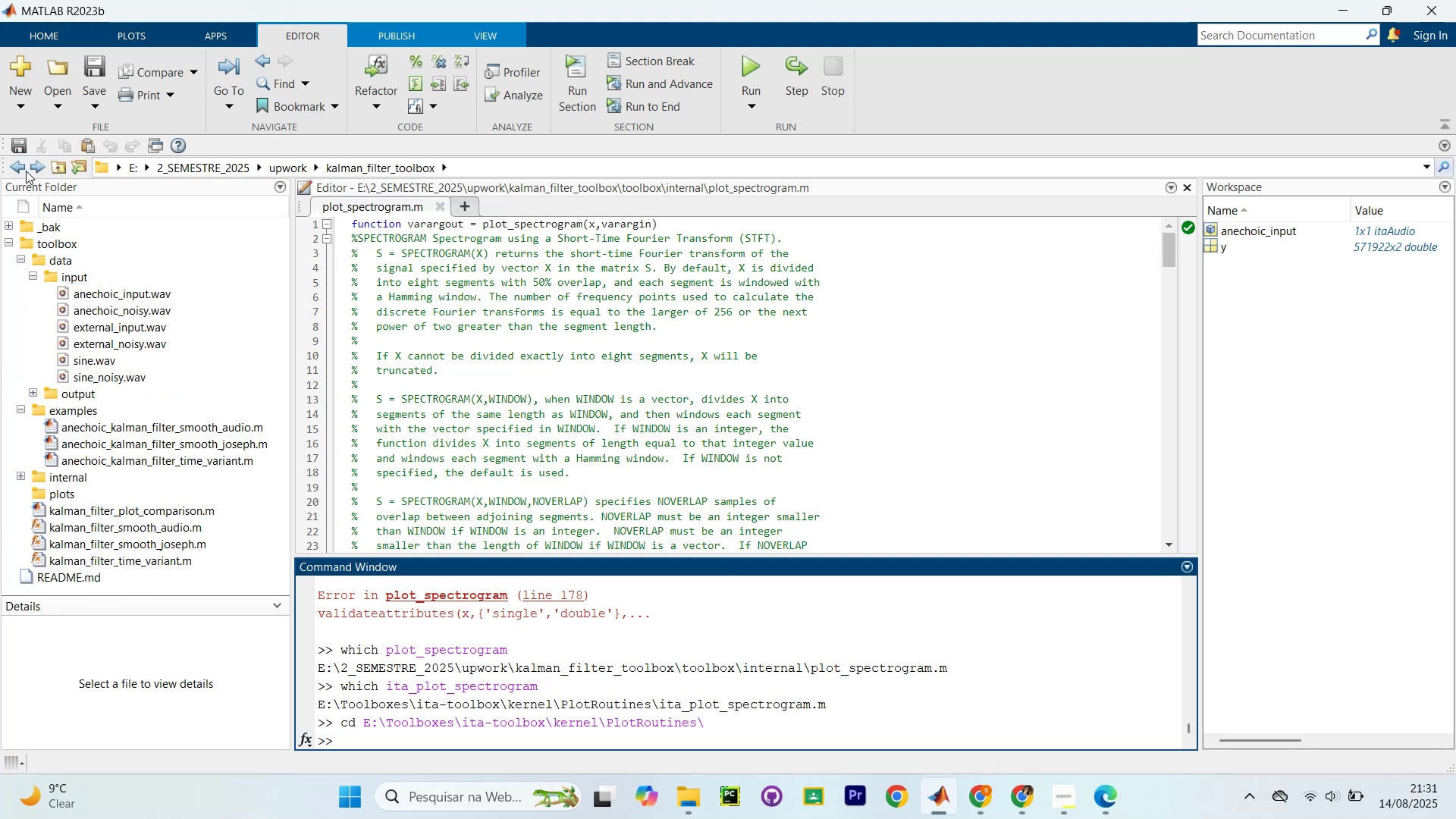 
left_click([29, 168])
 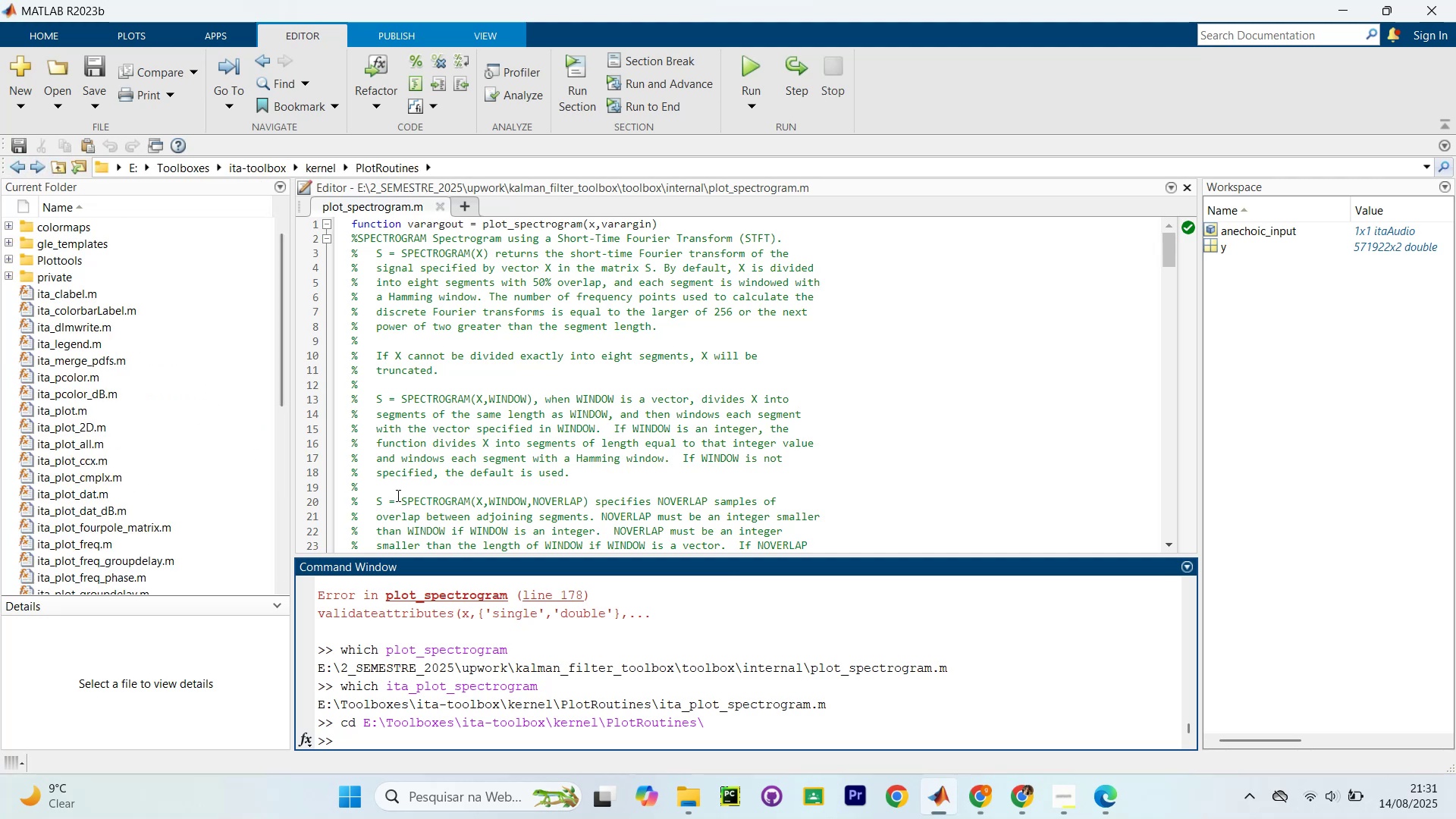 
scroll: coordinate [151, 475], scroll_direction: down, amount: 5.0
 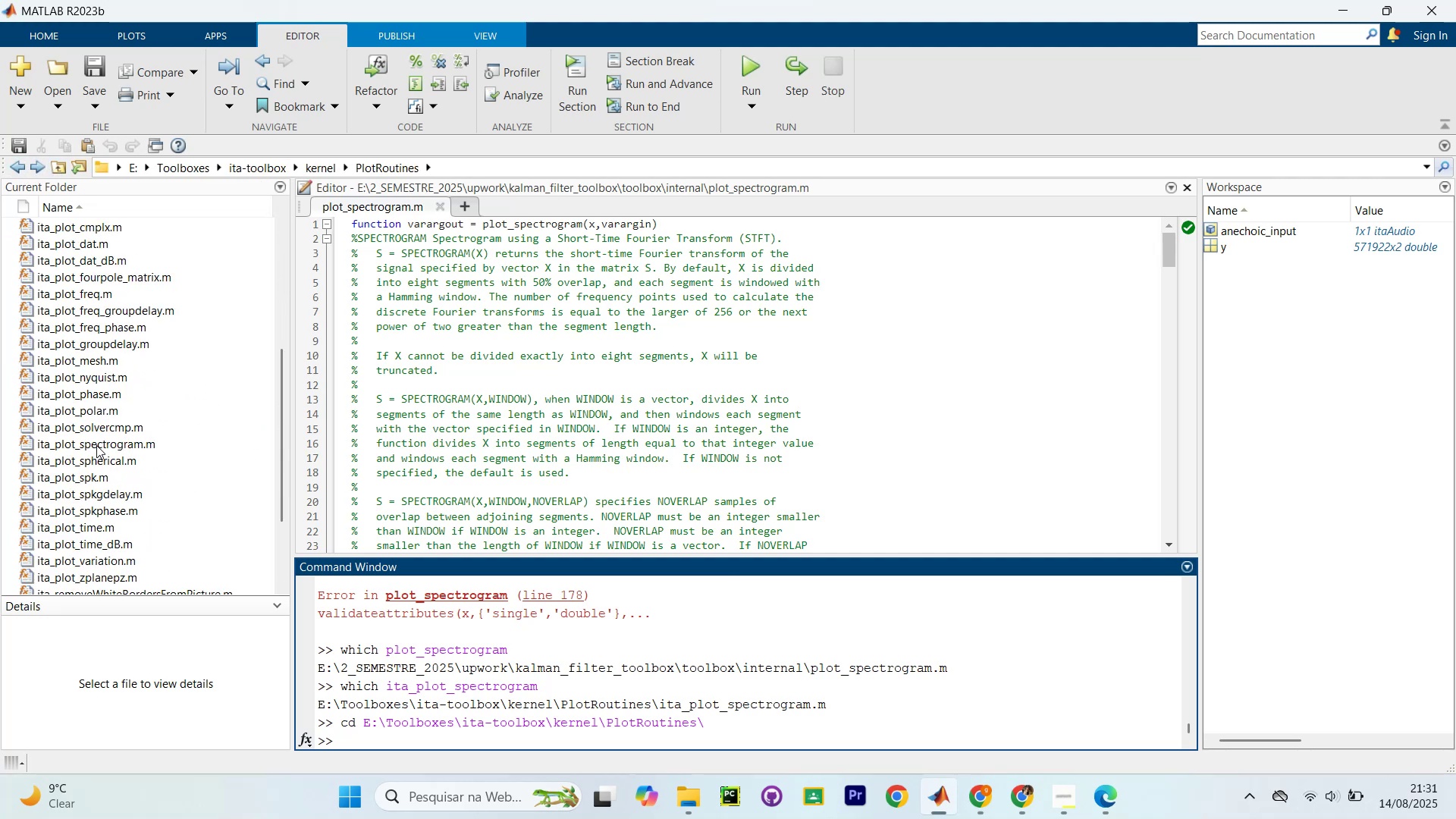 
double_click([98, 443])
 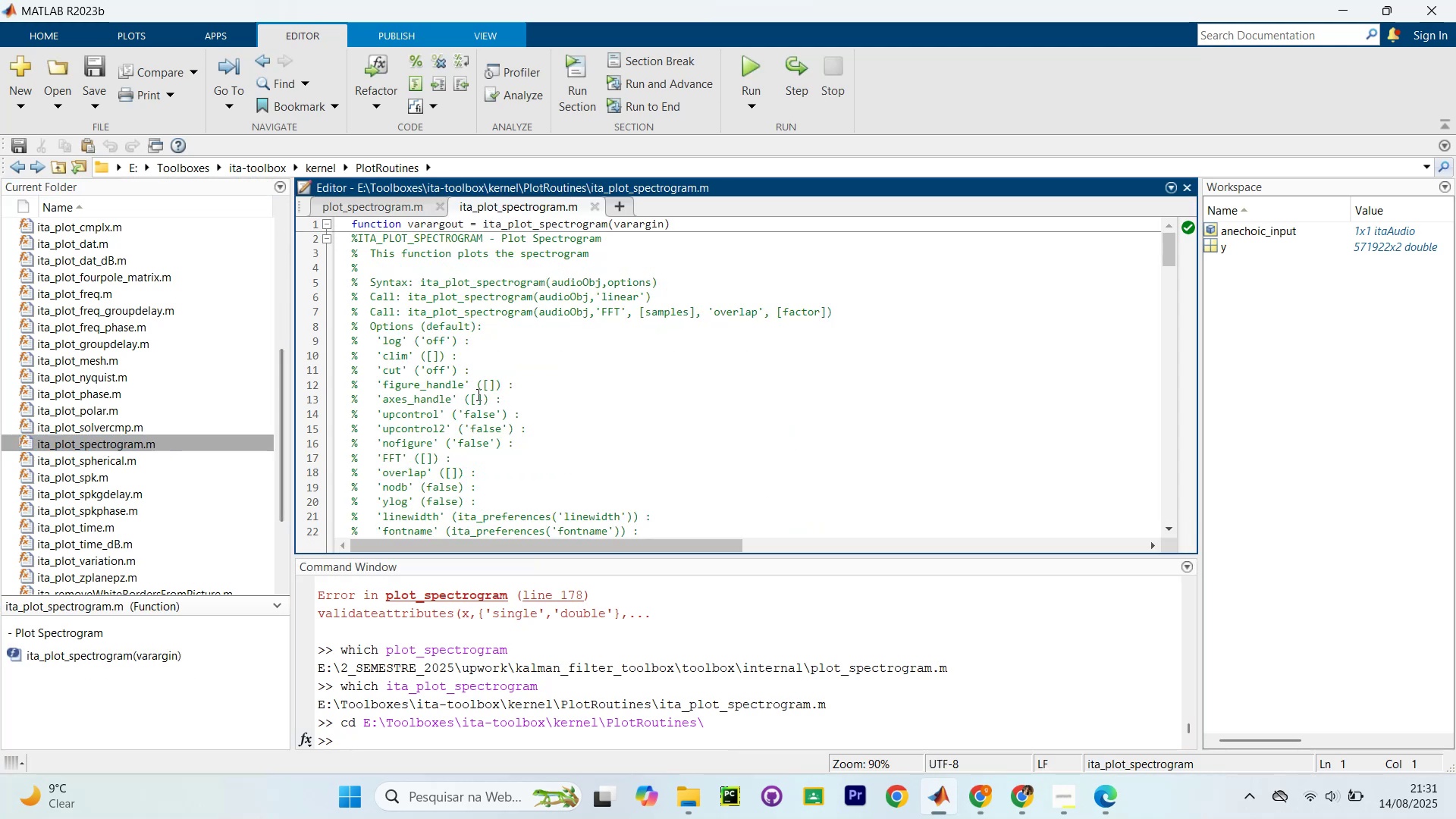 
scroll: coordinate [482, 428], scroll_direction: down, amount: 12.0
 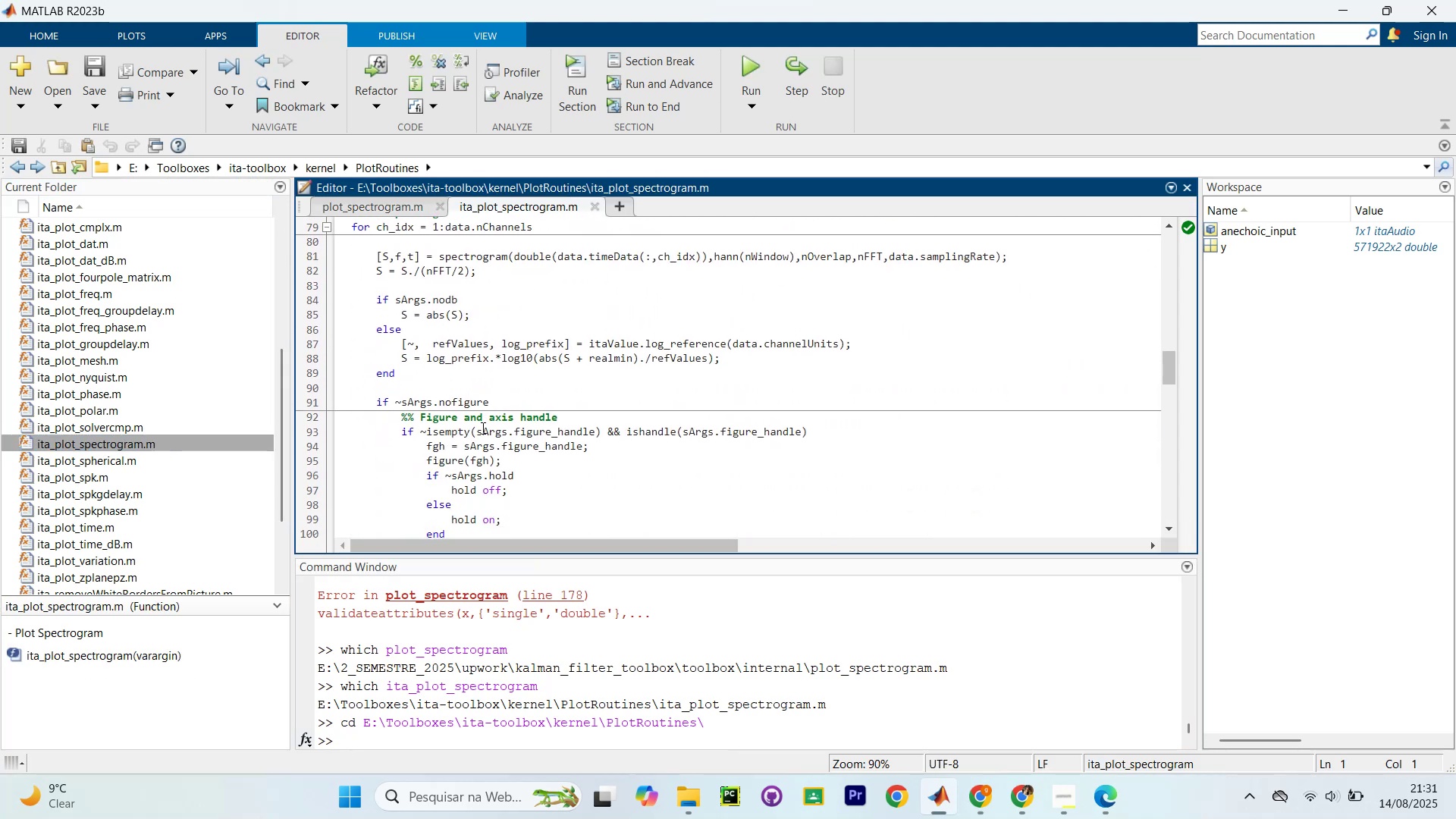 
scroll: coordinate [482, 428], scroll_direction: up, amount: 1.0
 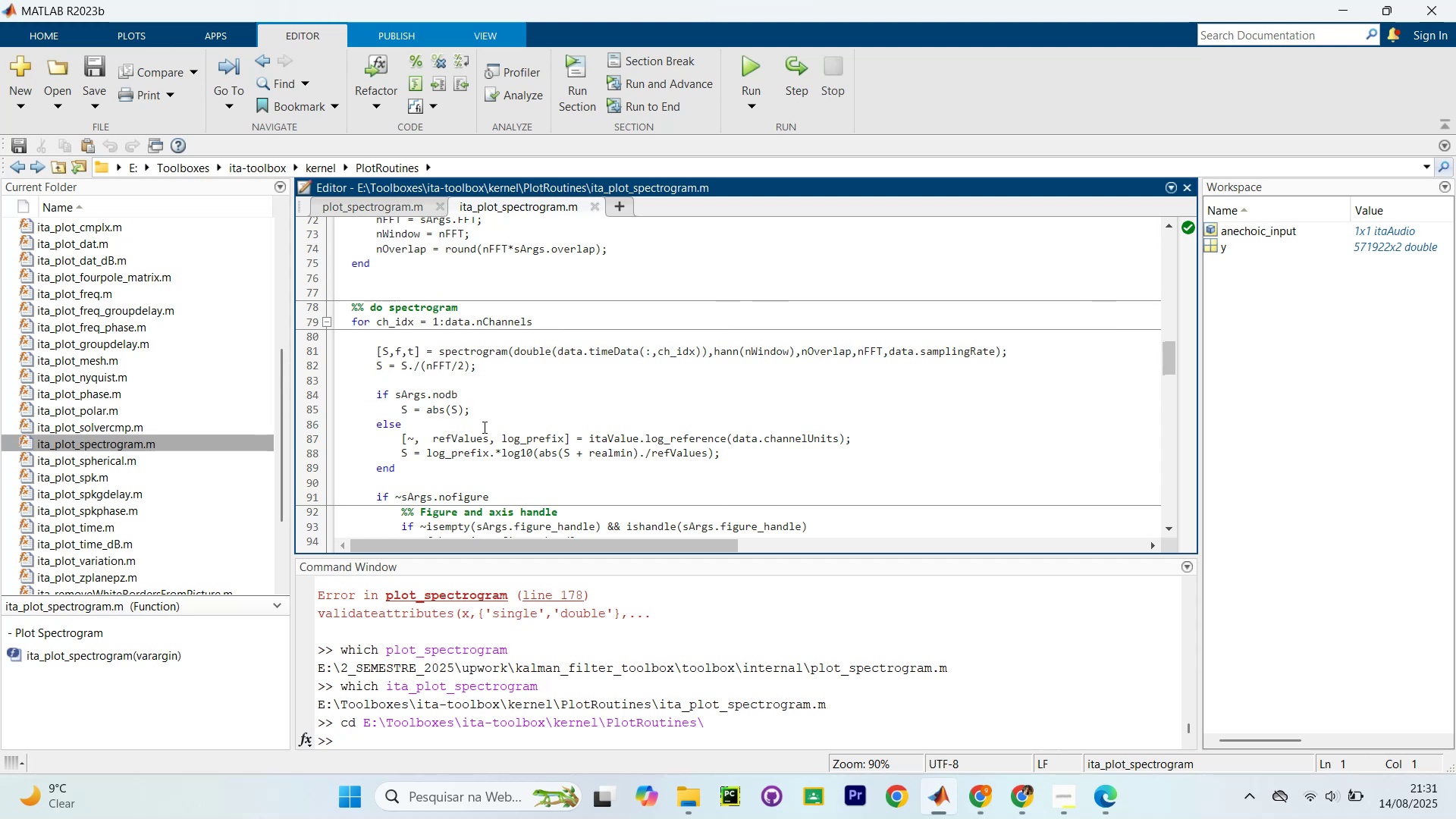 
wait(6.62)
 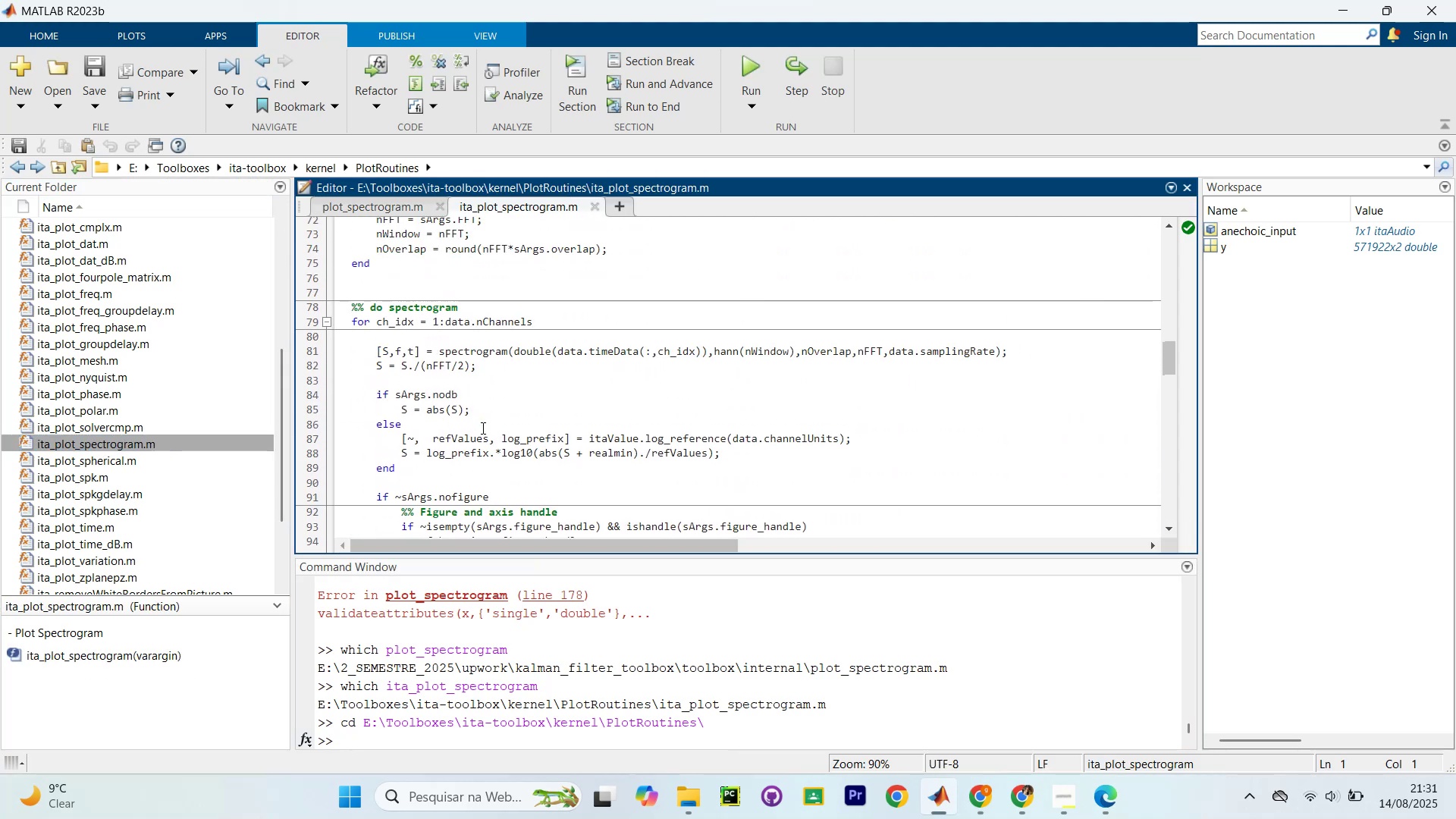 
left_click([466, 726])
 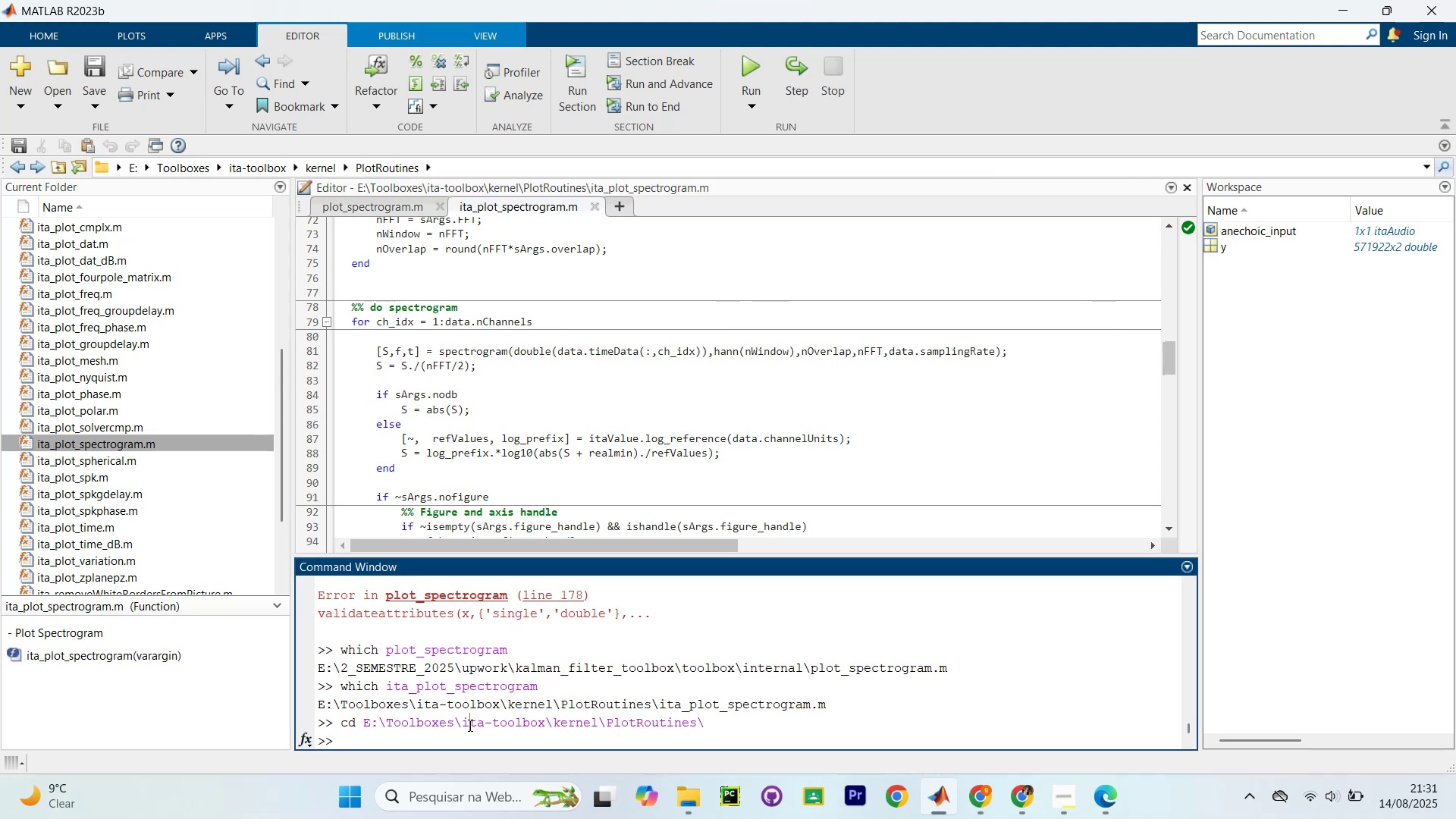 
type(help spectrogram)
 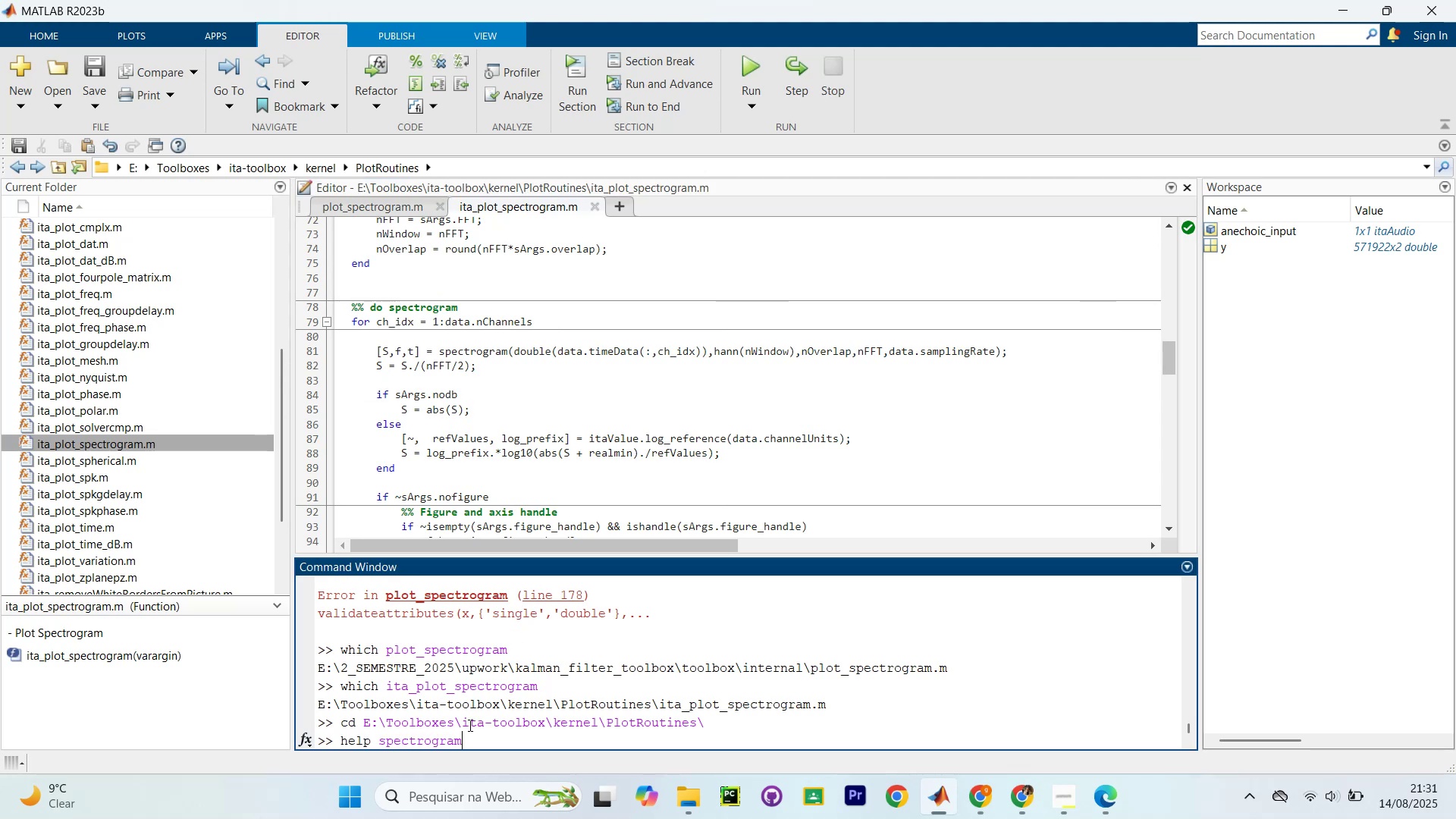 
key(Enter)
 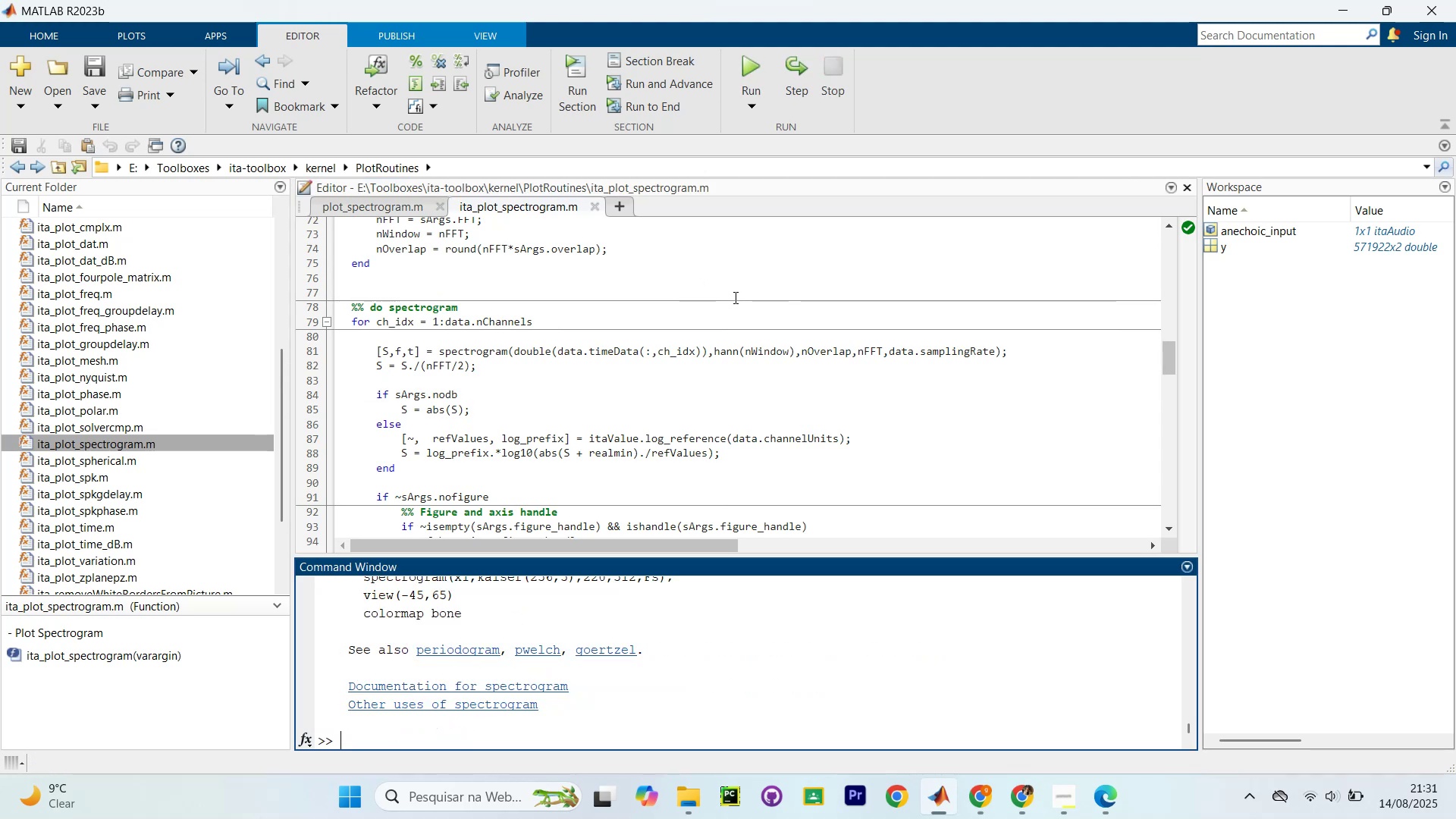 
scroll: coordinate [559, 605], scroll_direction: up, amount: 11.0
 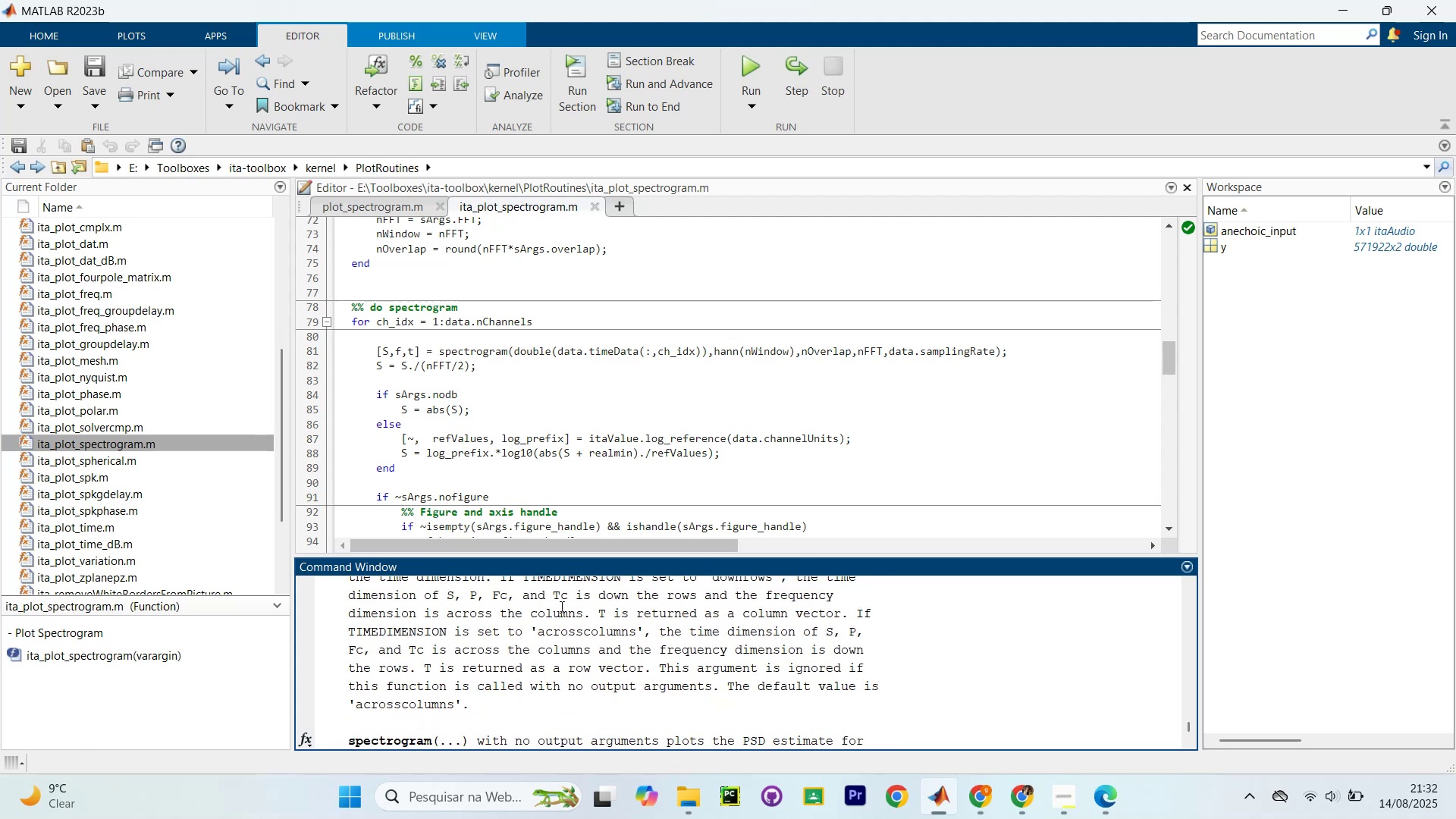 
scroll: coordinate [545, 457], scroll_direction: down, amount: 21.0
 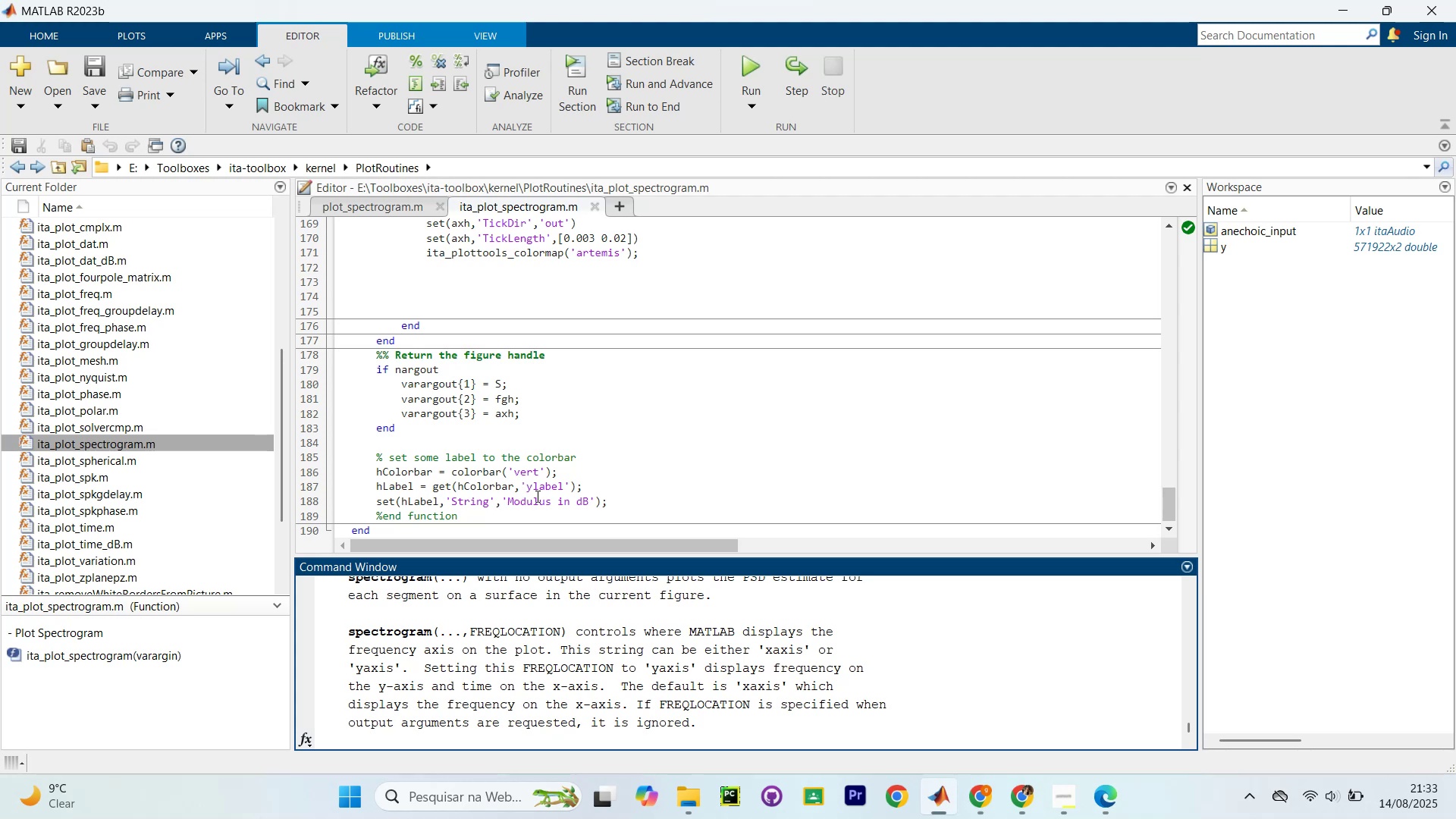 
wait(108.14)
 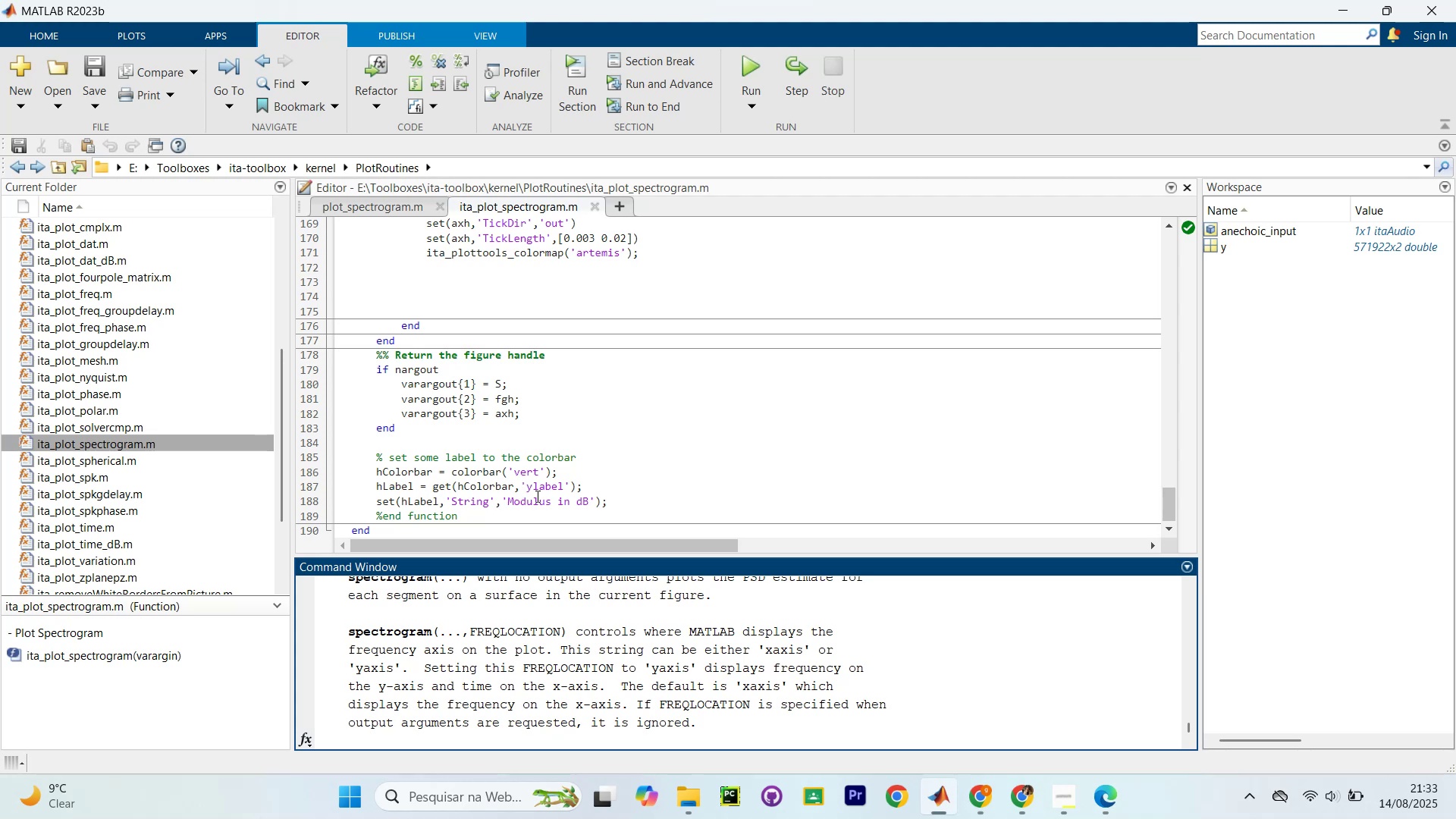 
scroll: coordinate [667, 438], scroll_direction: up, amount: 10.0
 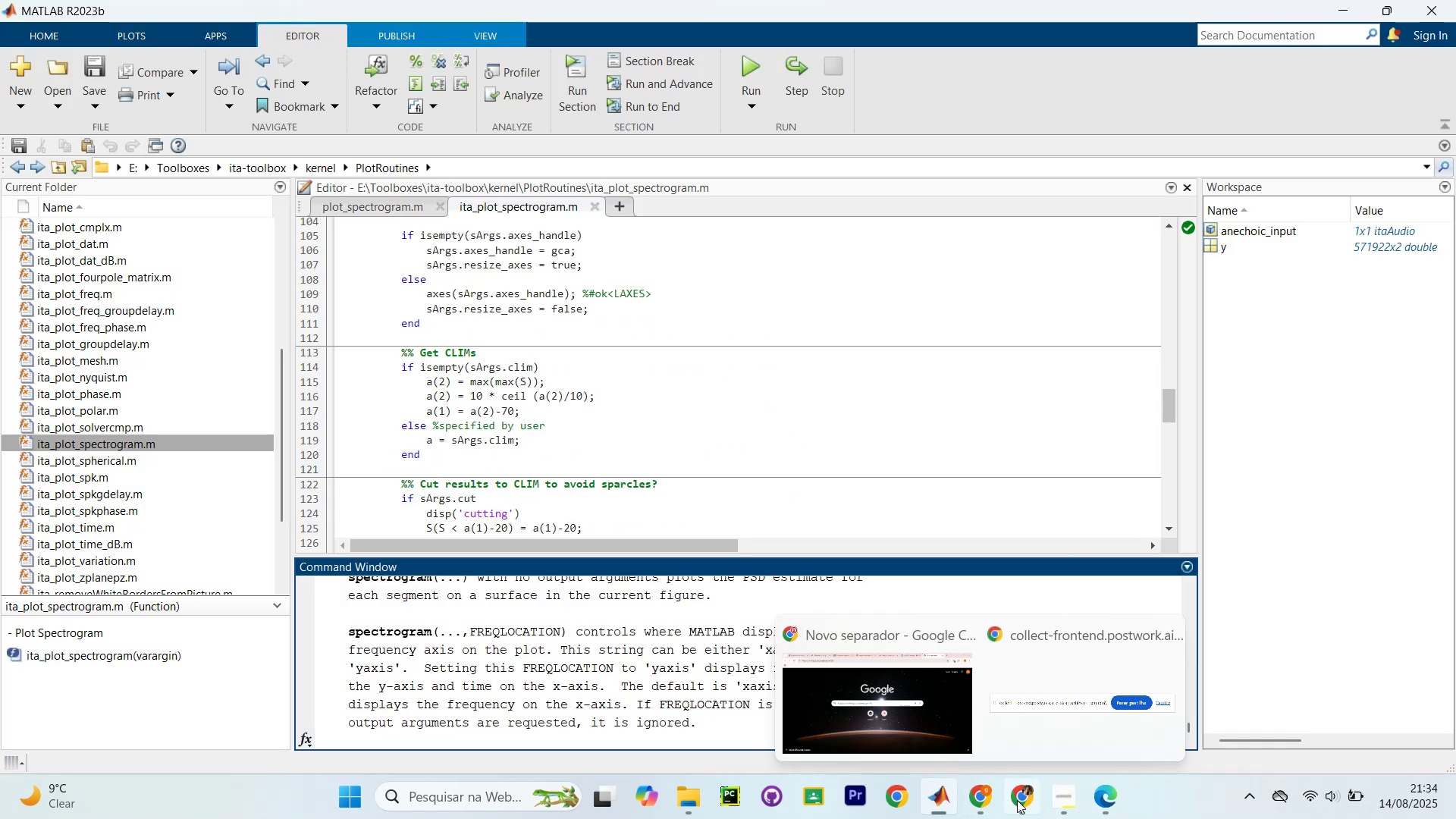 
wait(10.56)
 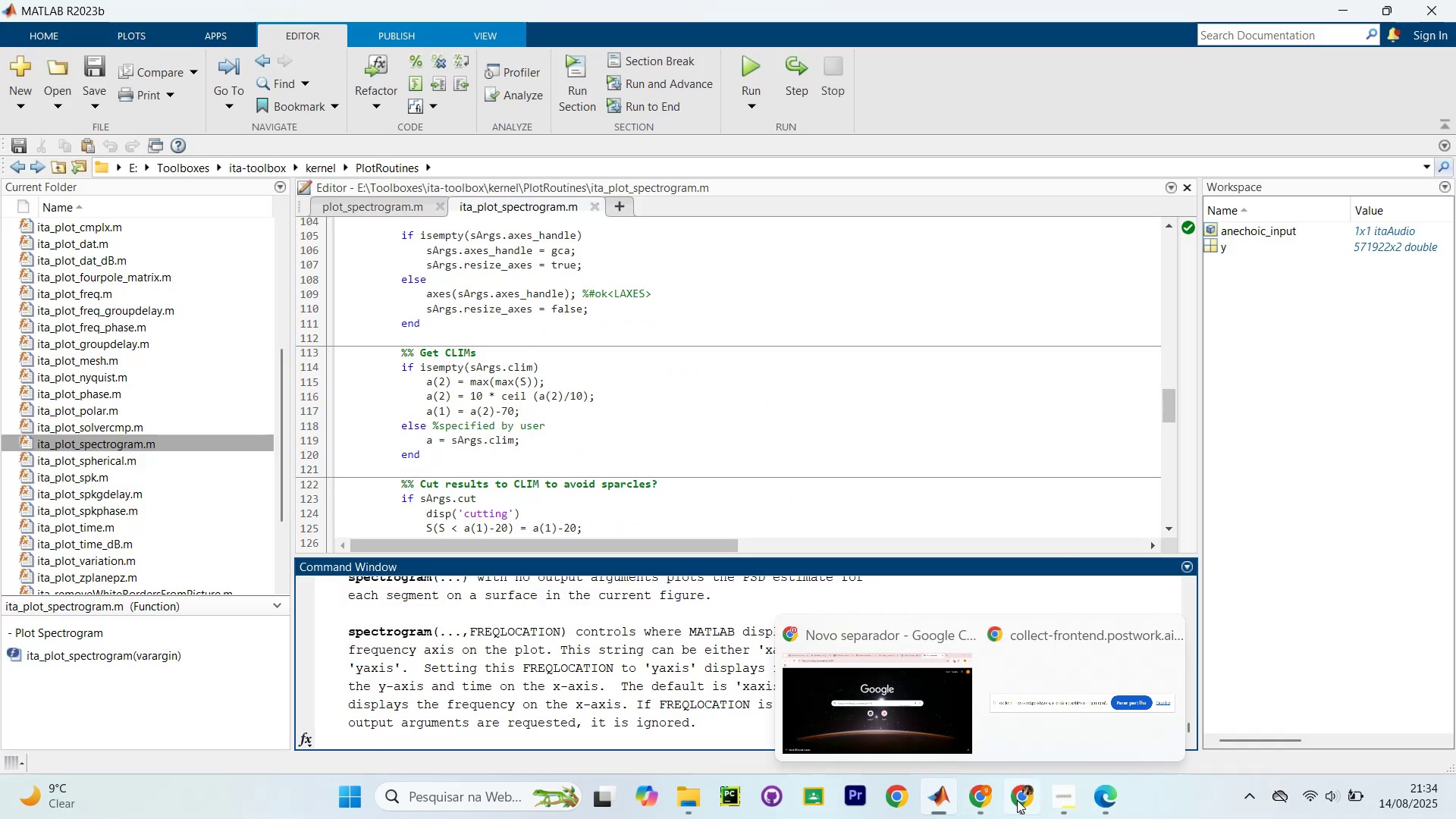 
left_click([1063, 755])
 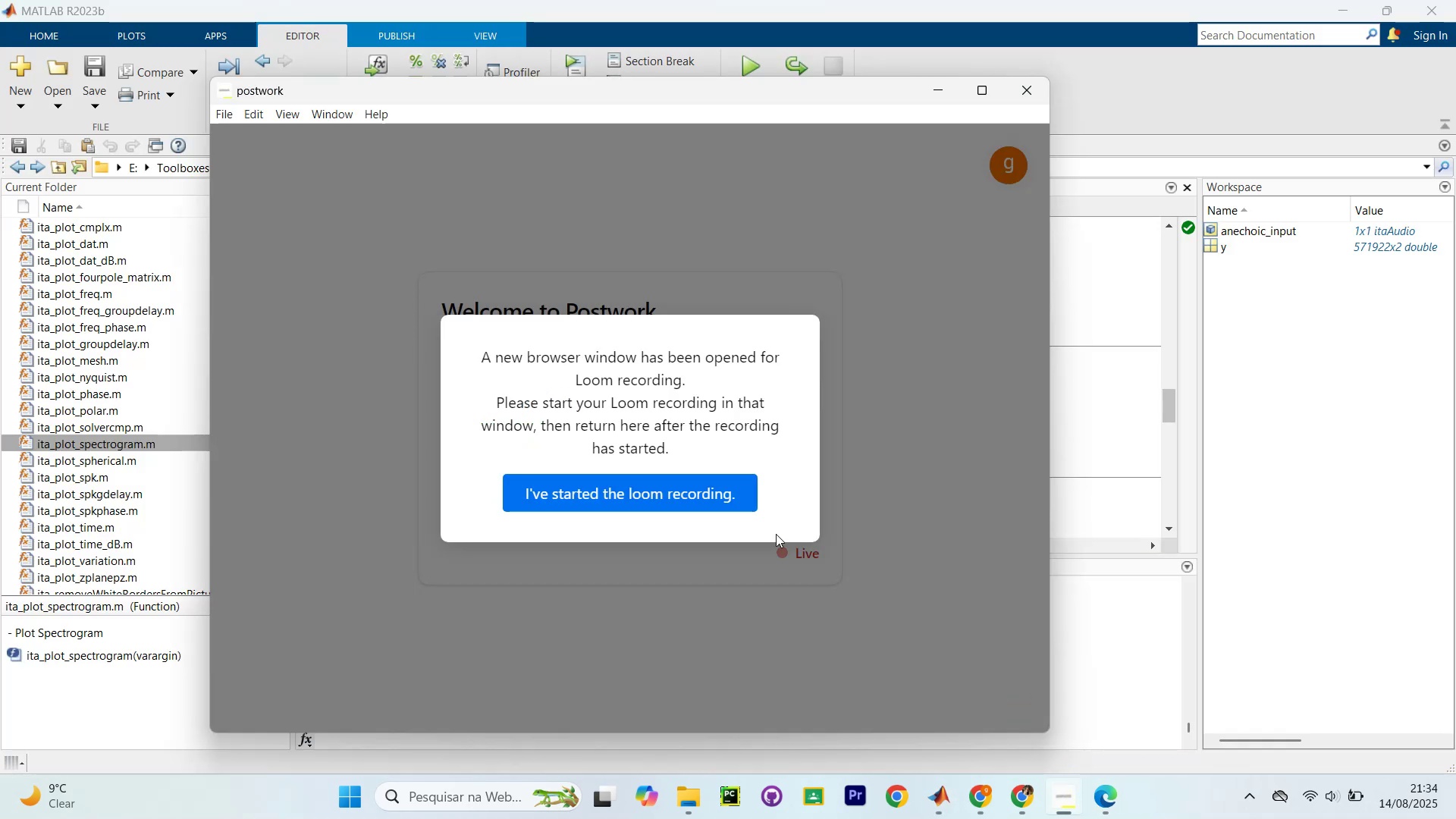 
left_click([670, 482])
 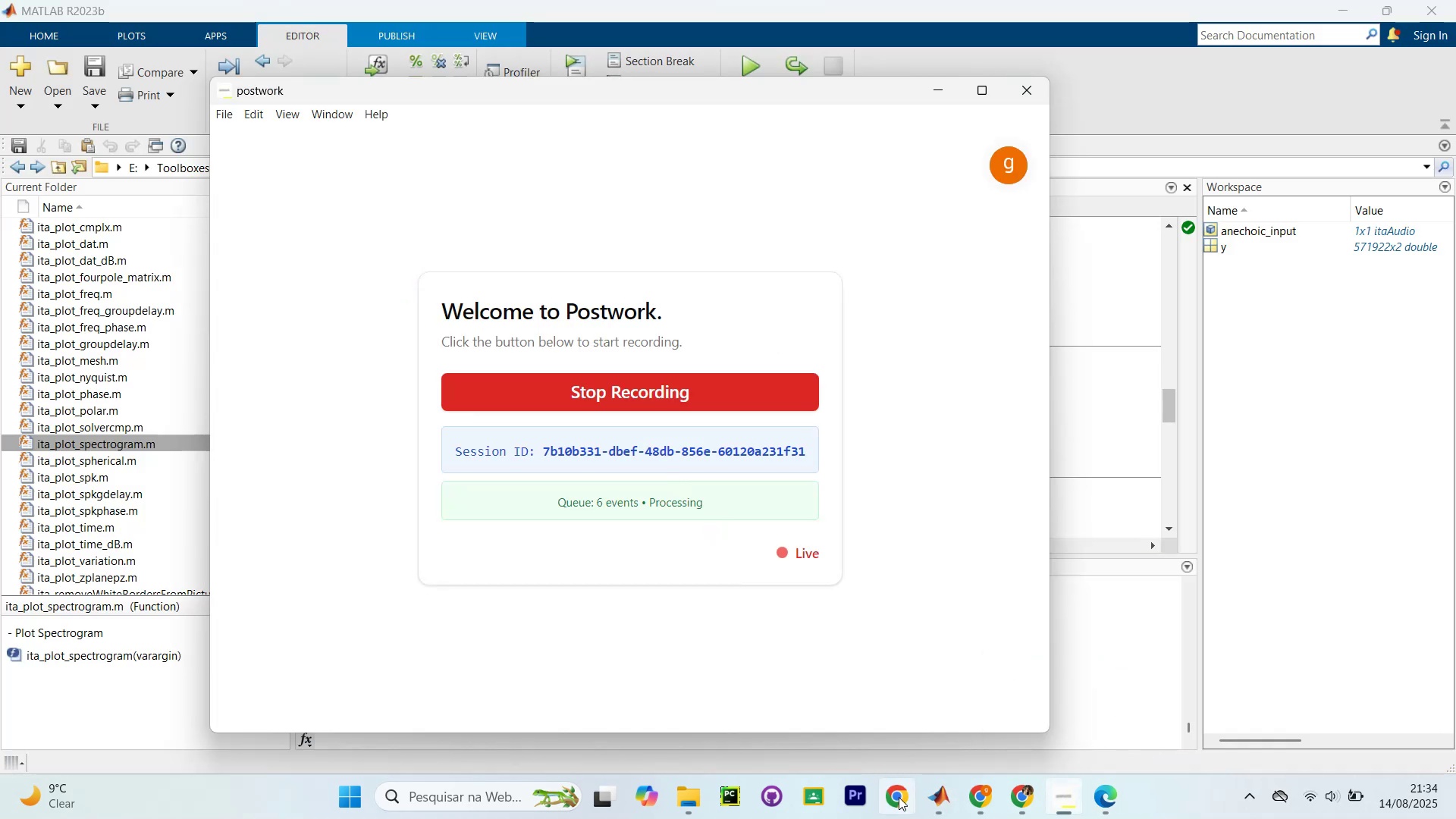 
mouse_move([976, 802])
 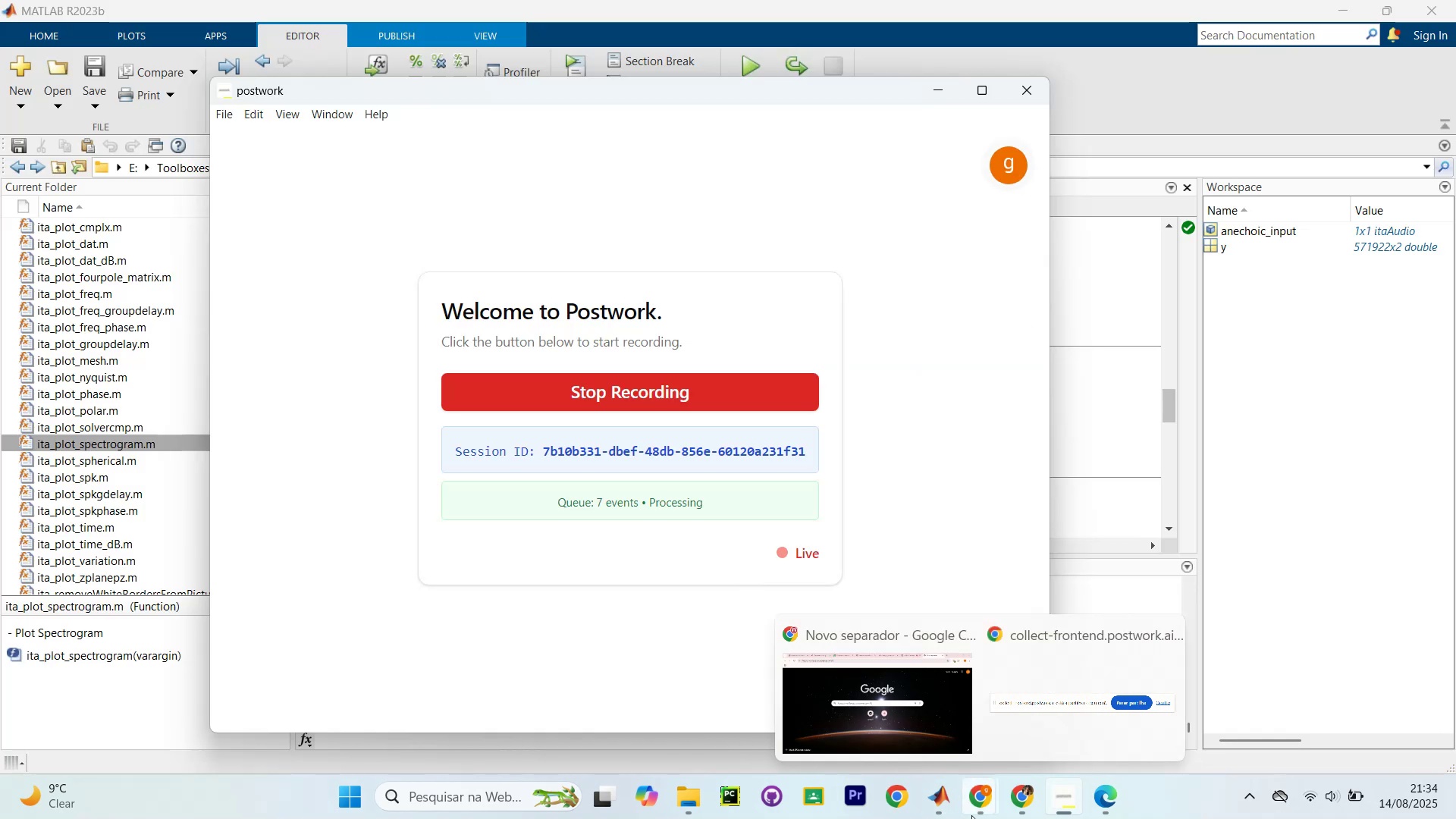 
wait(8.08)
 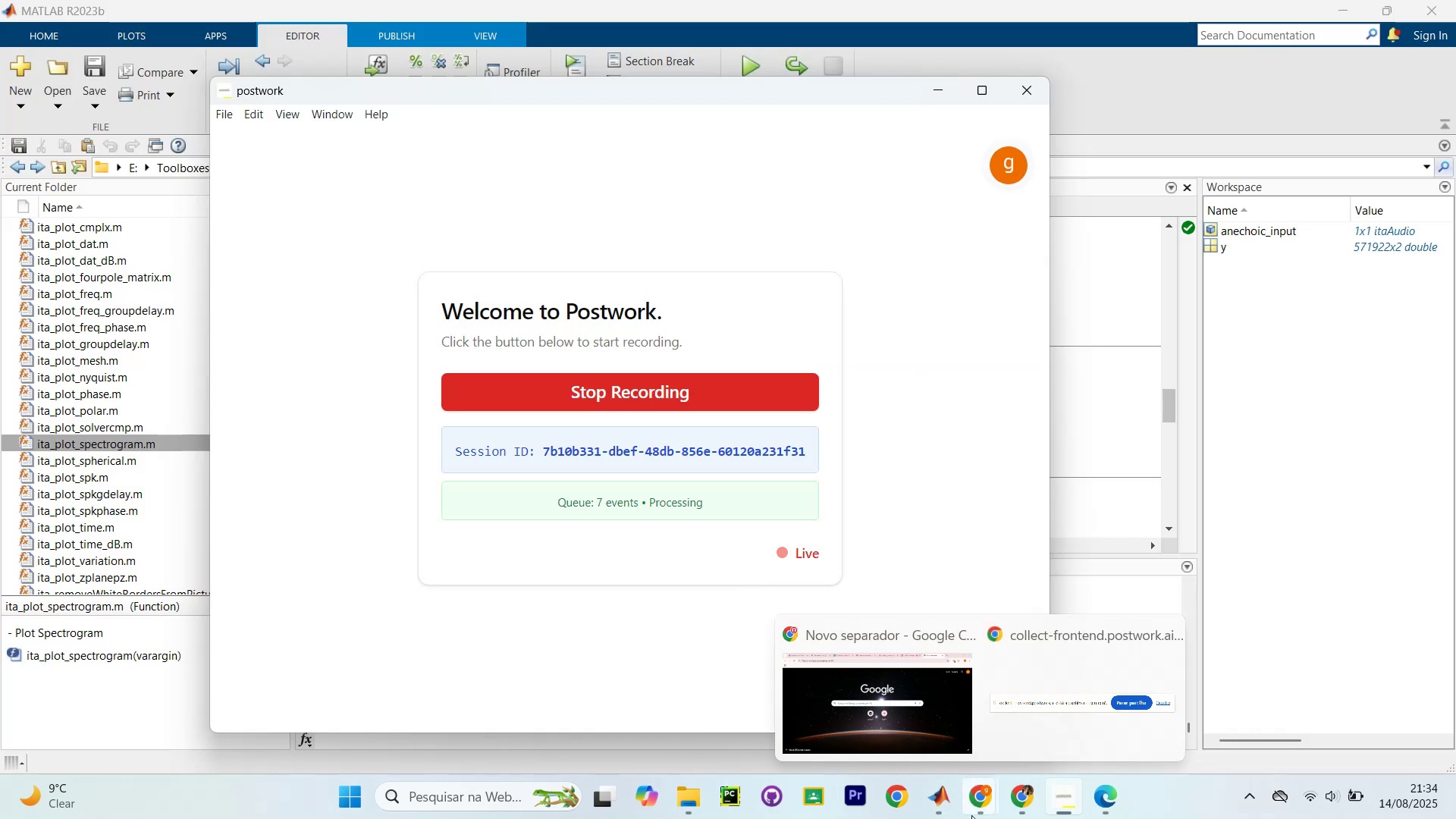 
left_click([950, 20])
 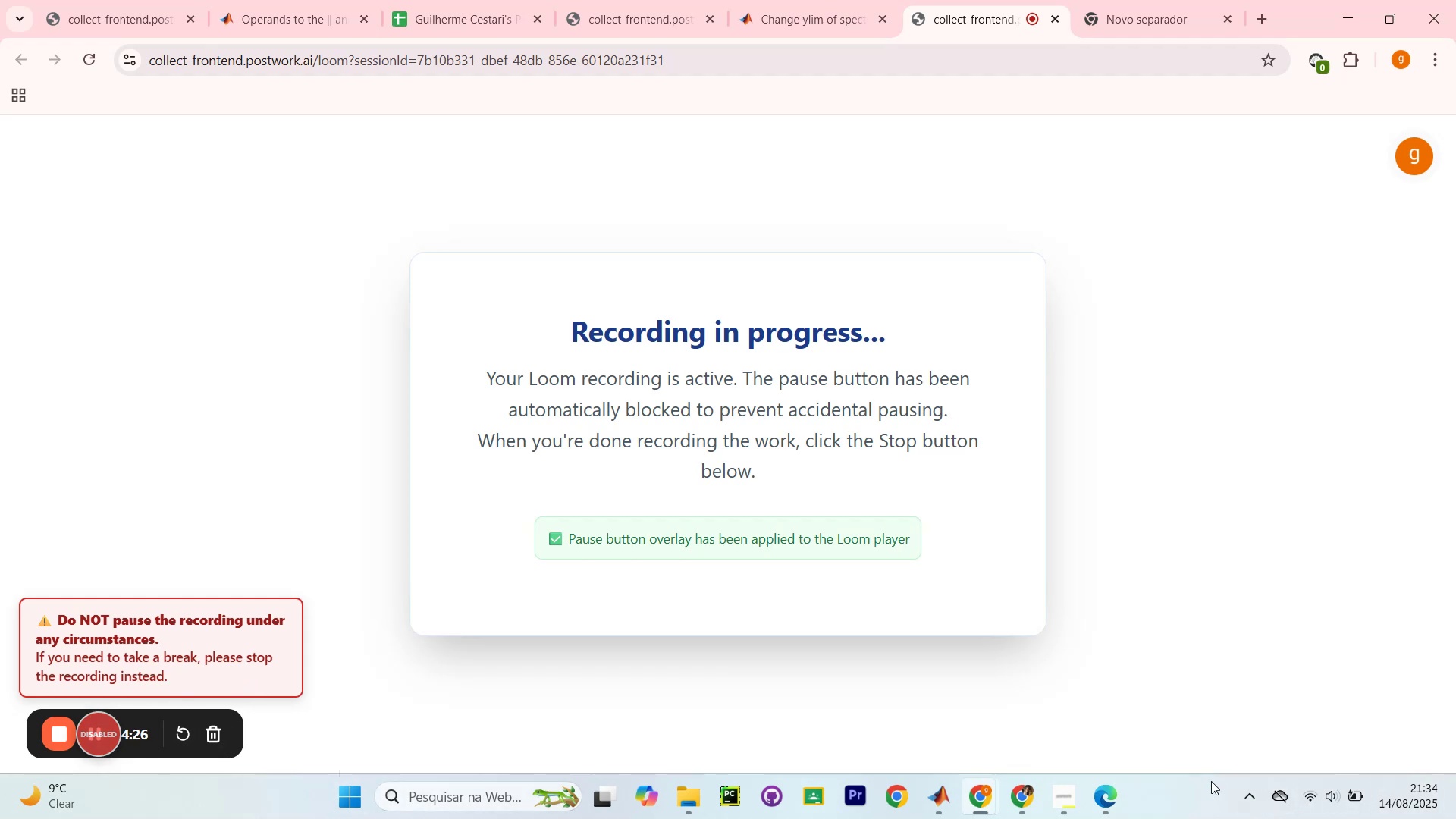 
wait(15.33)
 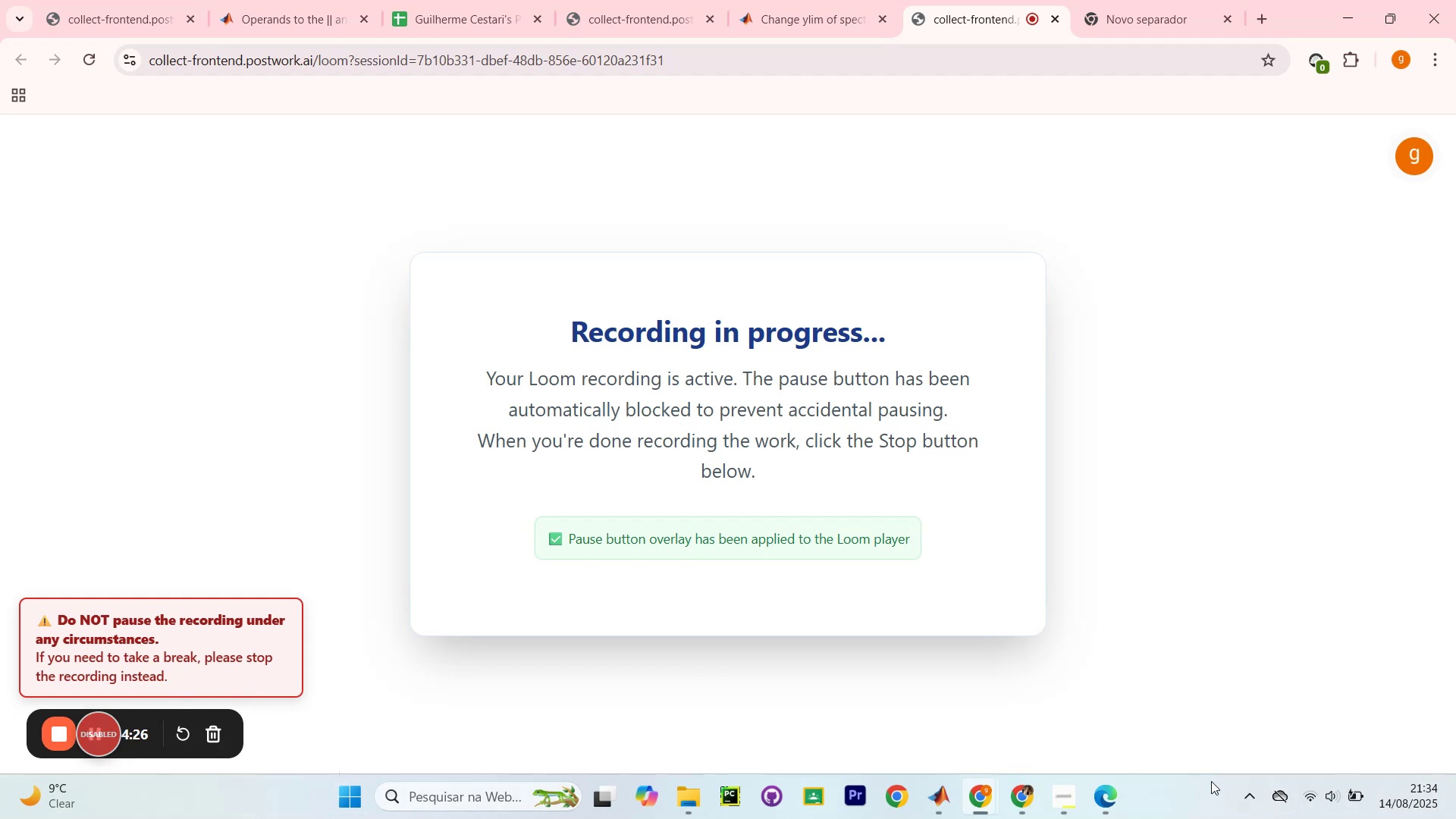 
left_click([930, 793])
 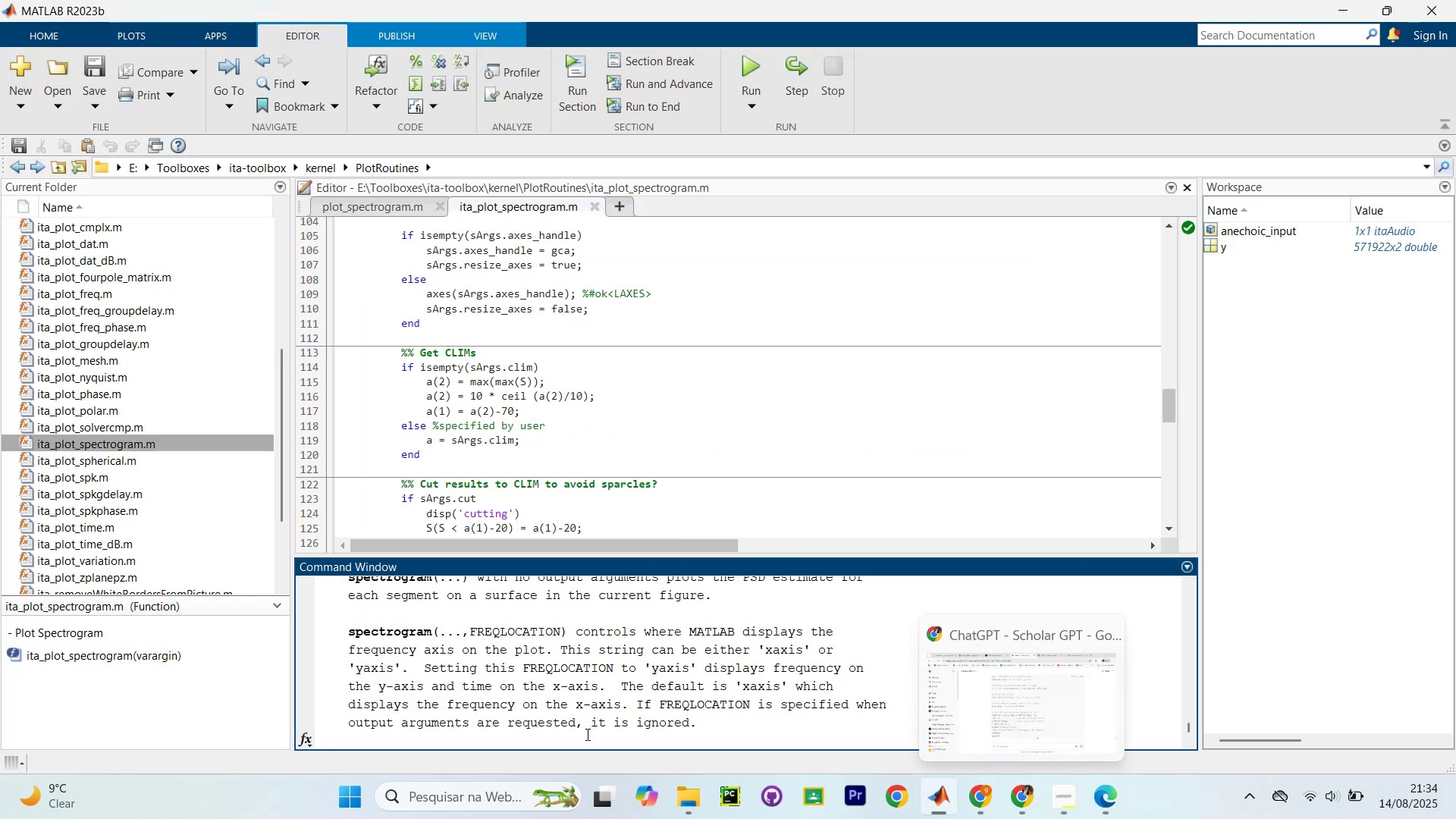 
left_click([1007, 799])
 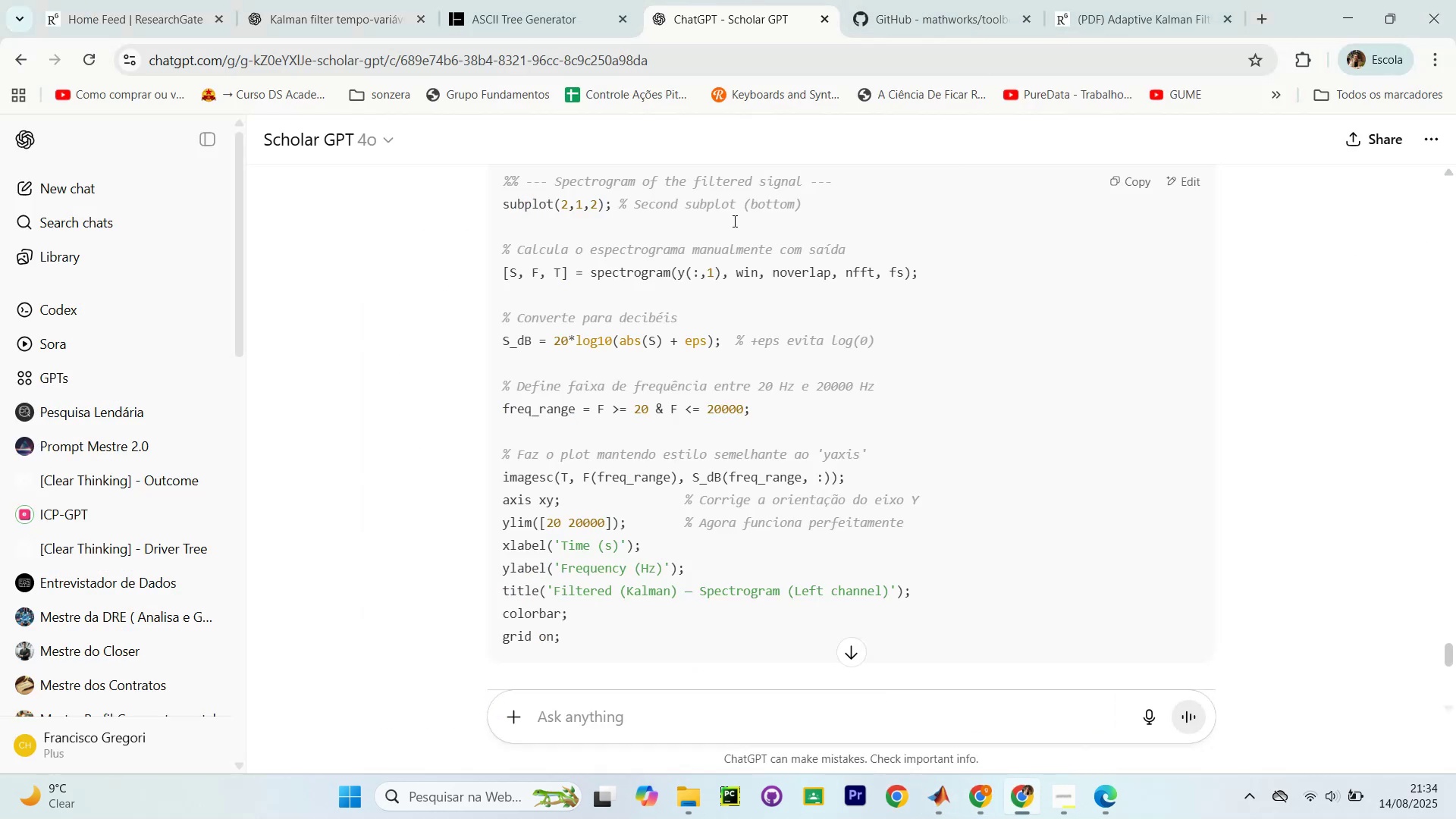 
left_click([977, 811])
 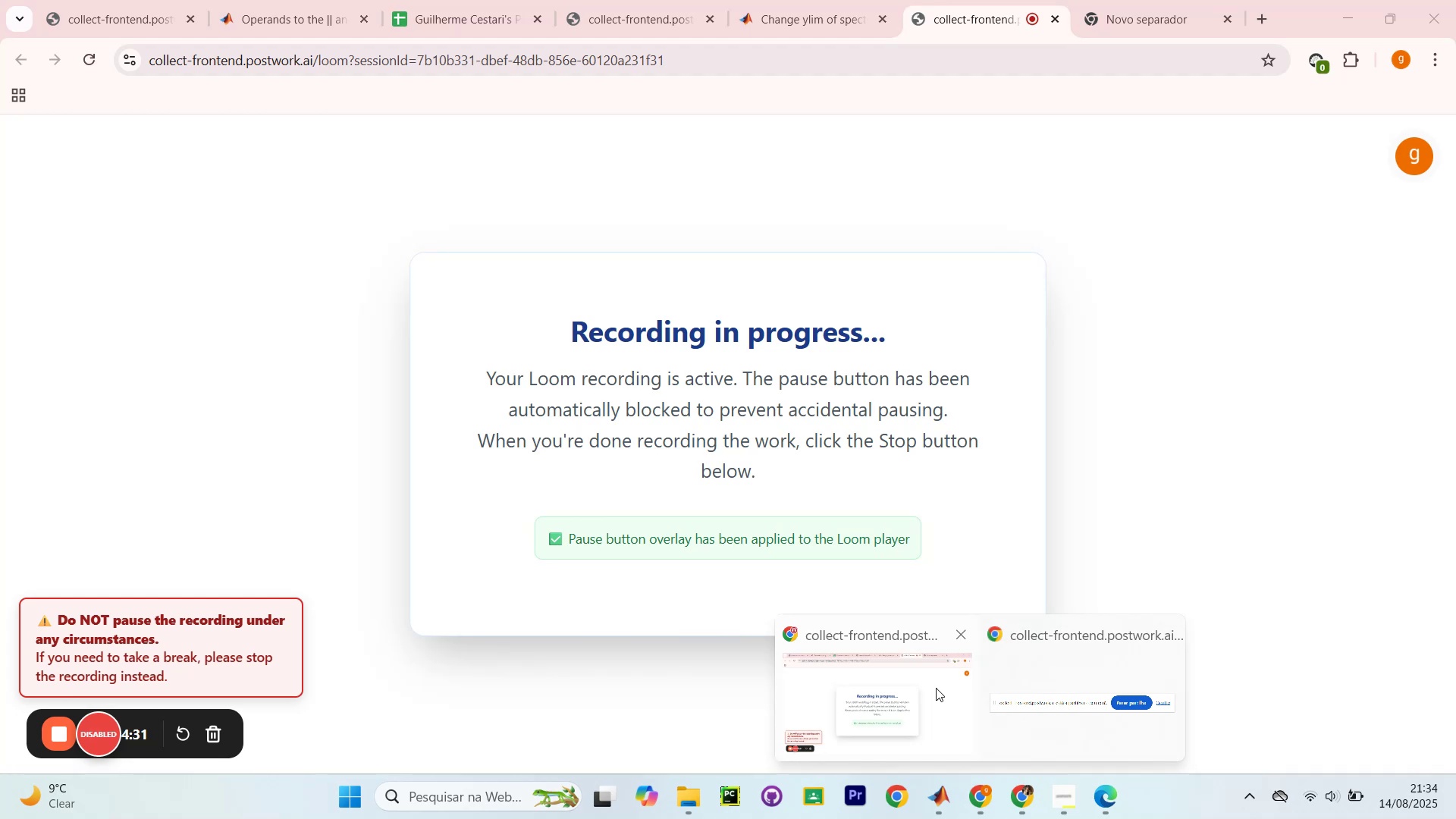 
left_click([942, 694])
 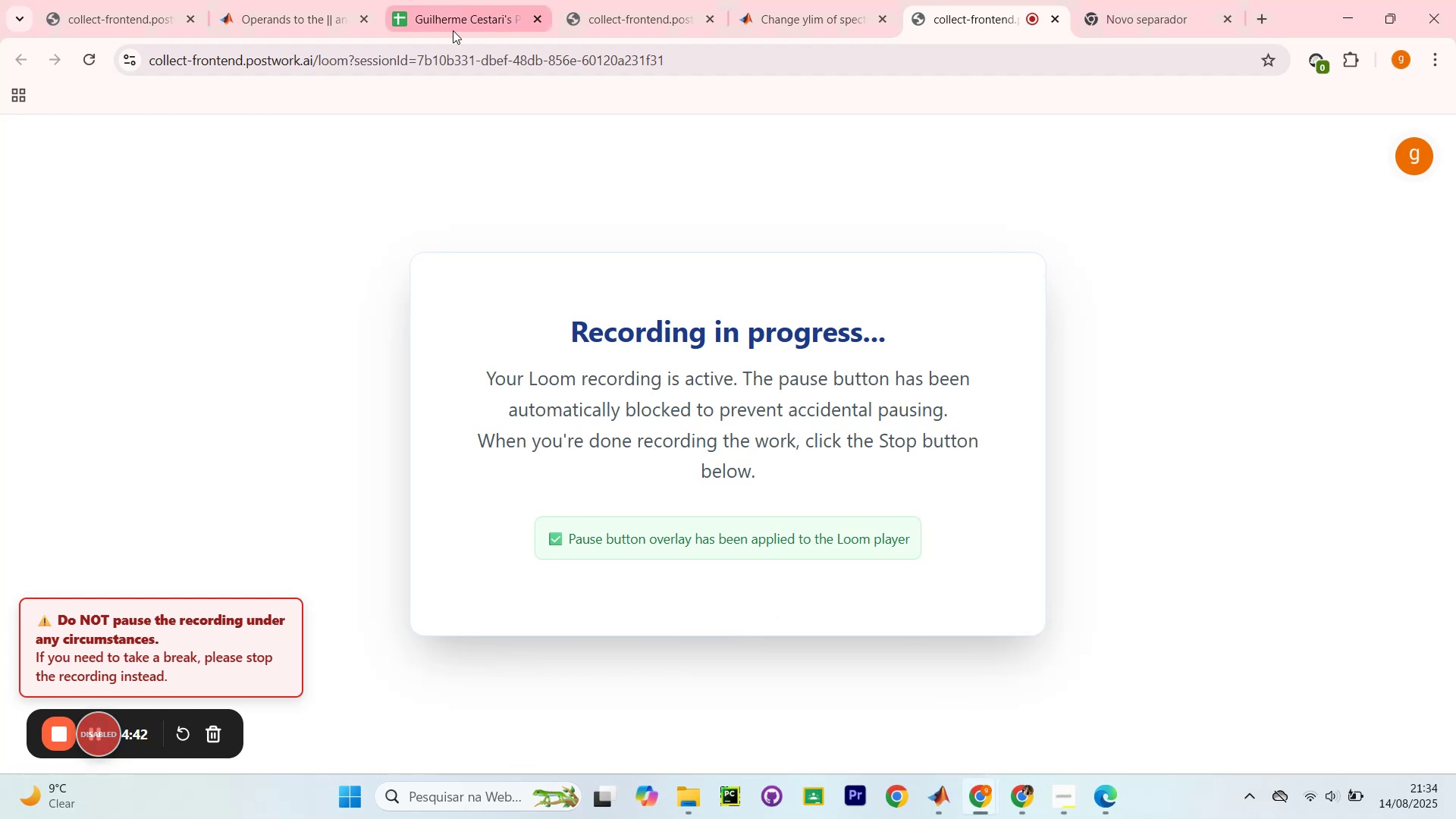 
left_click([431, 21])
 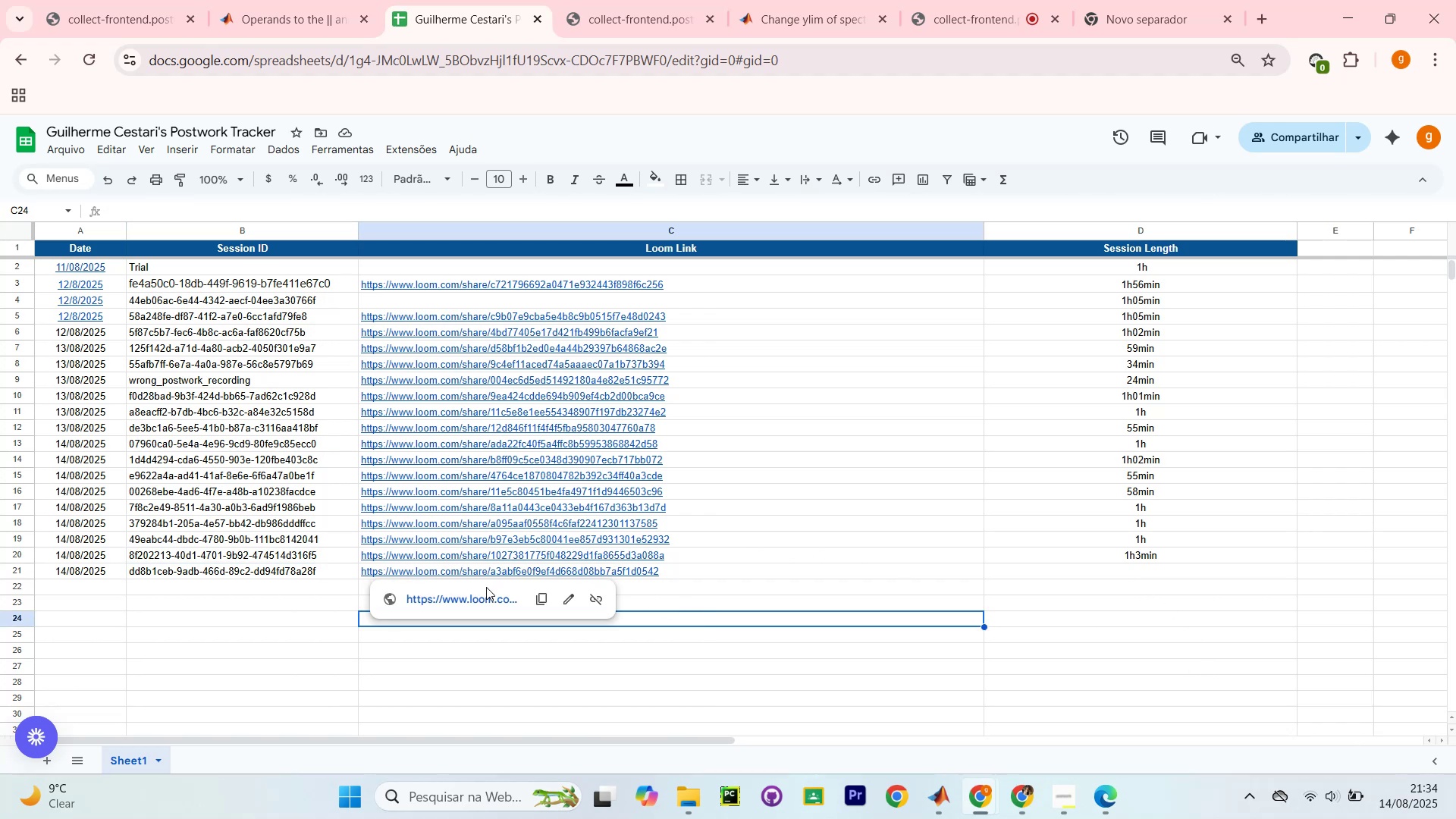 
wait(14.9)
 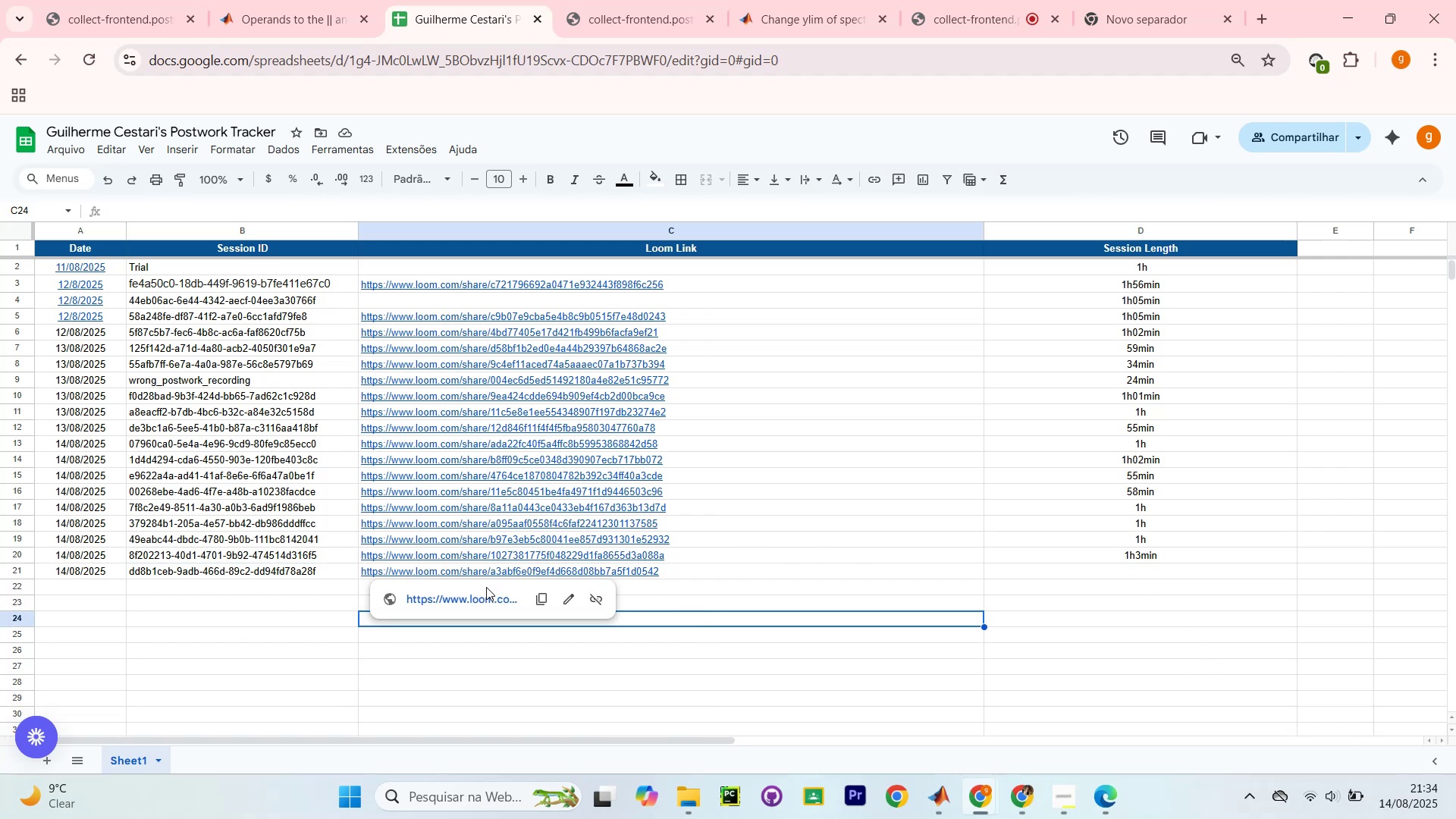 
mouse_move([633, 33])
 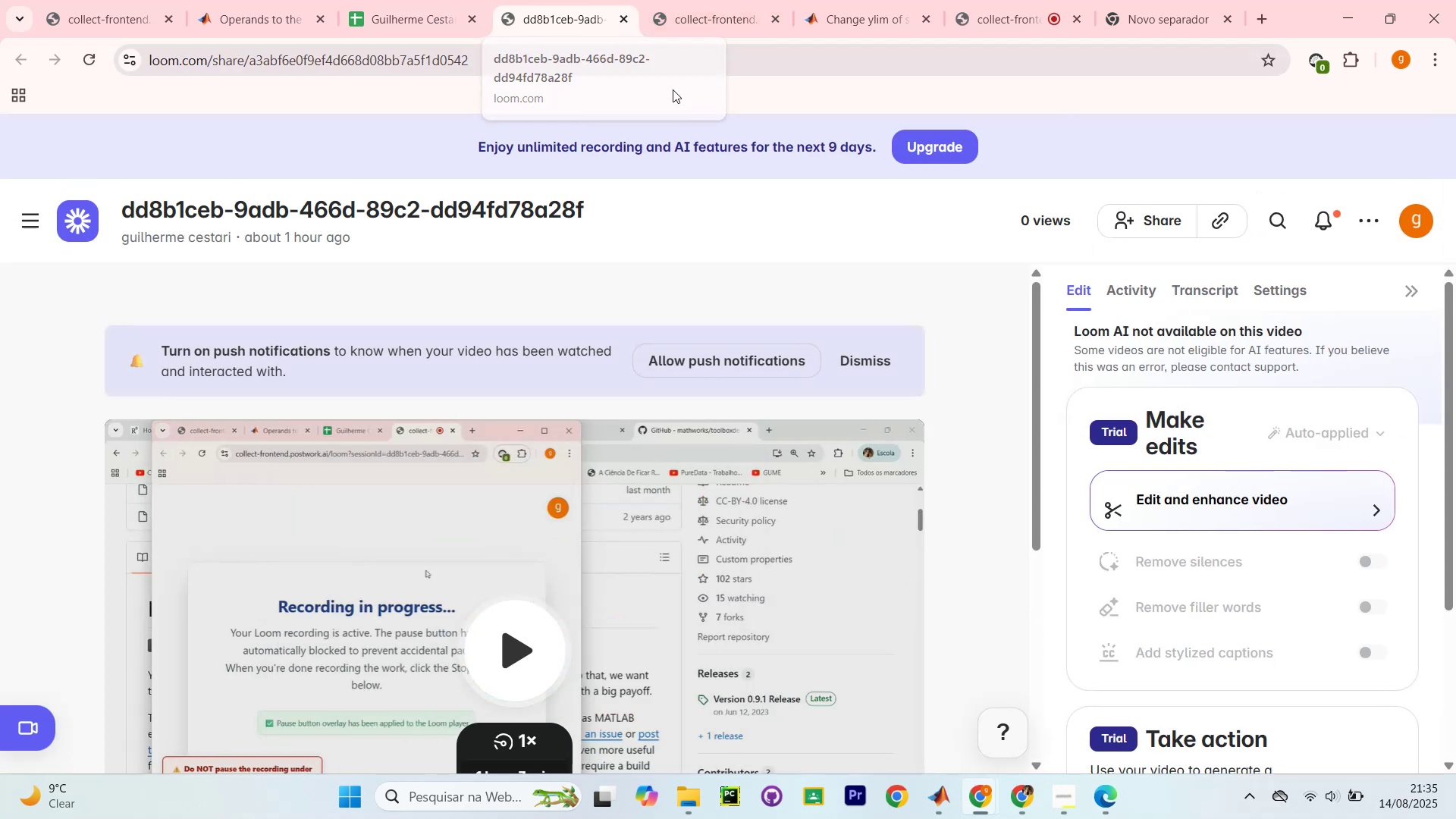 
scroll: coordinate [699, 272], scroll_direction: down, amount: 3.0
 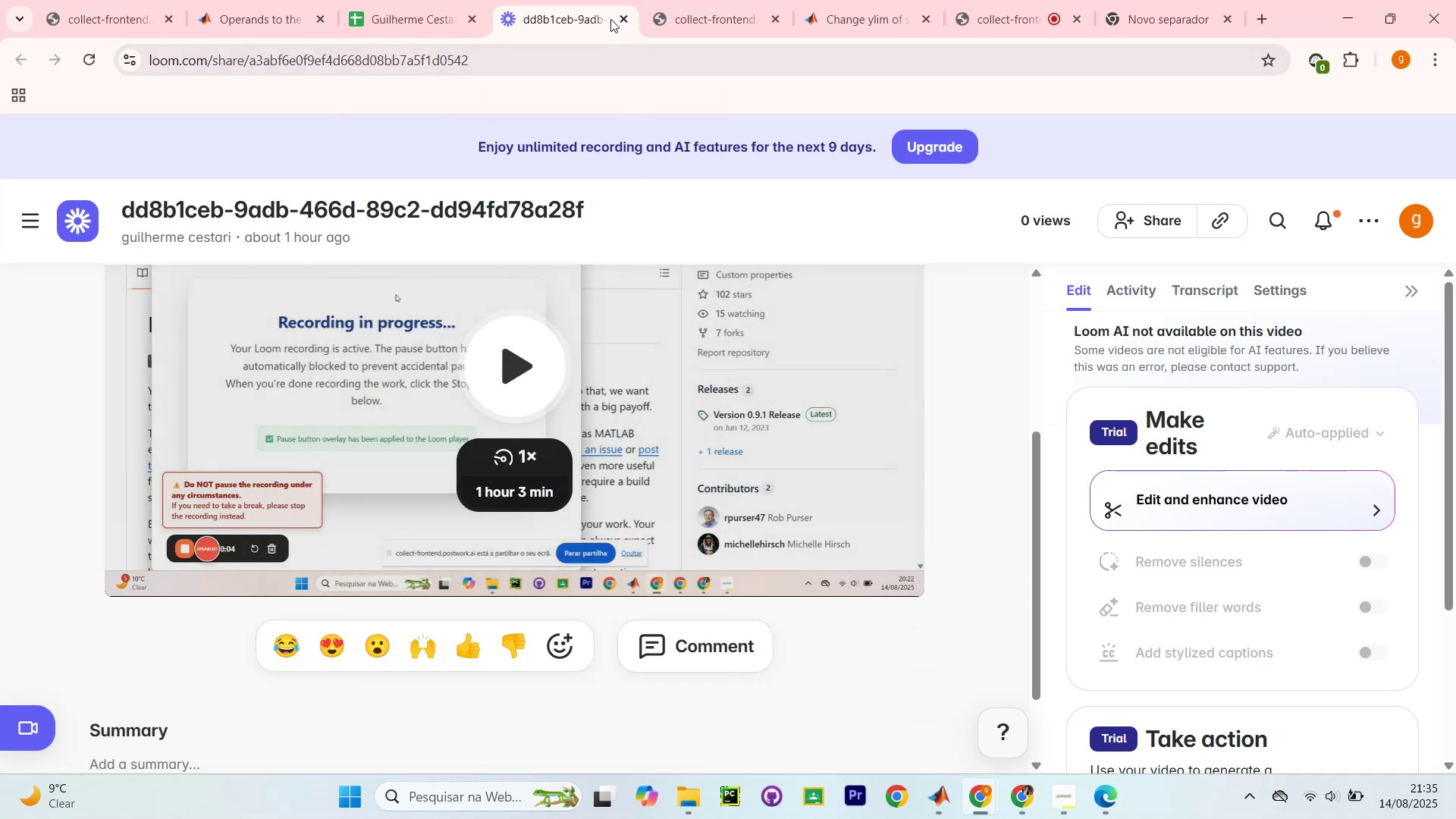 
left_click([620, 16])
 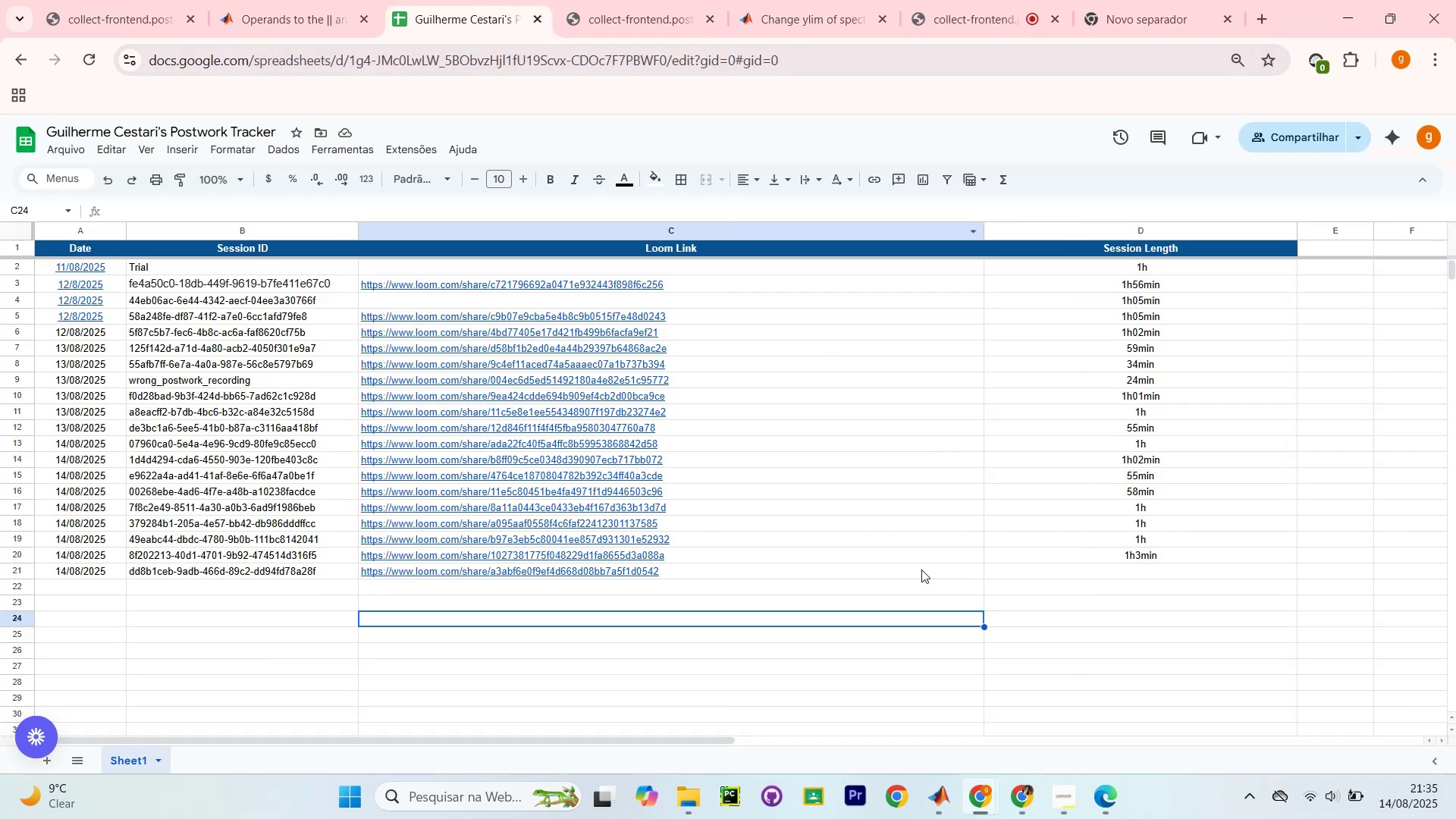 
double_click([1144, 572])
 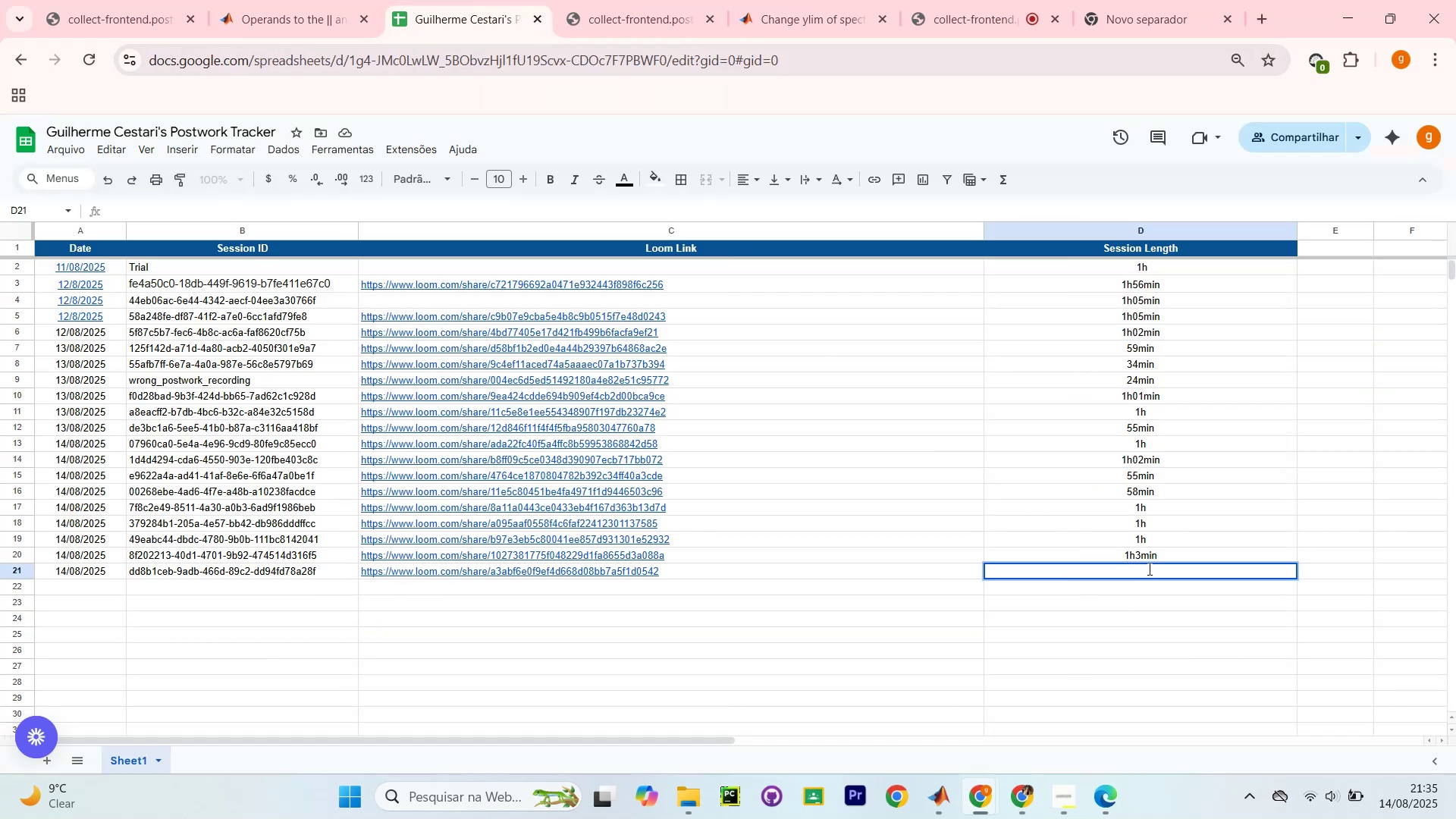 
key(1)
 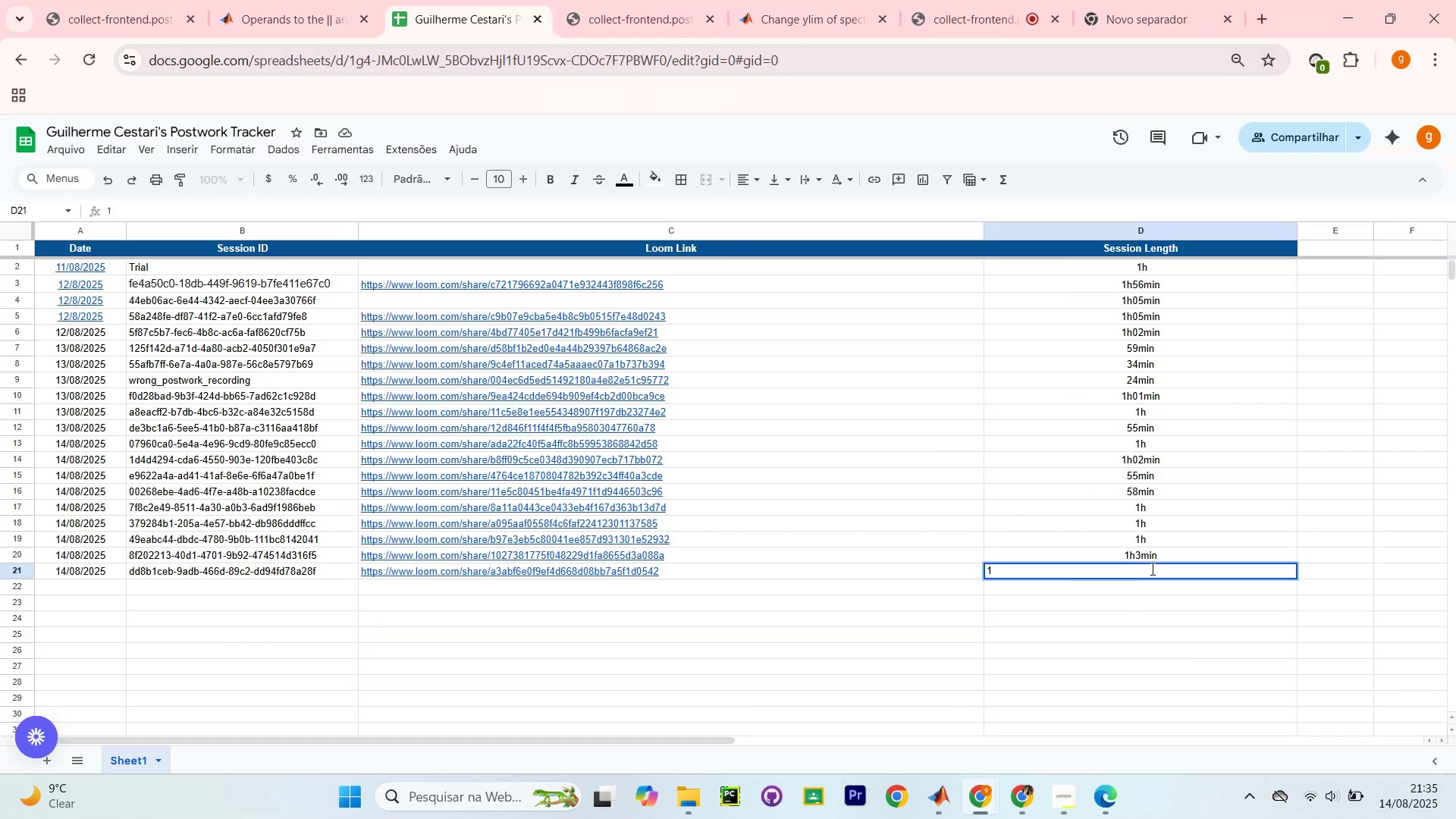 
type(h3min)
 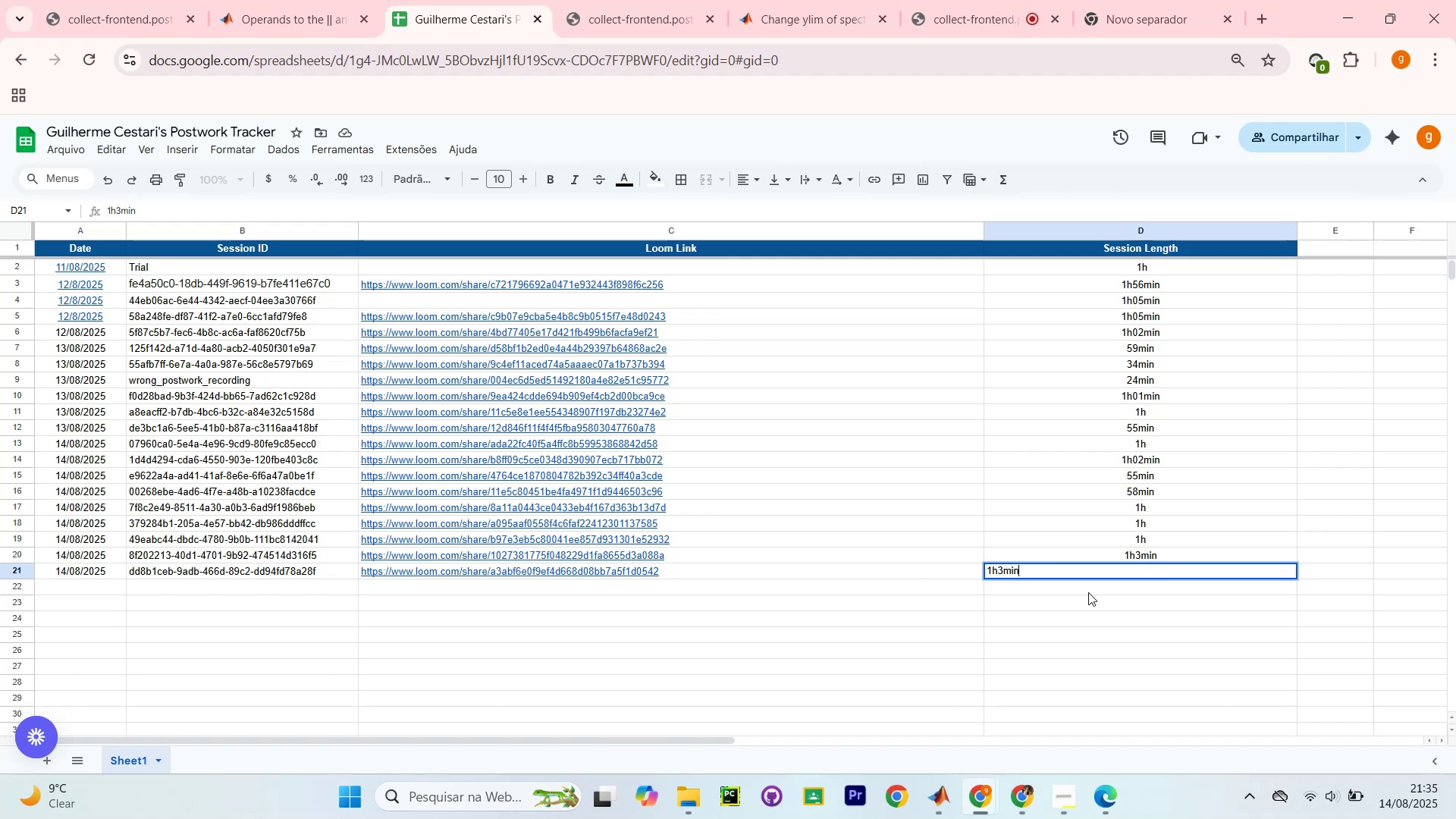 
key(Enter)
 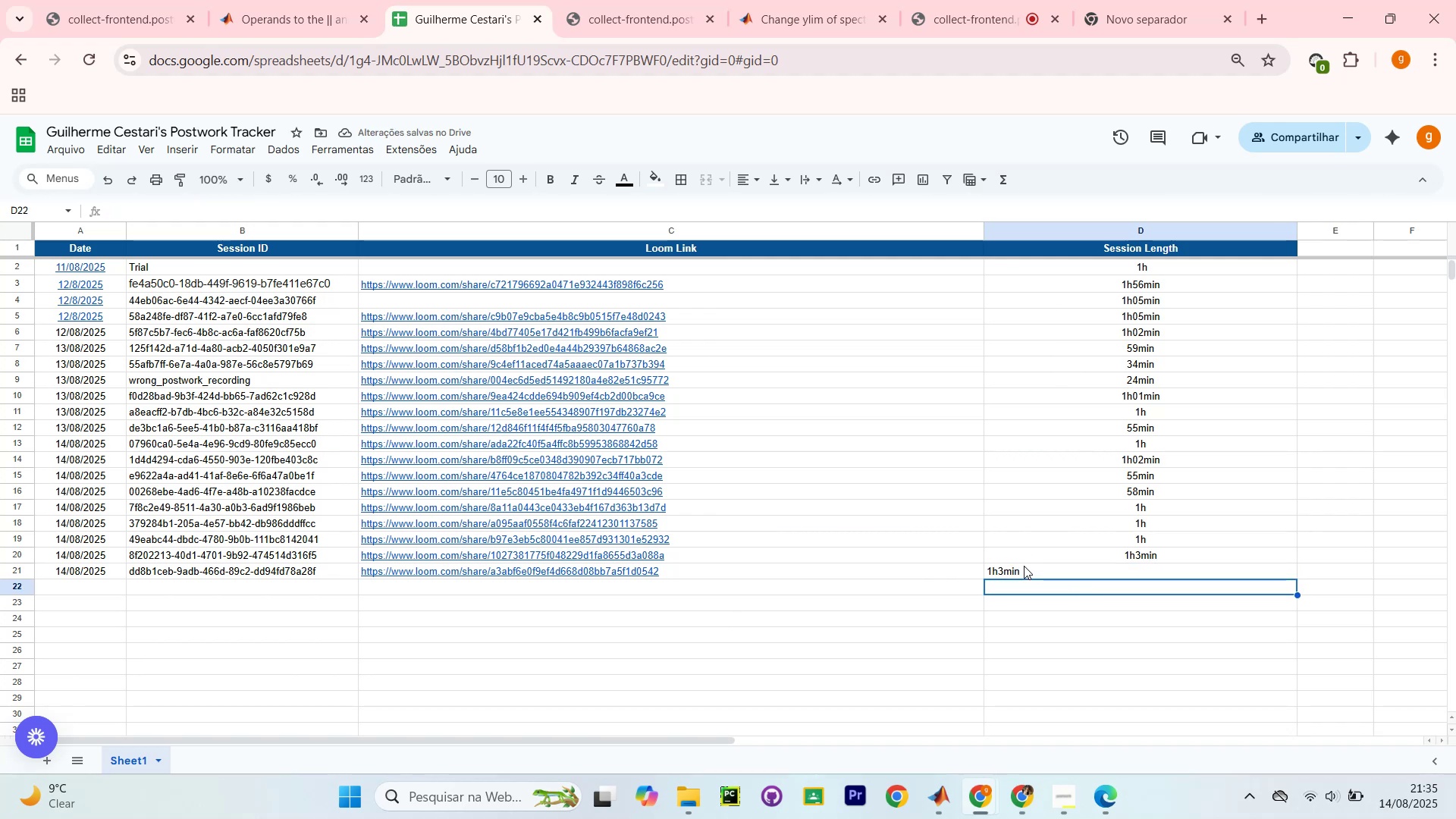 
wait(5.23)
 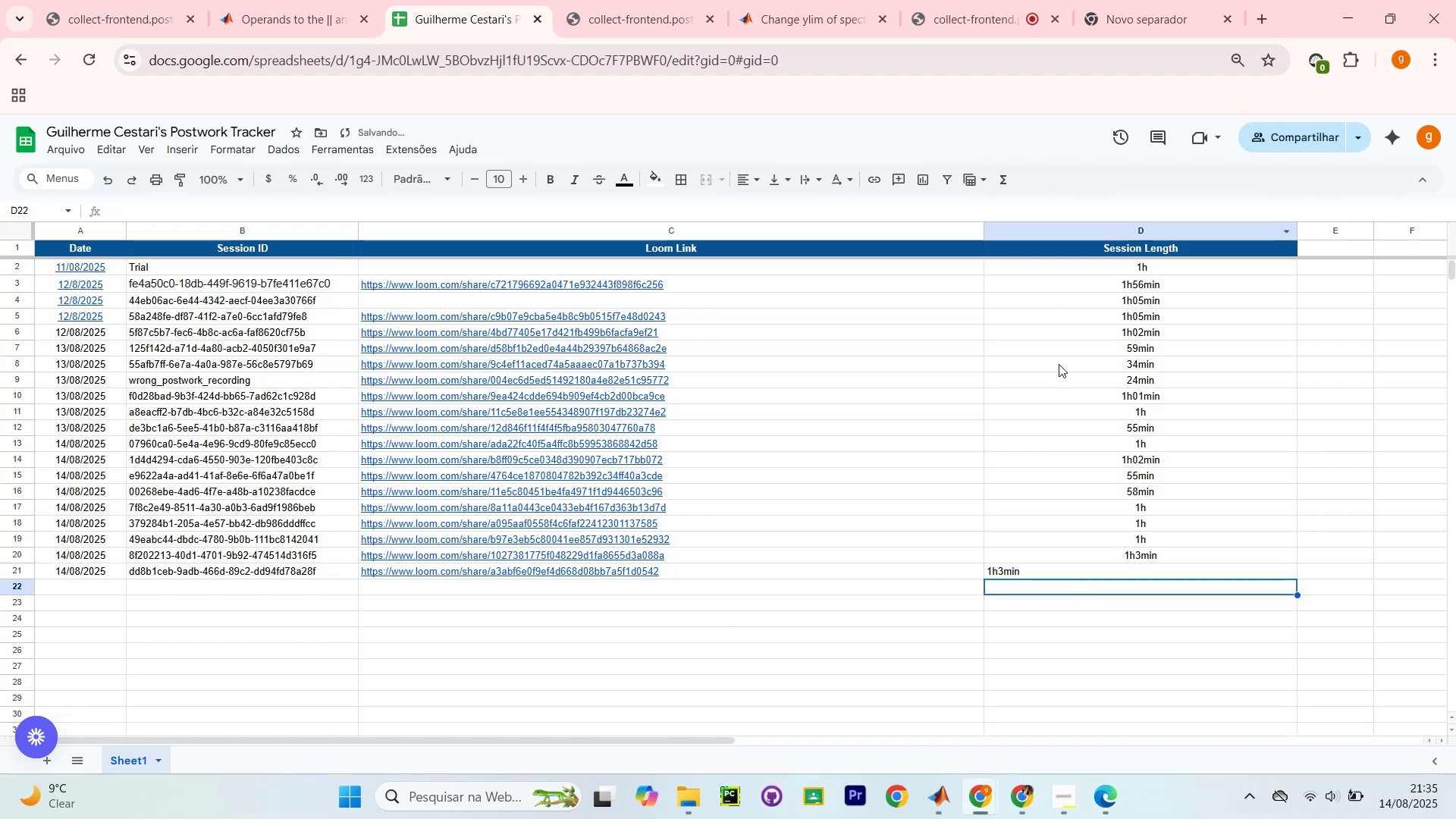 
left_click([1036, 575])
 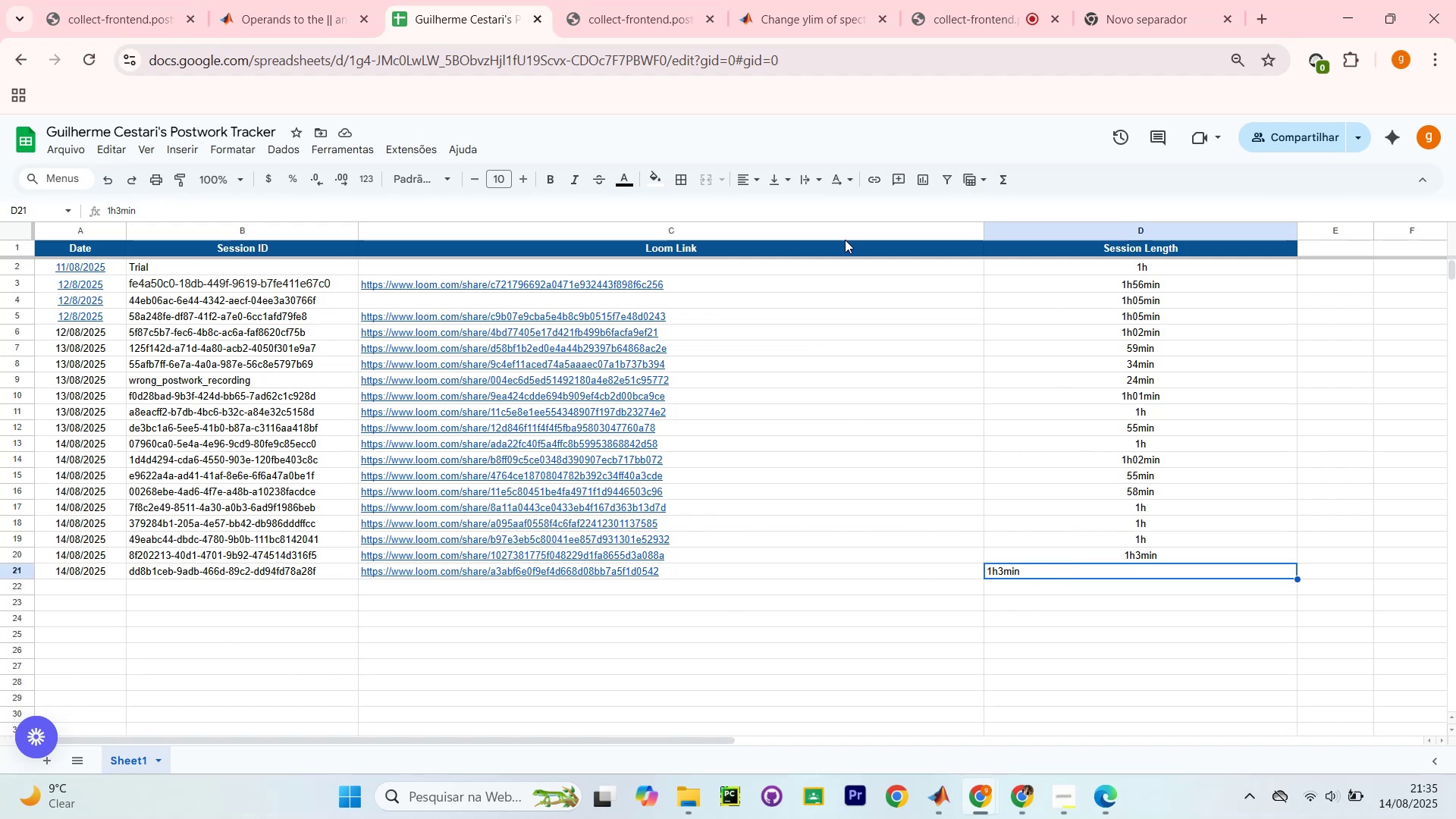 
left_click([758, 178])
 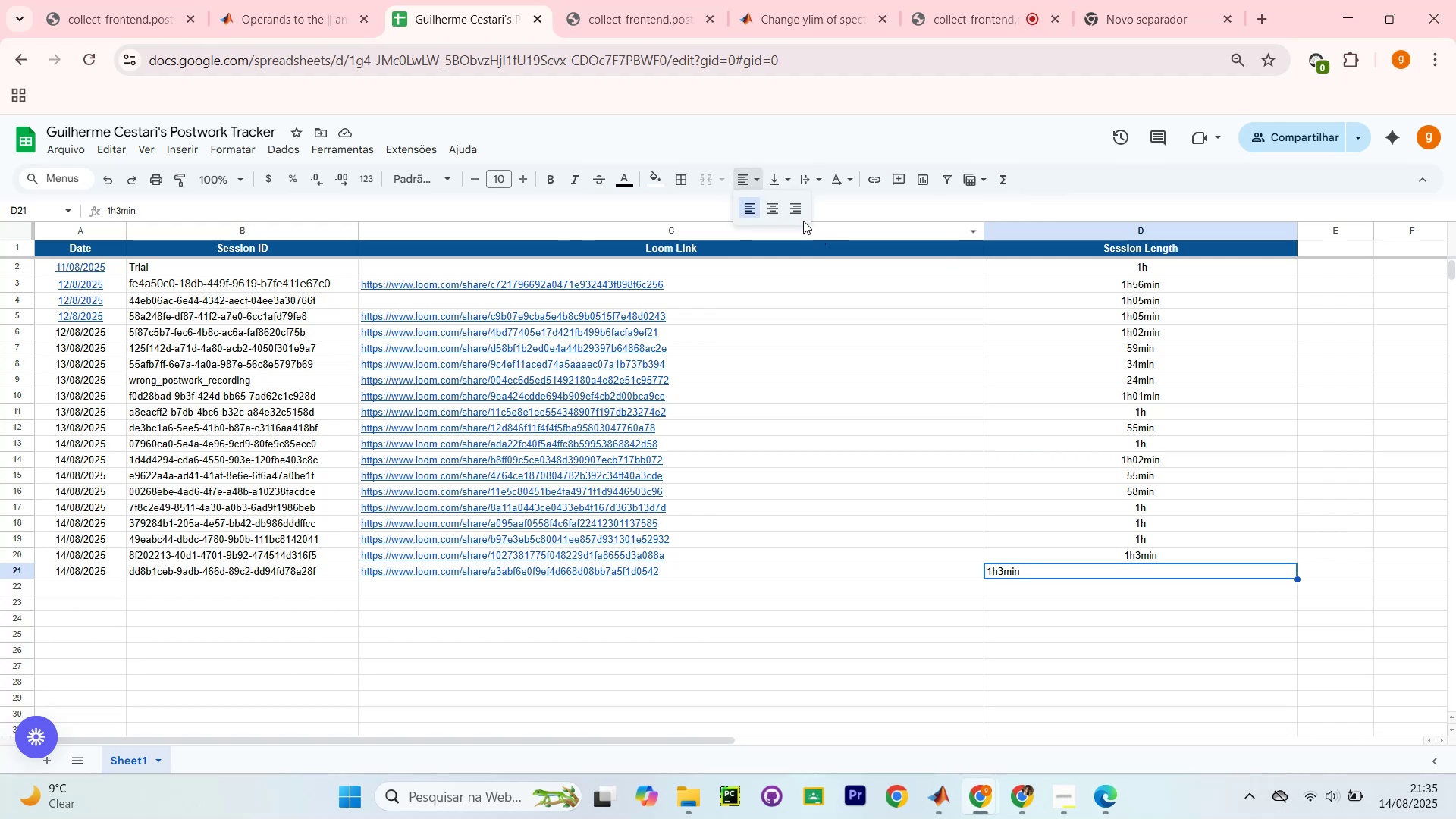 
left_click([793, 207])
 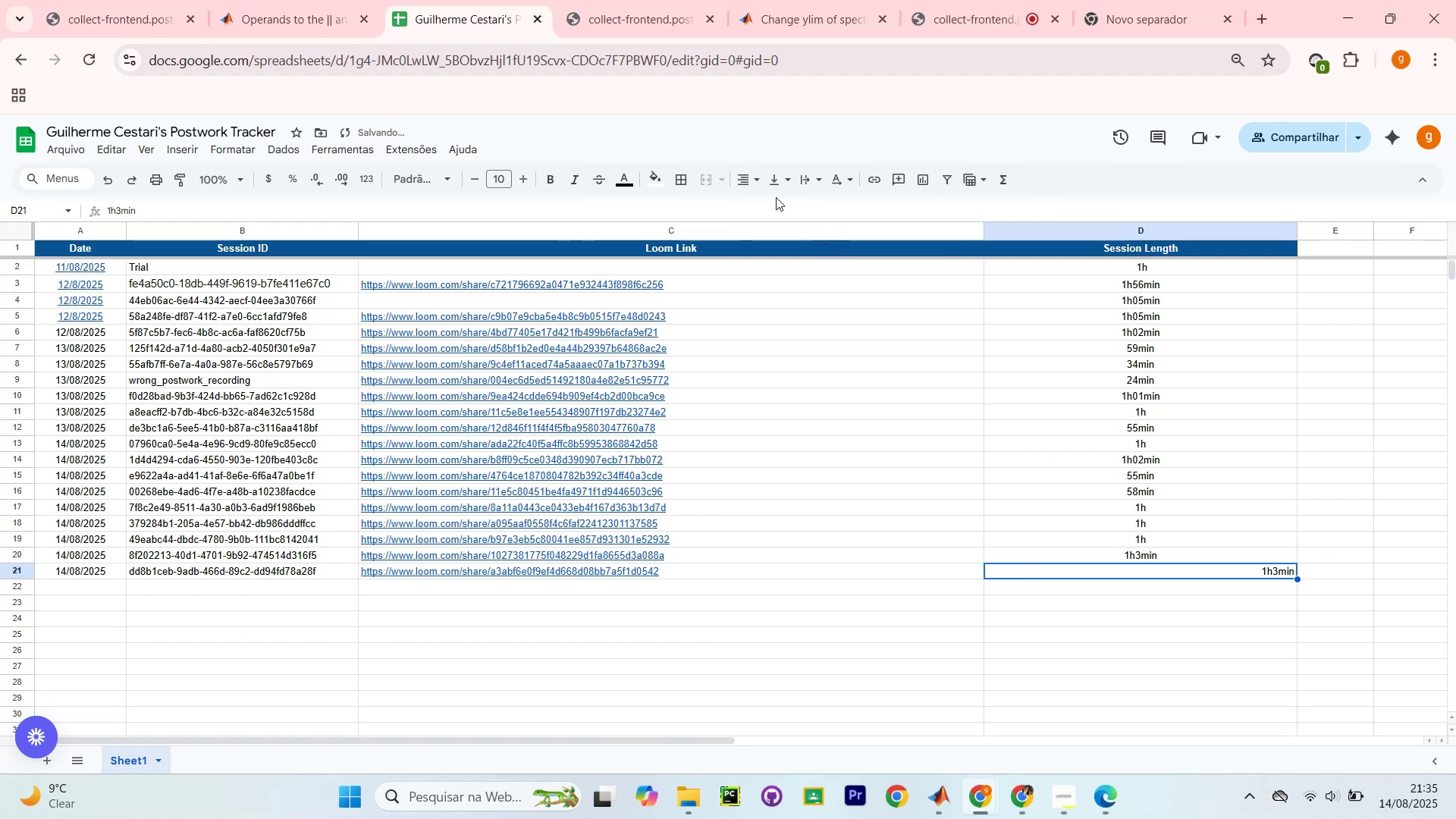 
left_click([747, 179])
 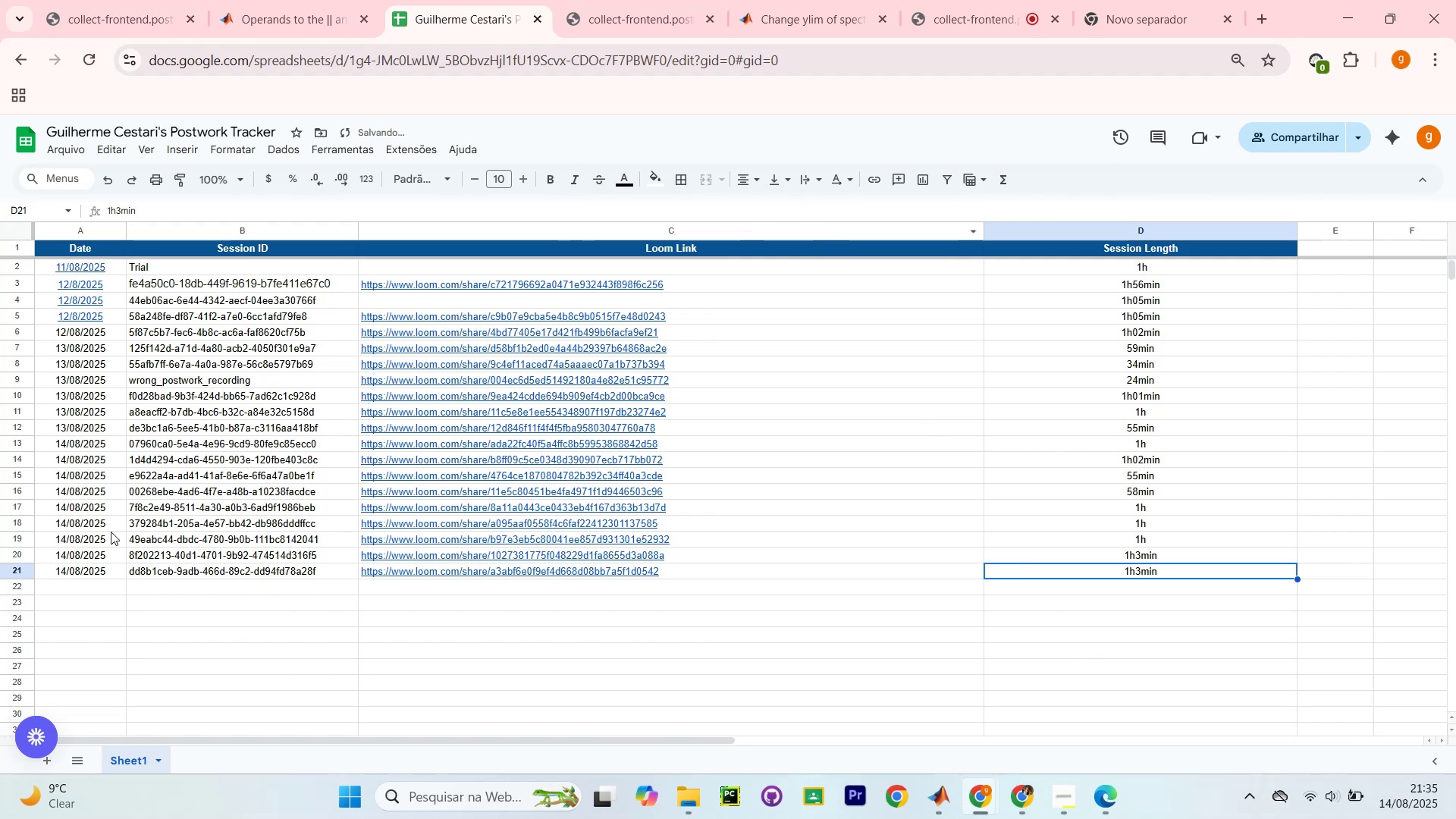 
left_click([80, 580])
 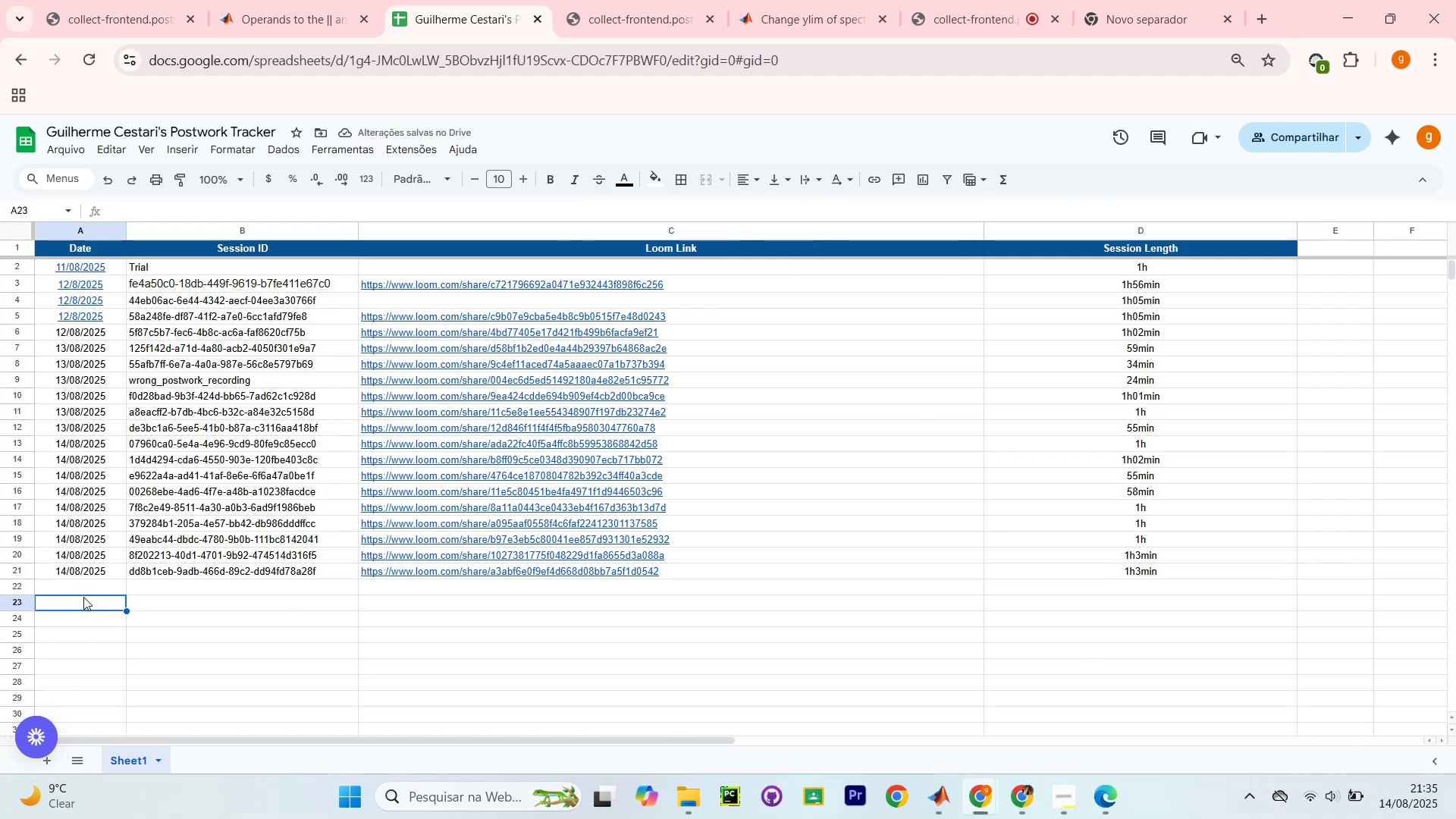 
triple_click([92, 583])
 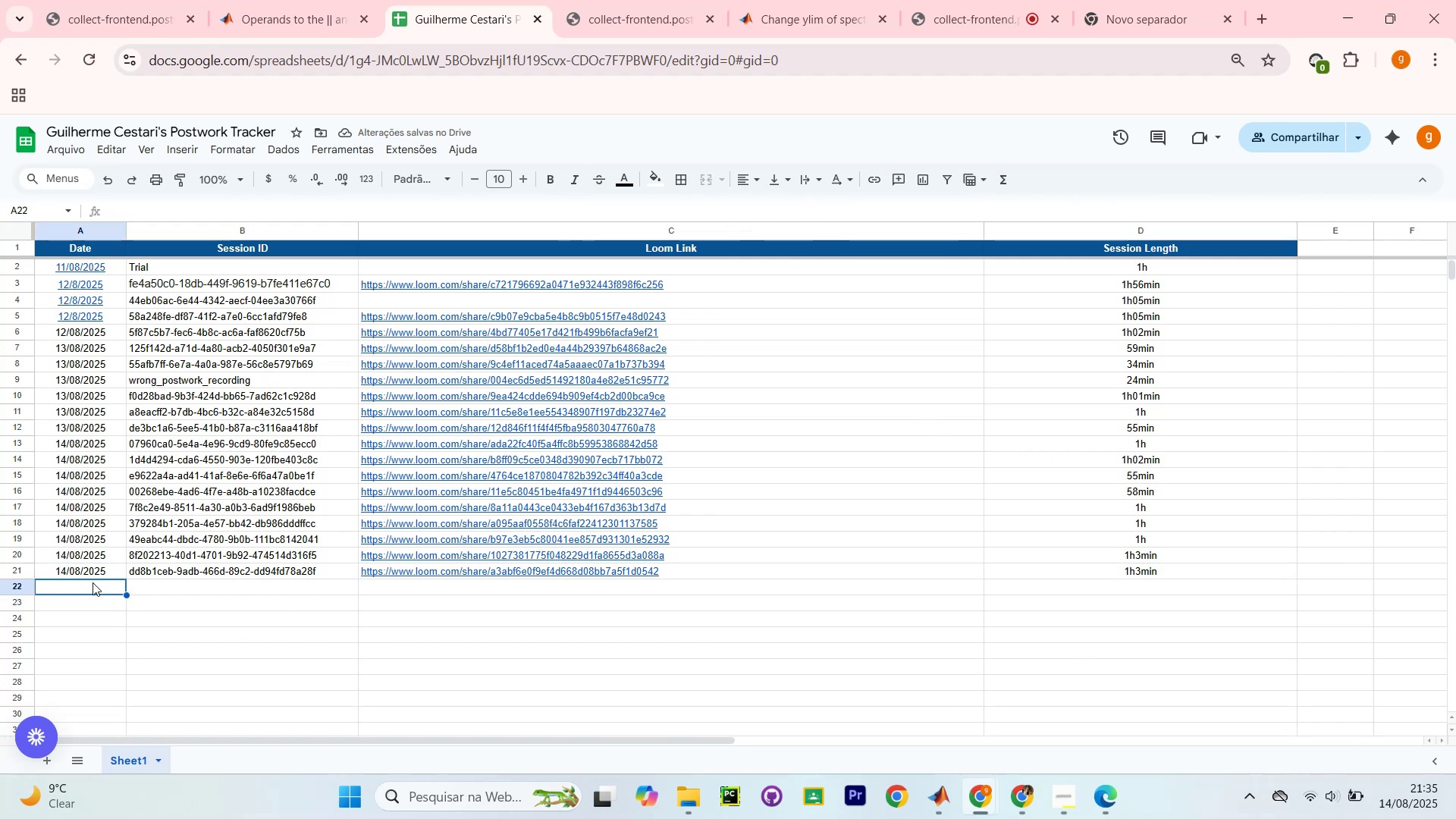 
type(14)
 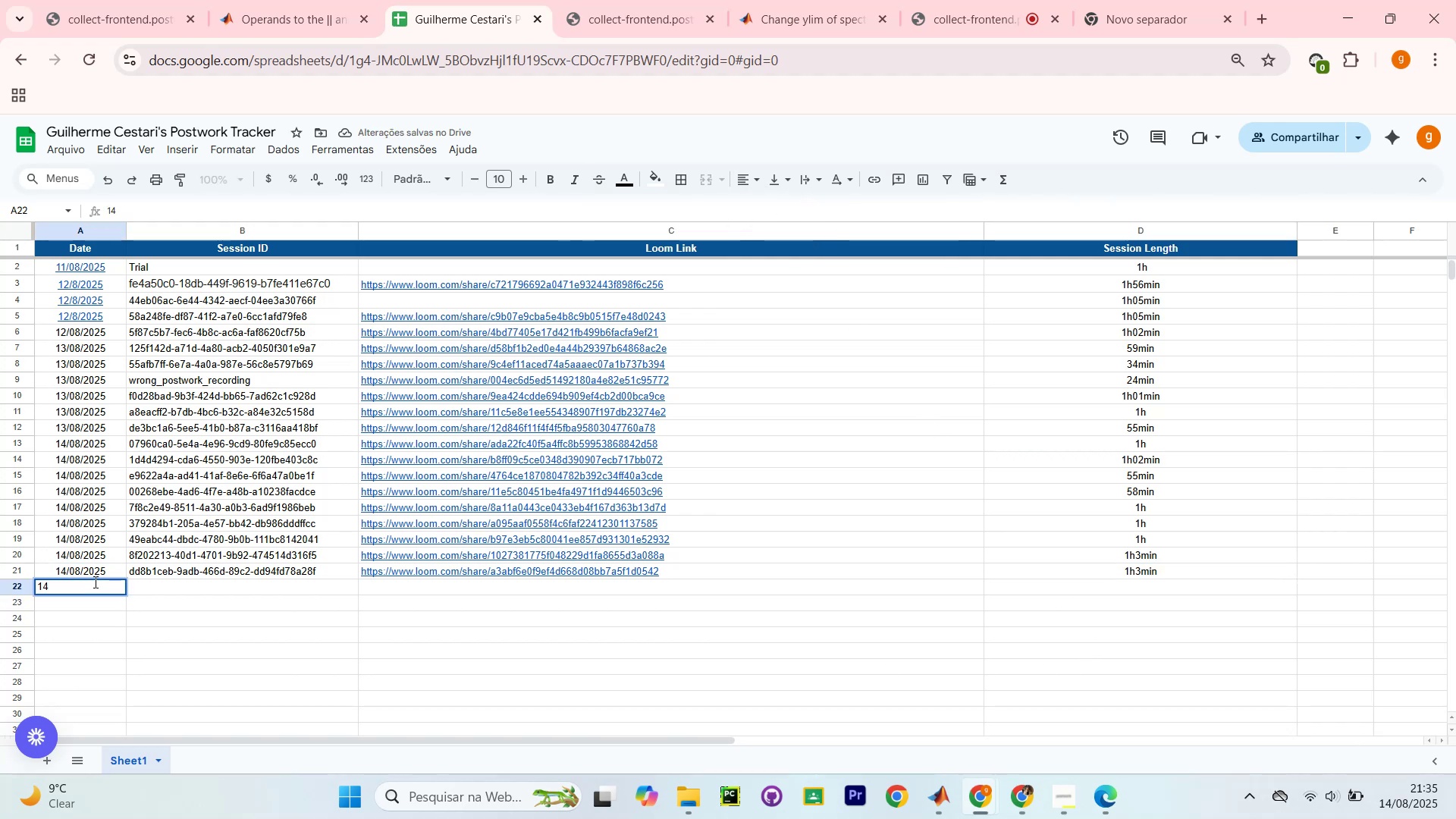 
key(Unknown)
 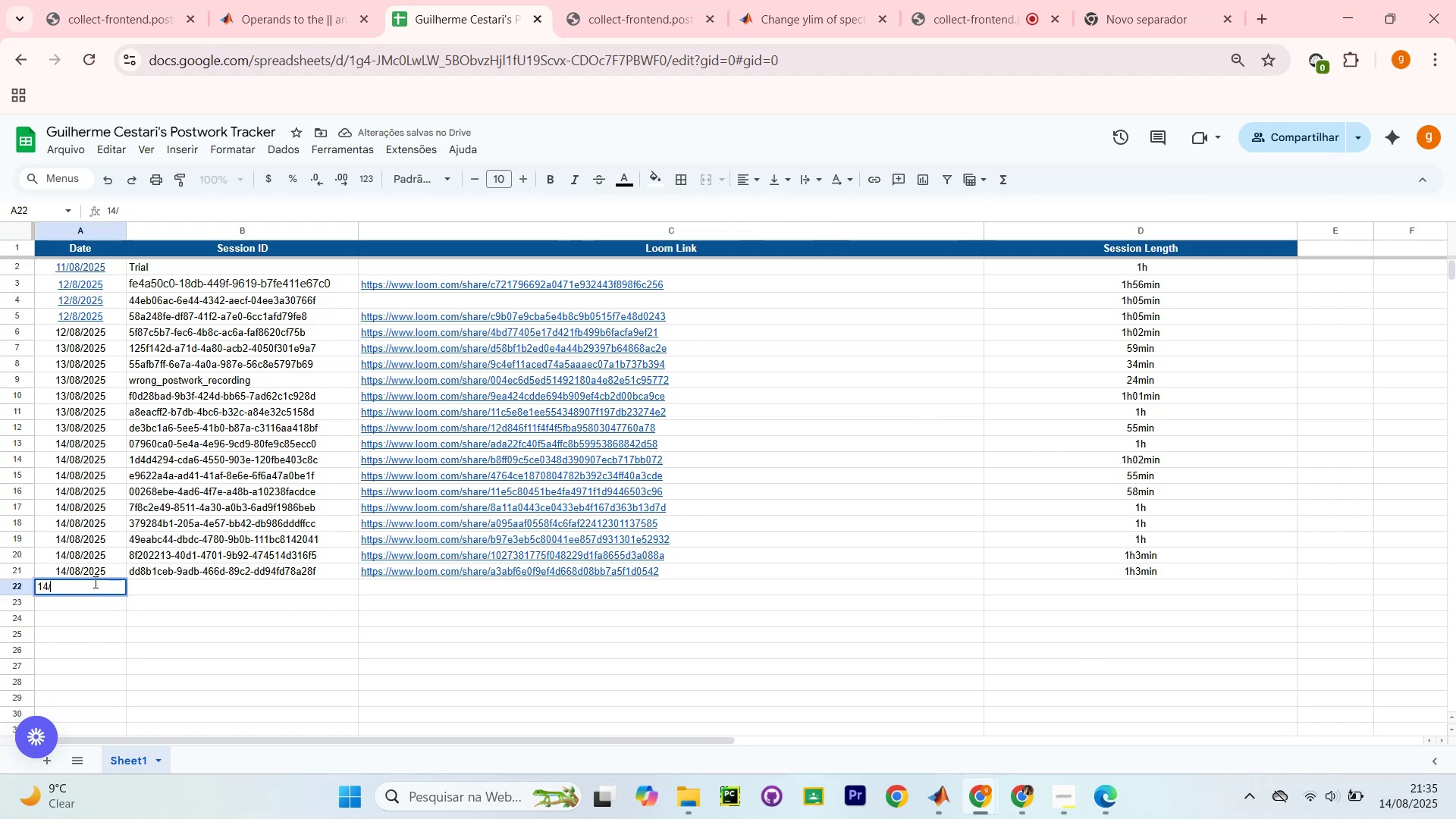 
type(08)
 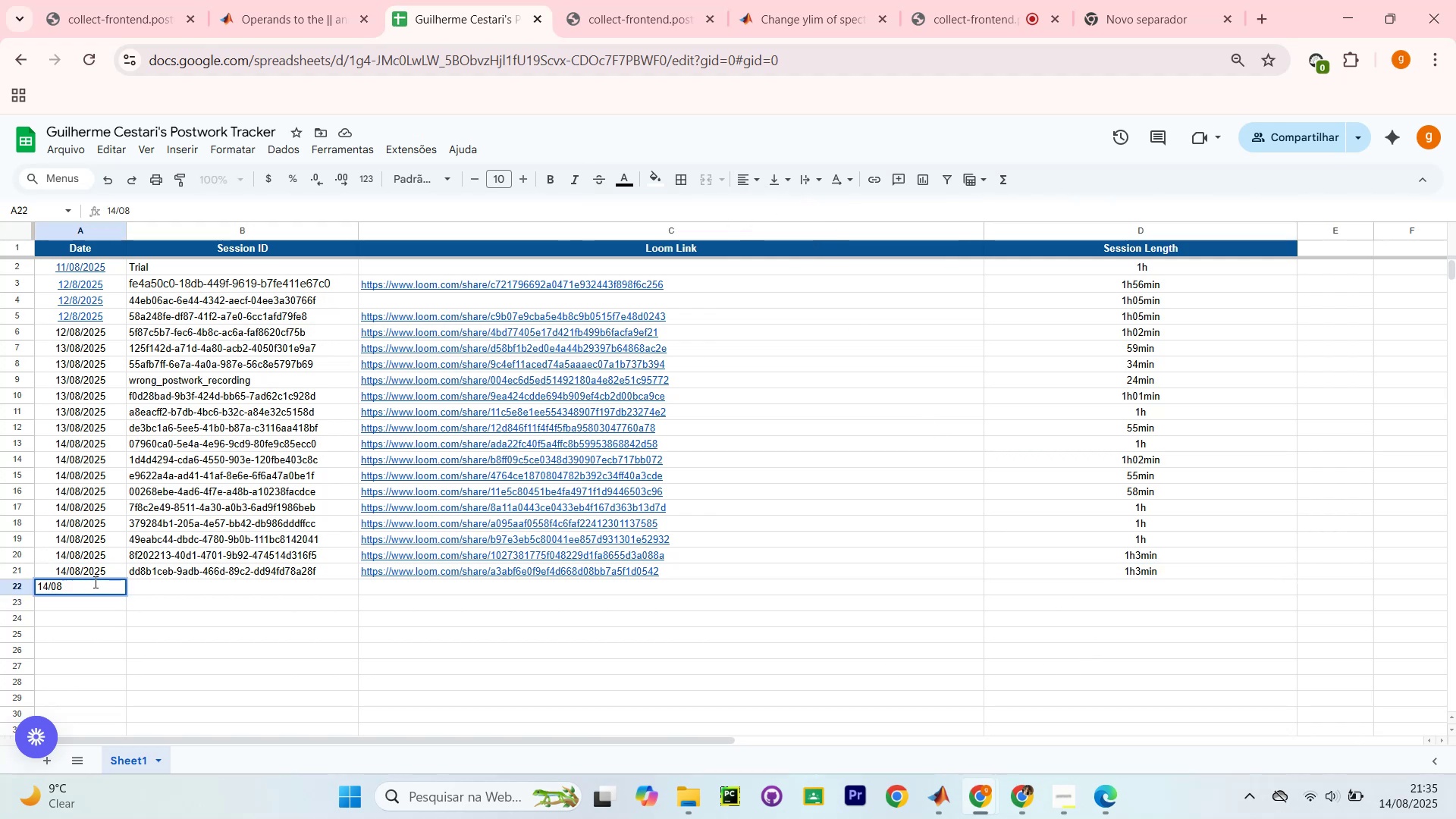 
key(Unknown)
 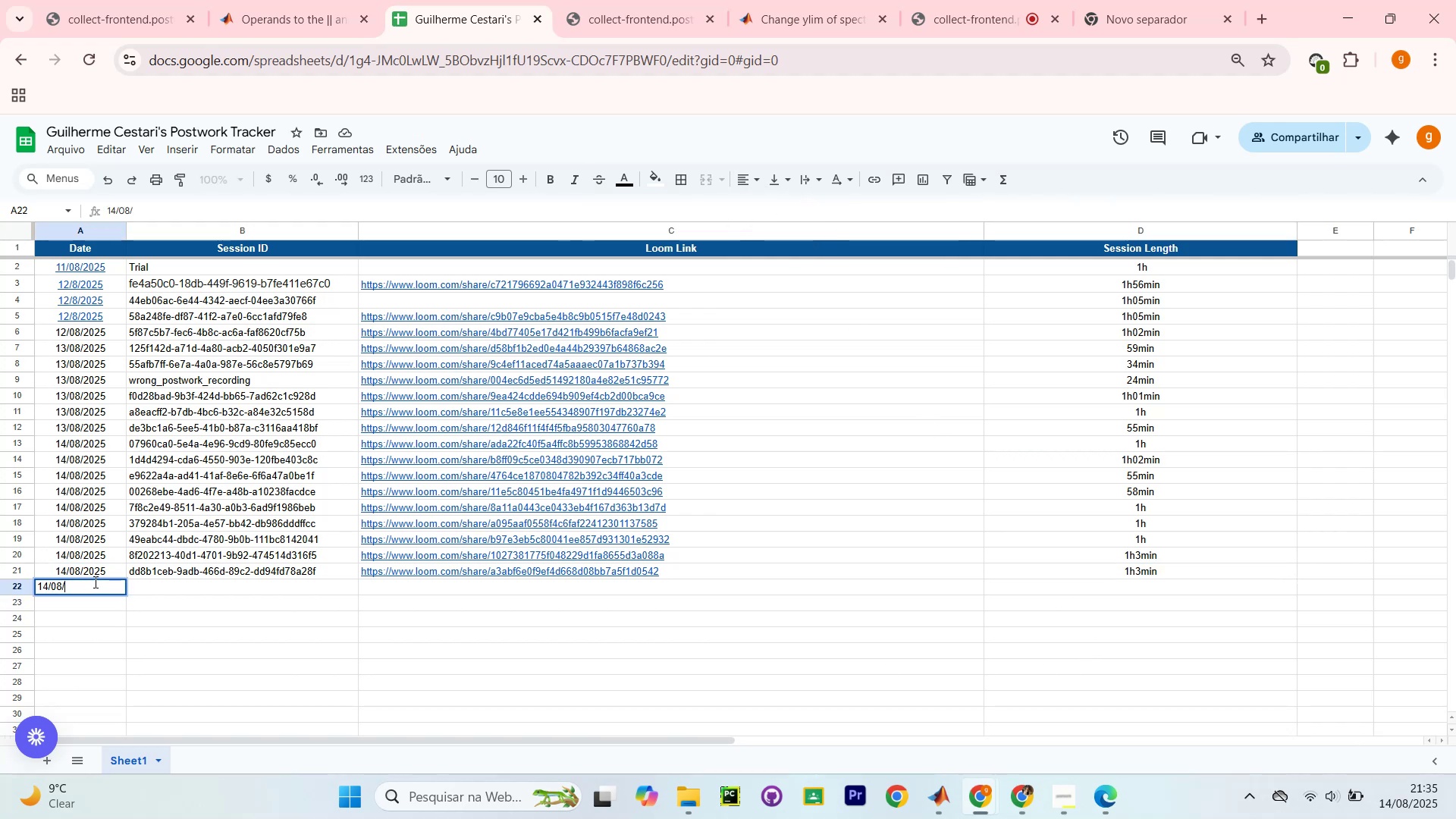 
type(2025)
 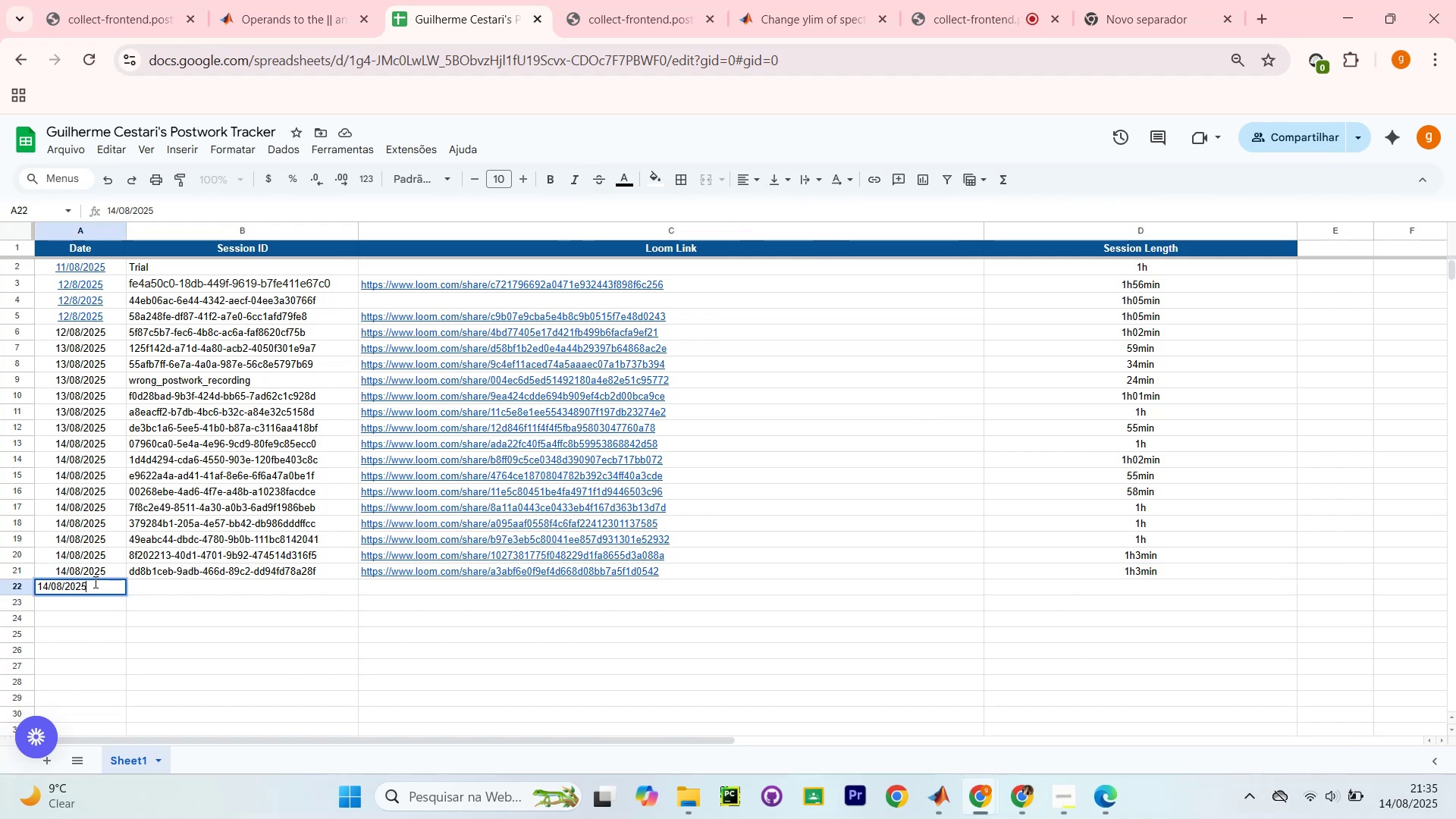 
key(Enter)
 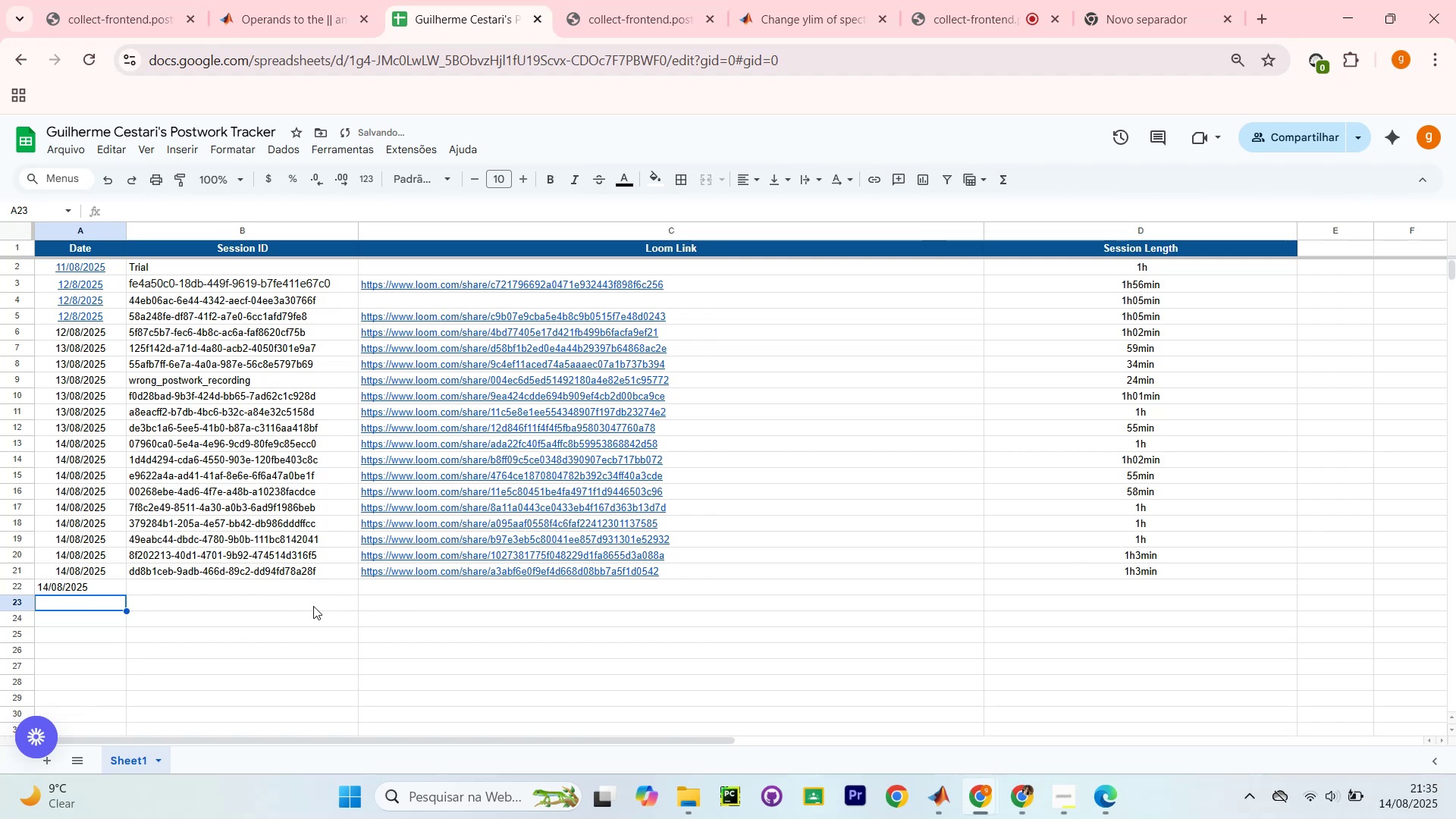 
left_click([94, 583])
 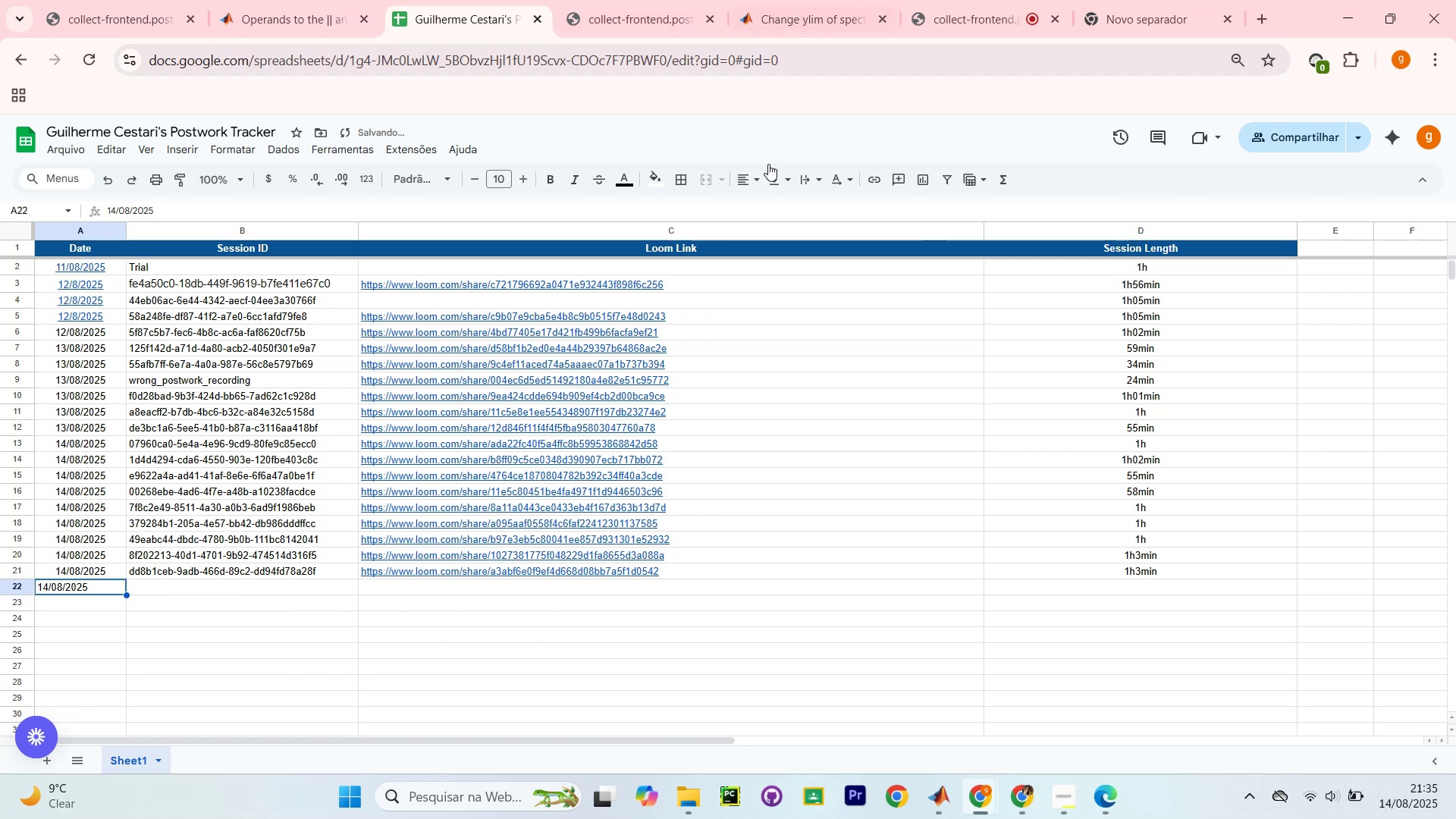 
left_click([752, 178])
 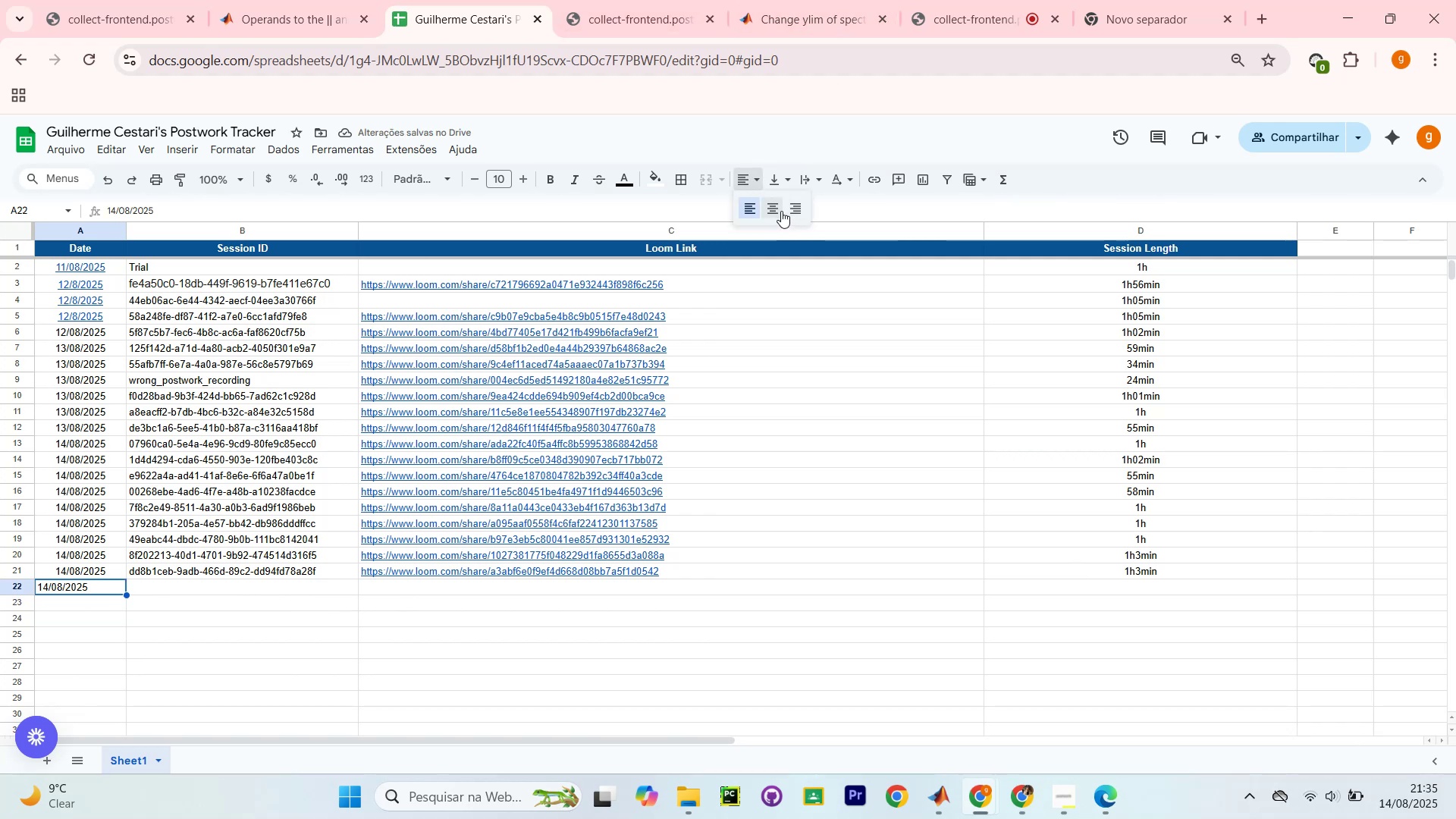 
left_click([773, 211])
 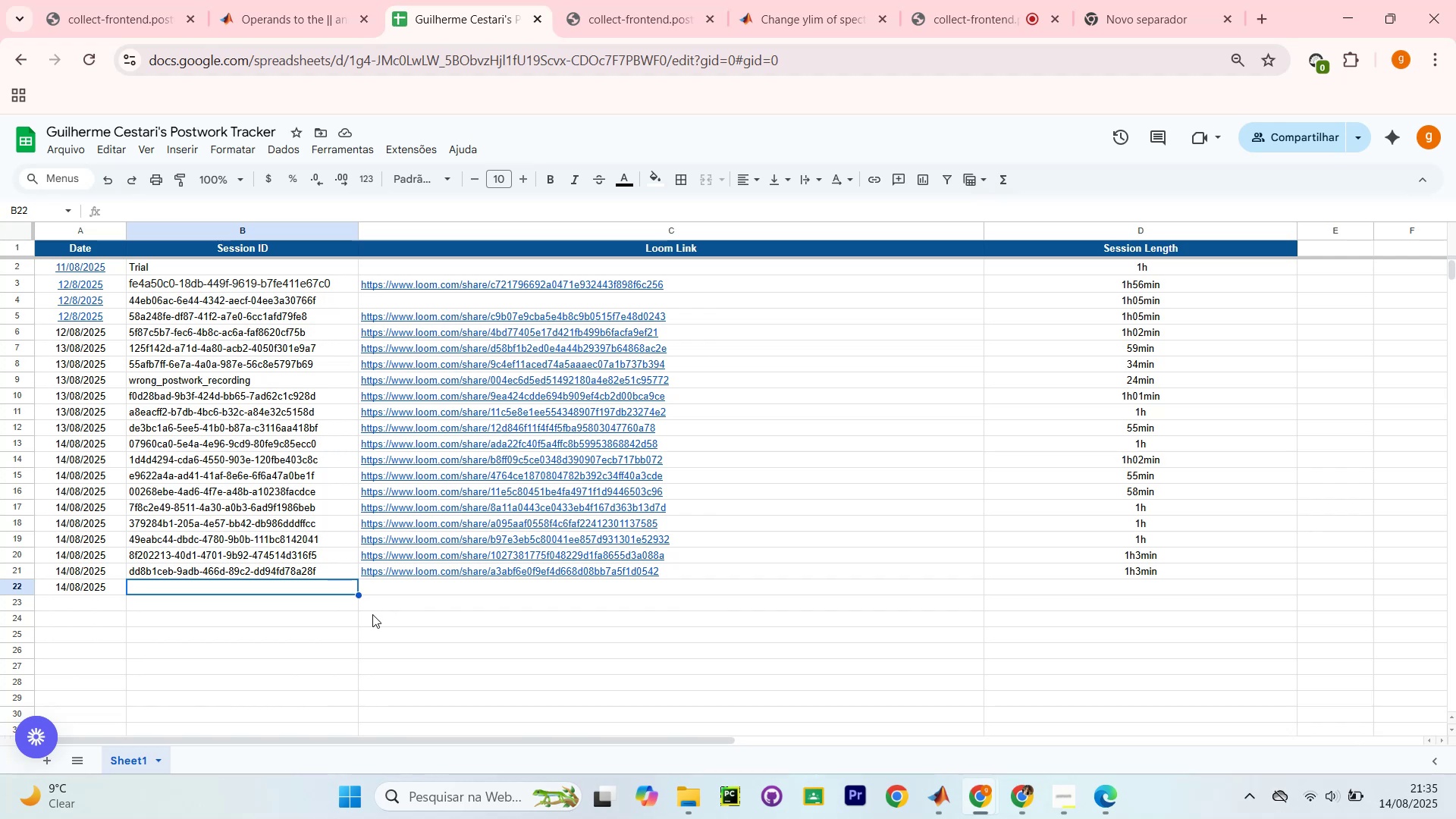 
wait(22.97)
 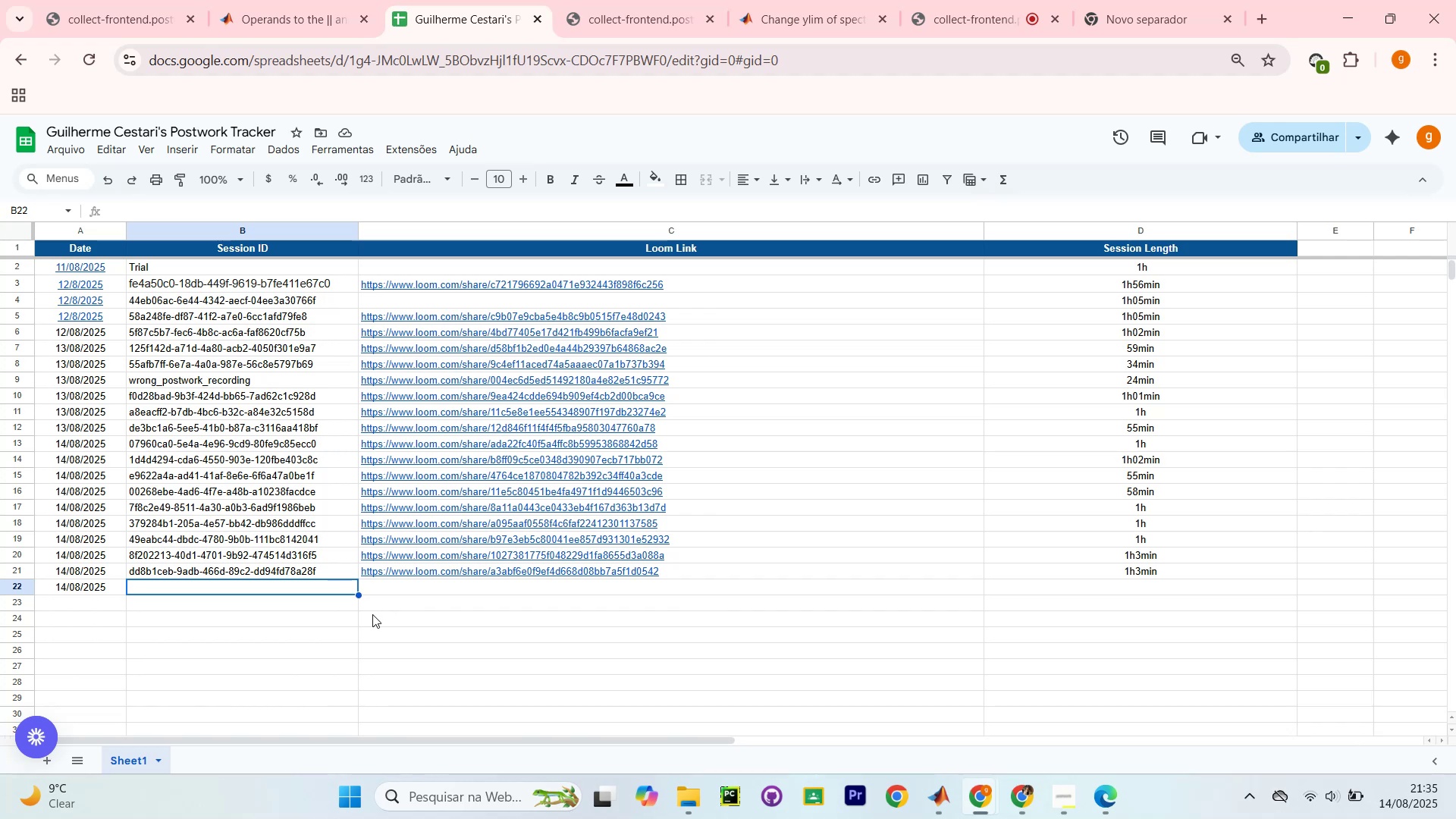 
left_click([934, 810])
 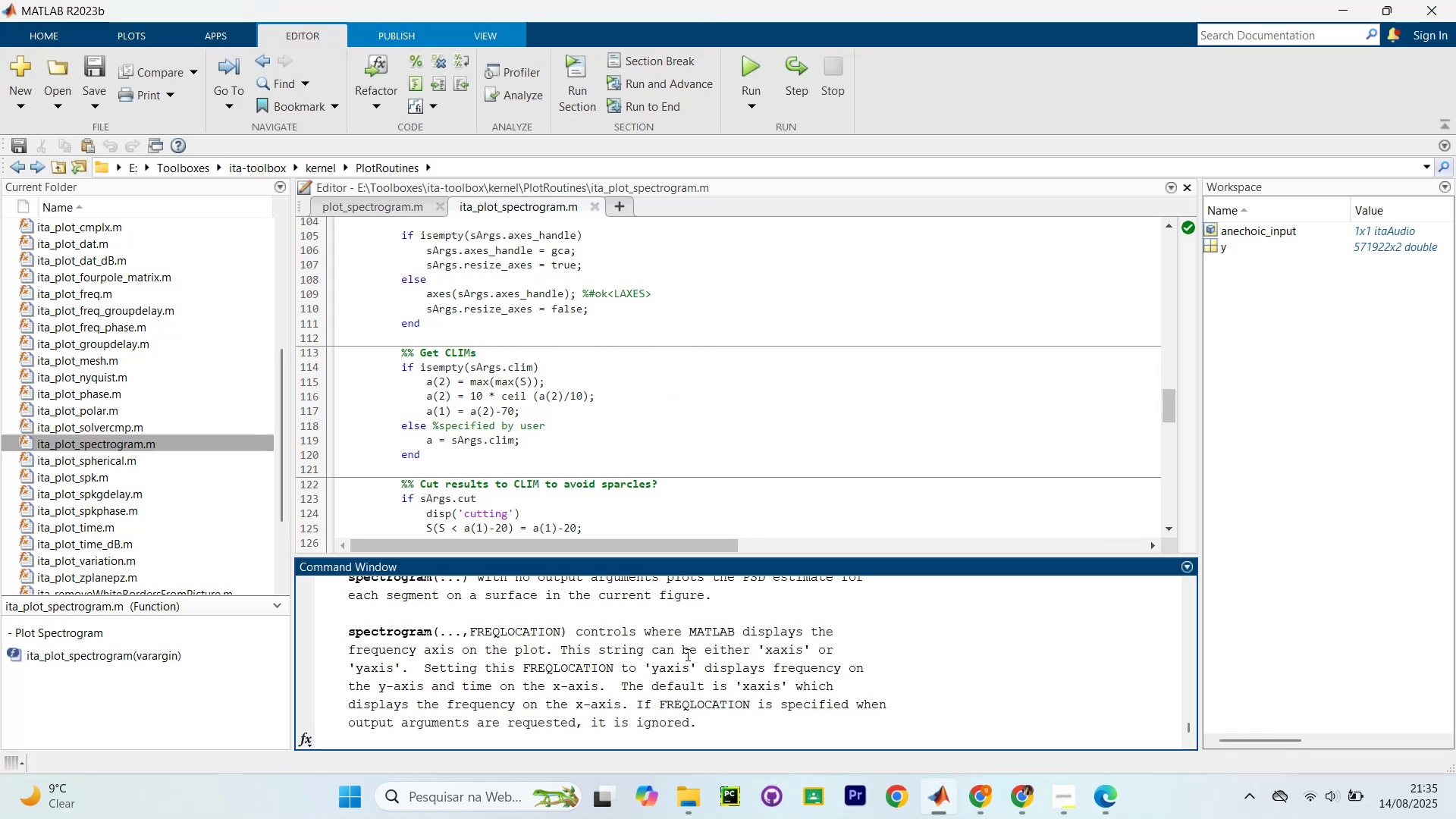 
scroll: coordinate [546, 500], scroll_direction: up, amount: 20.0
 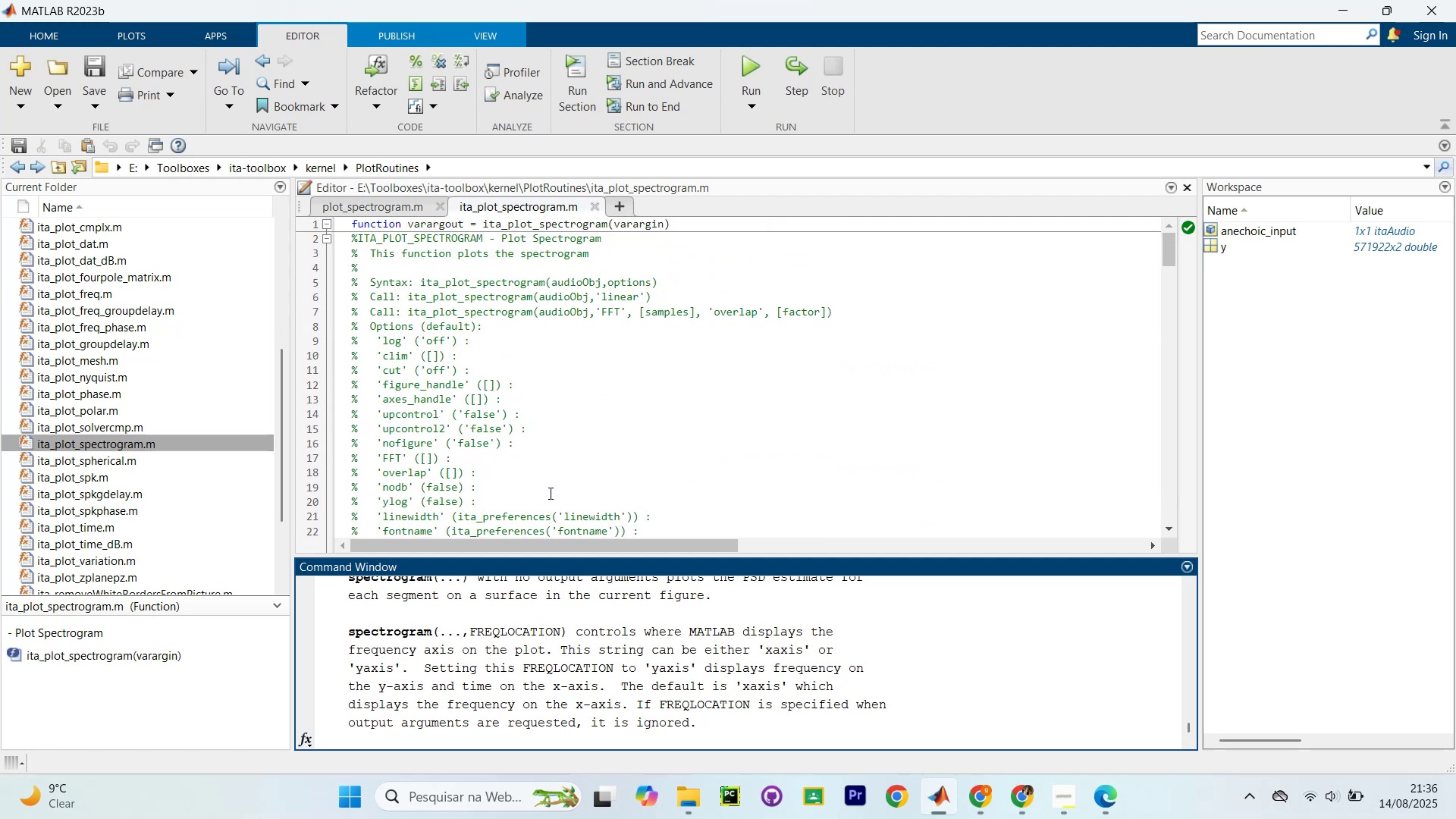 
scroll: coordinate [358, 444], scroll_direction: down, amount: 4.0
 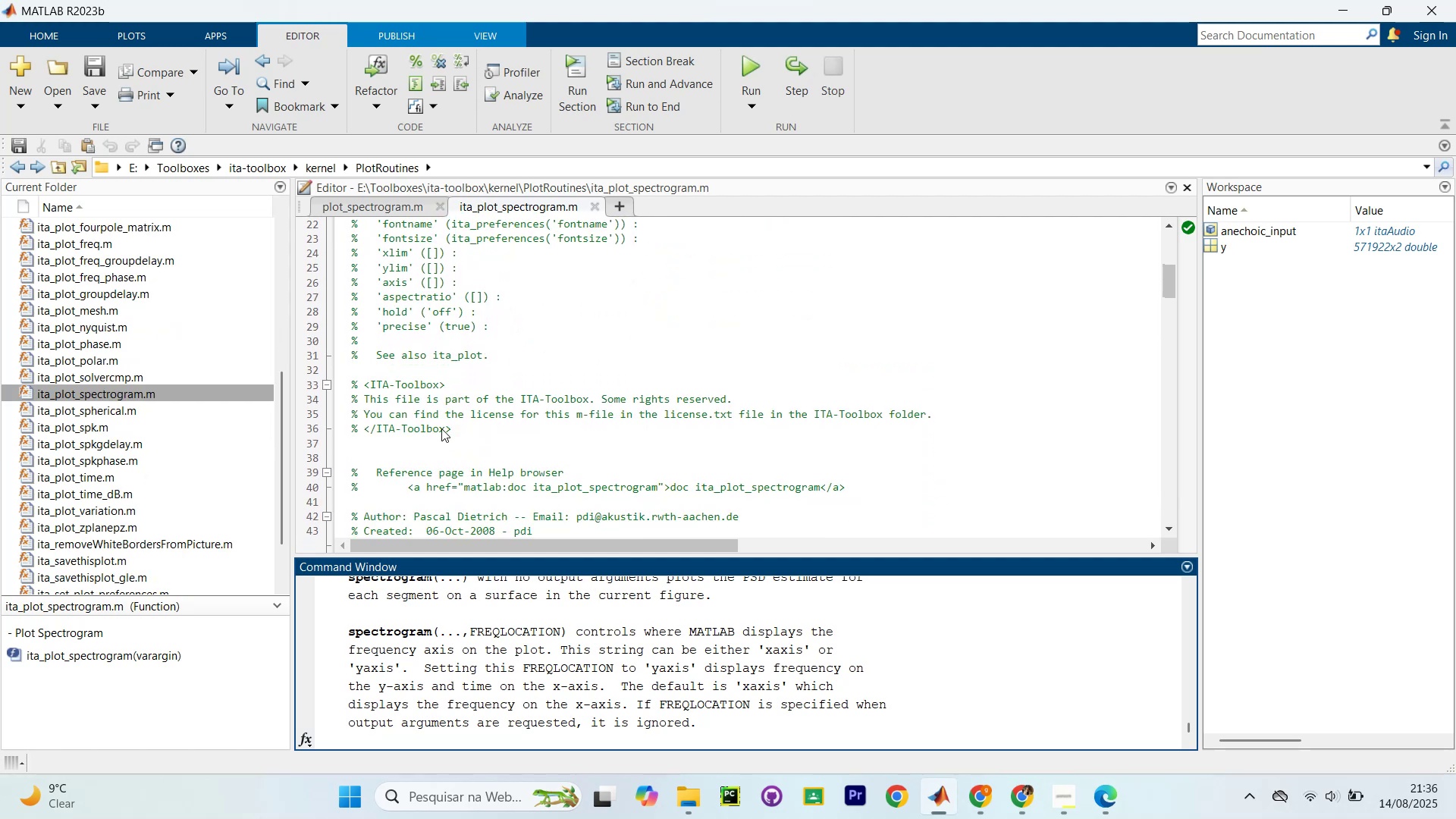 
wait(7.06)
 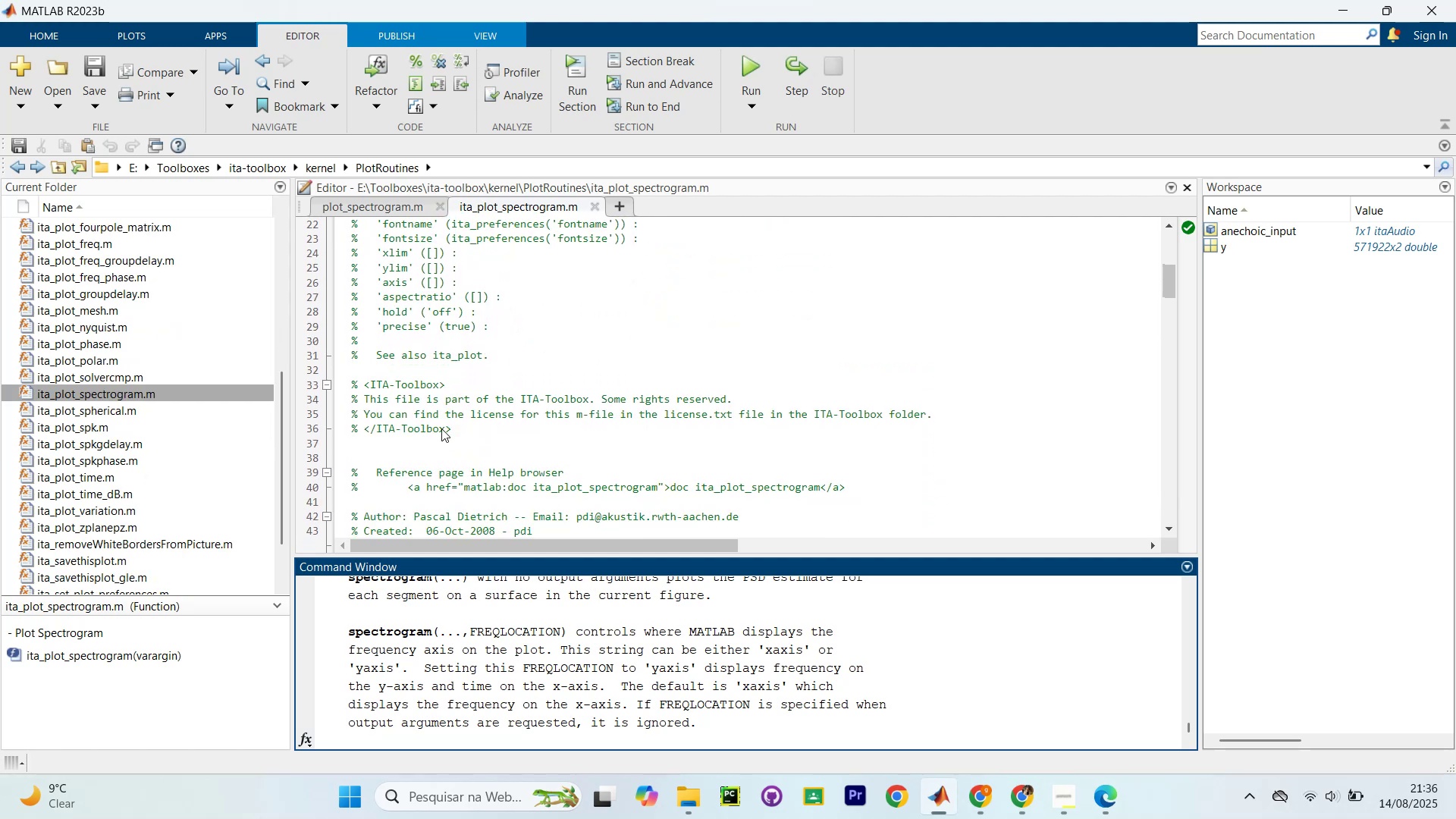 
scroll: coordinate [441, 428], scroll_direction: down, amount: 1.0
 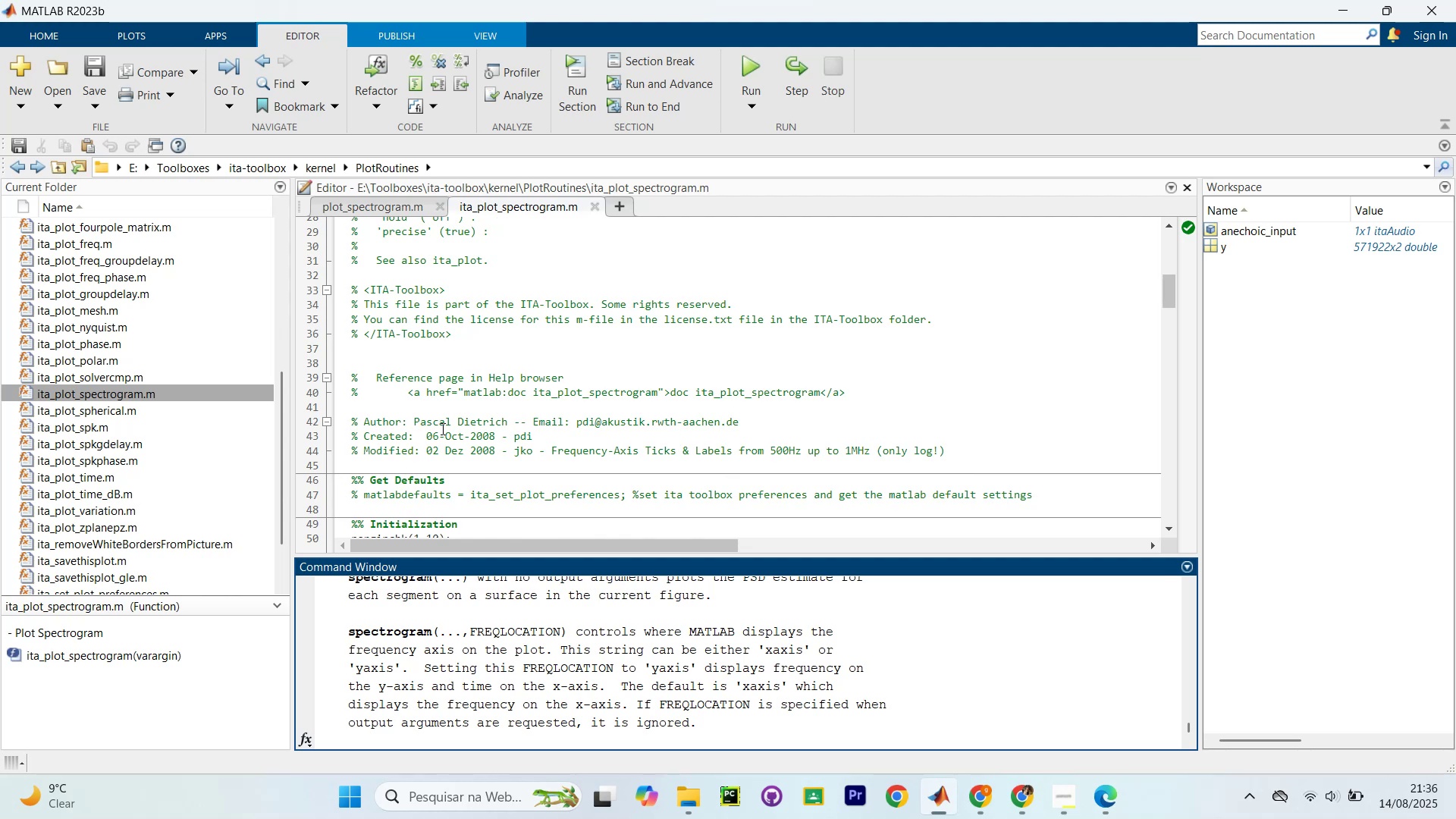 
wait(38.84)
 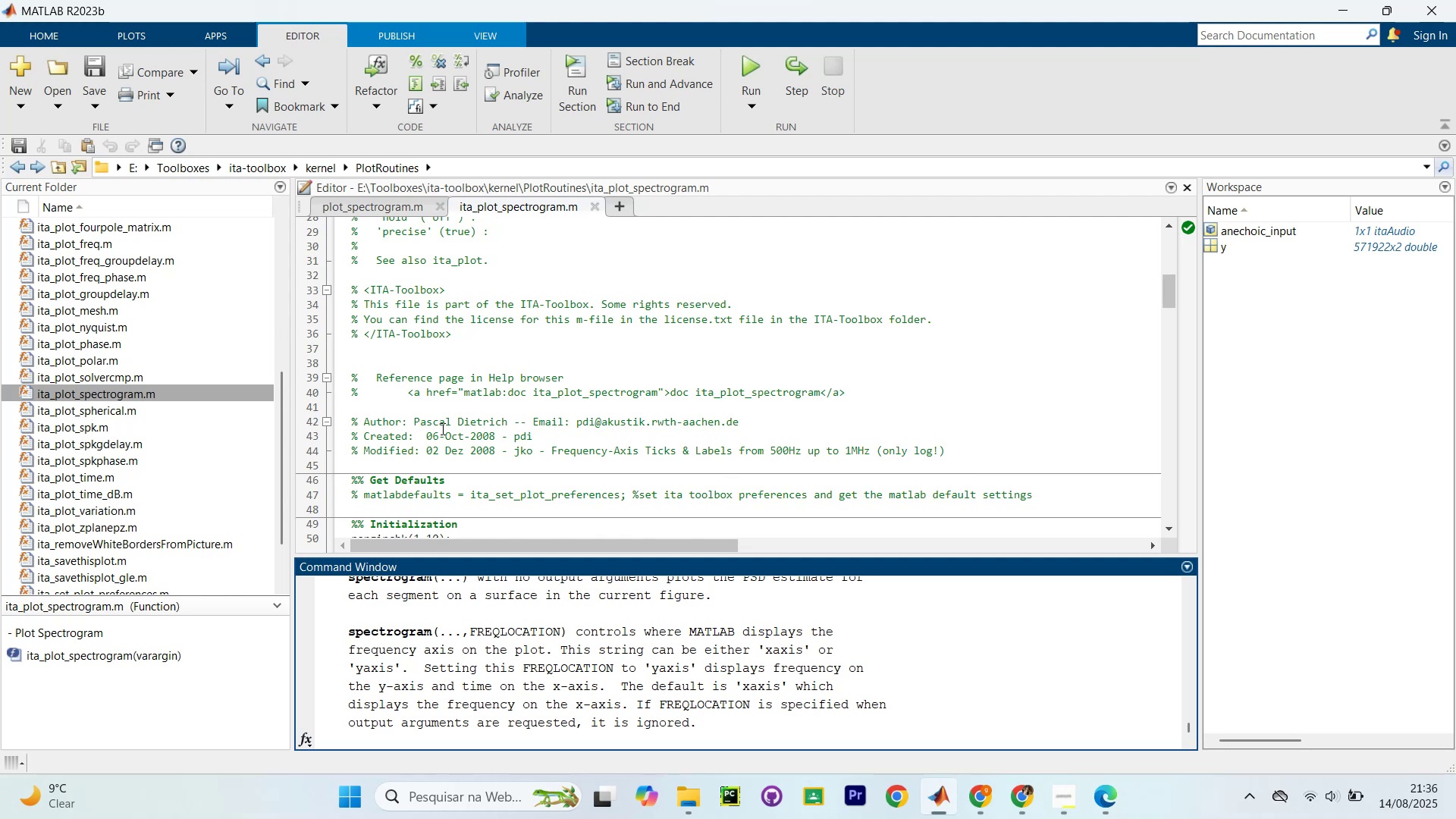 
scroll: coordinate [738, 387], scroll_direction: up, amount: 1.0
 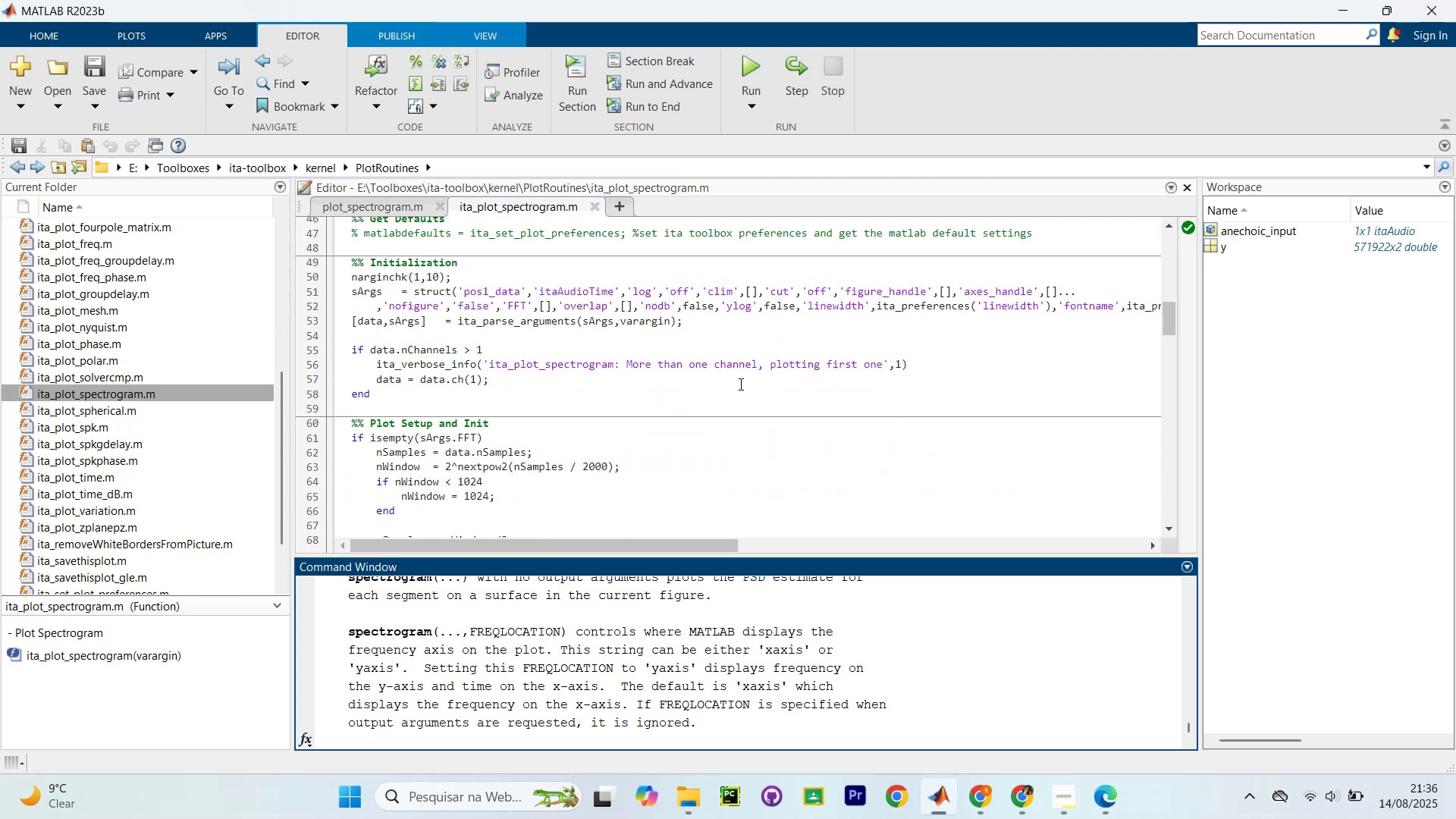 
scroll: coordinate [740, 383], scroll_direction: down, amount: 2.0
 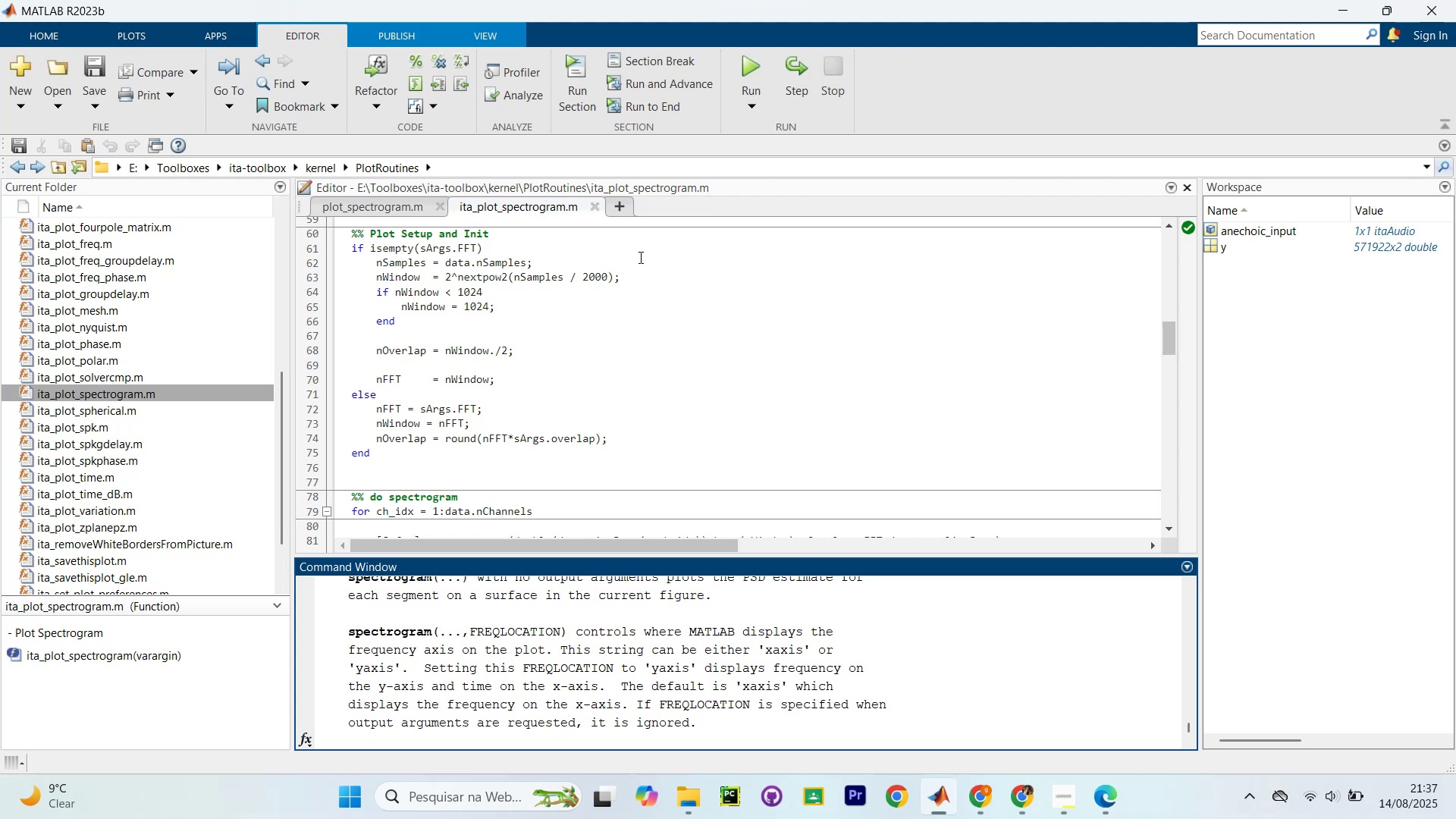 
wait(44.61)
 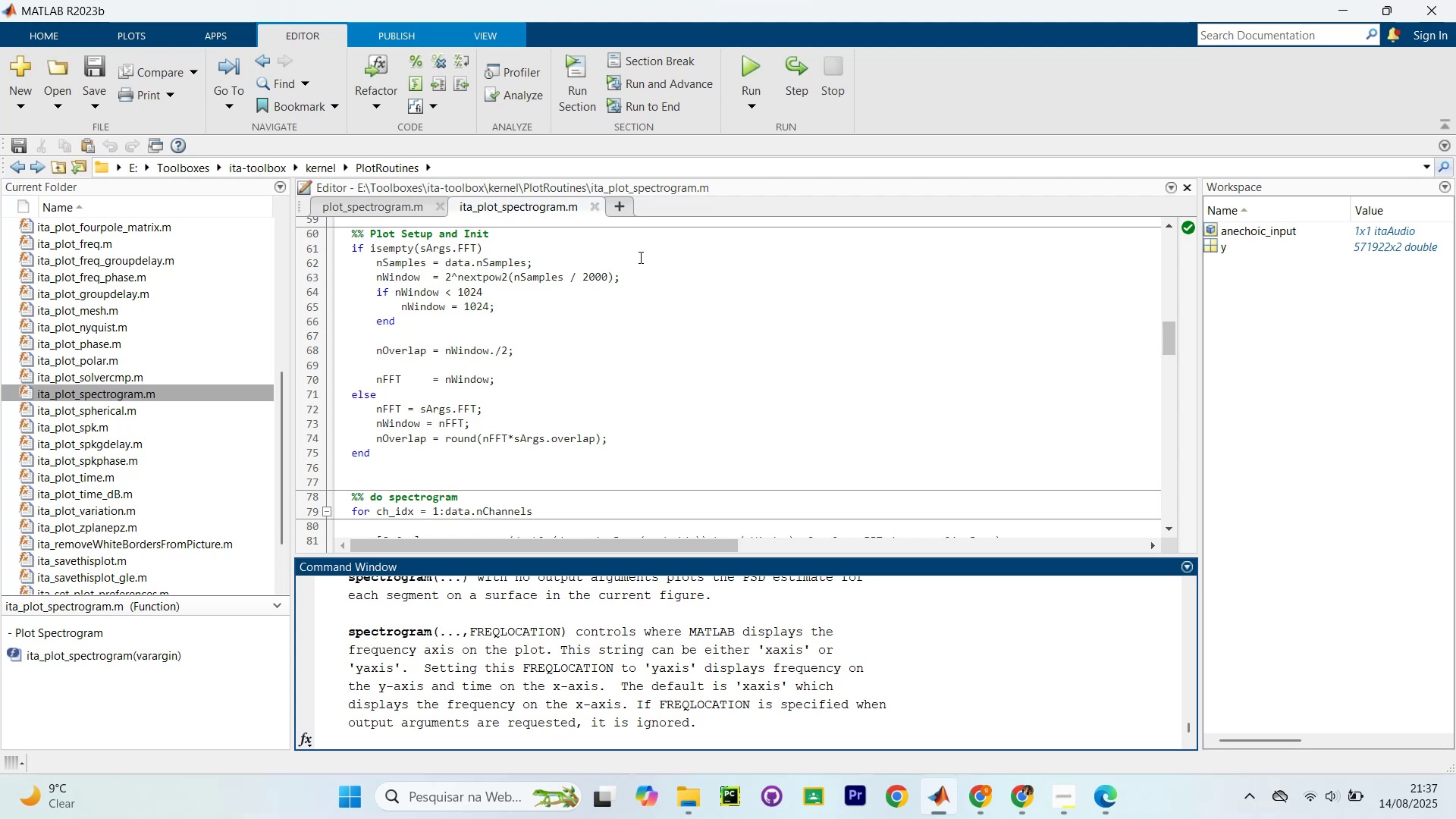 
left_click([394, 206])
 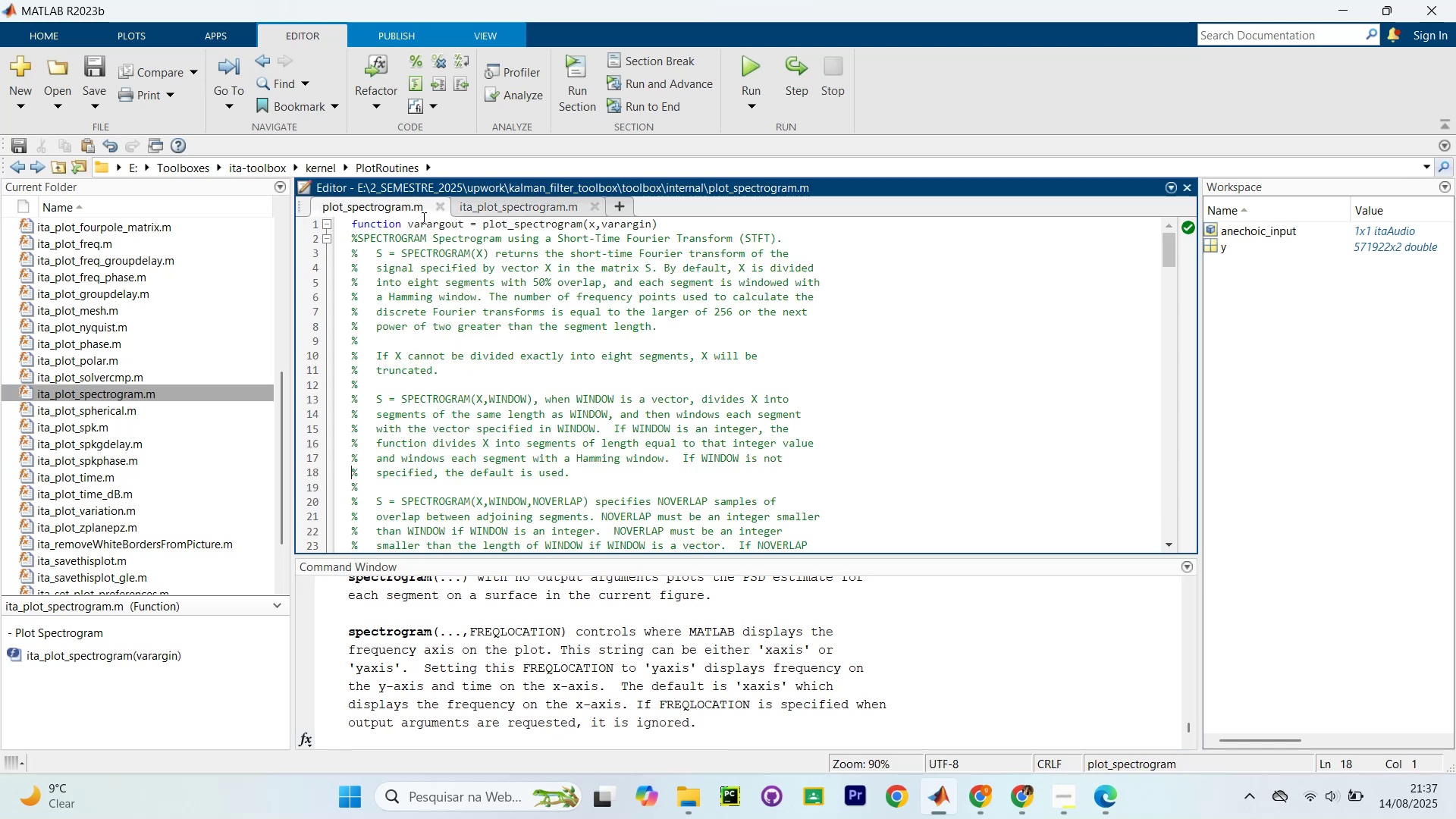 
scroll: coordinate [544, 297], scroll_direction: up, amount: 4.0
 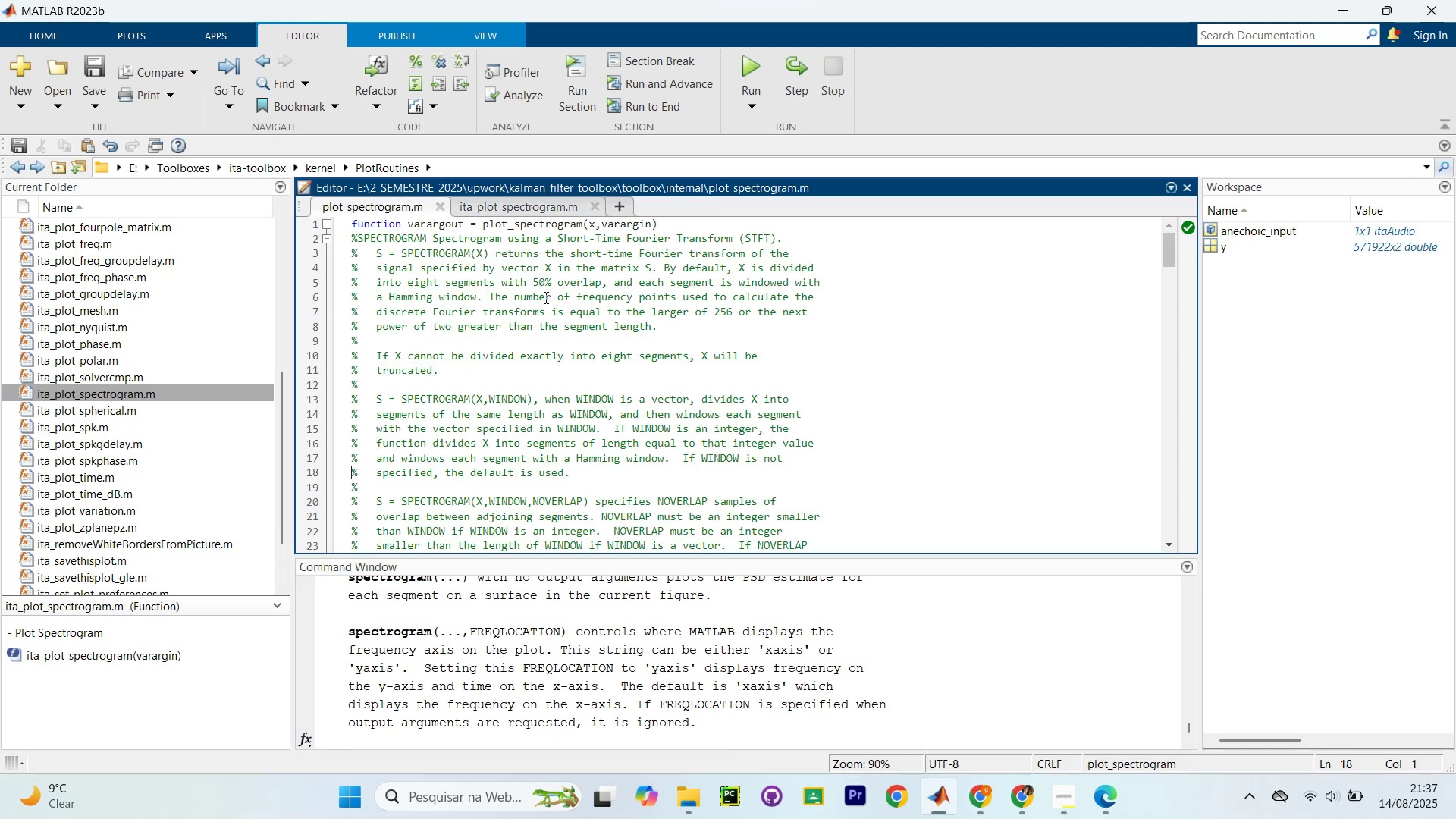 
scroll: coordinate [557, 378], scroll_direction: down, amount: 24.0
 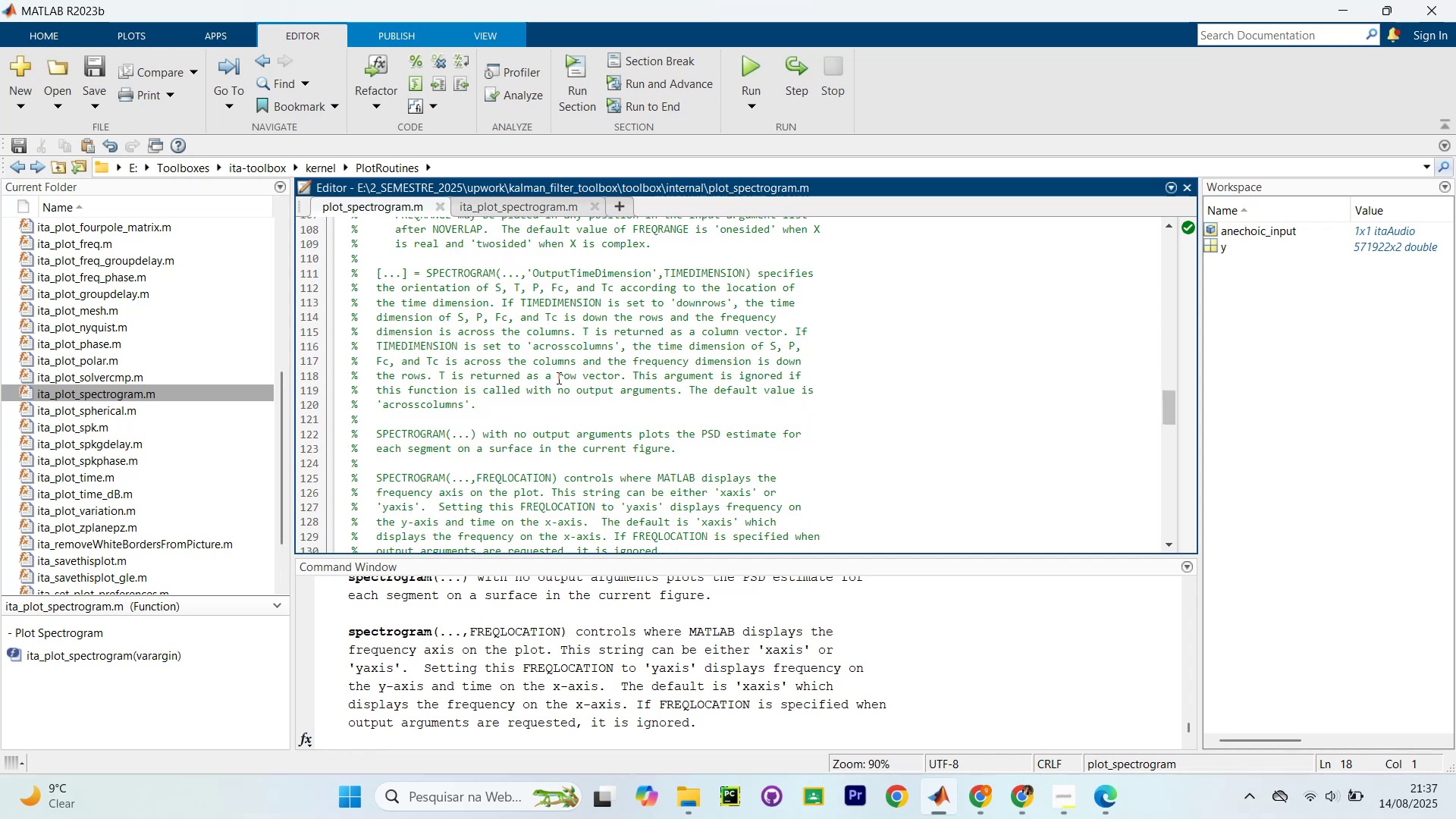 
hold_key(key=ControlLeft, duration=0.31)
 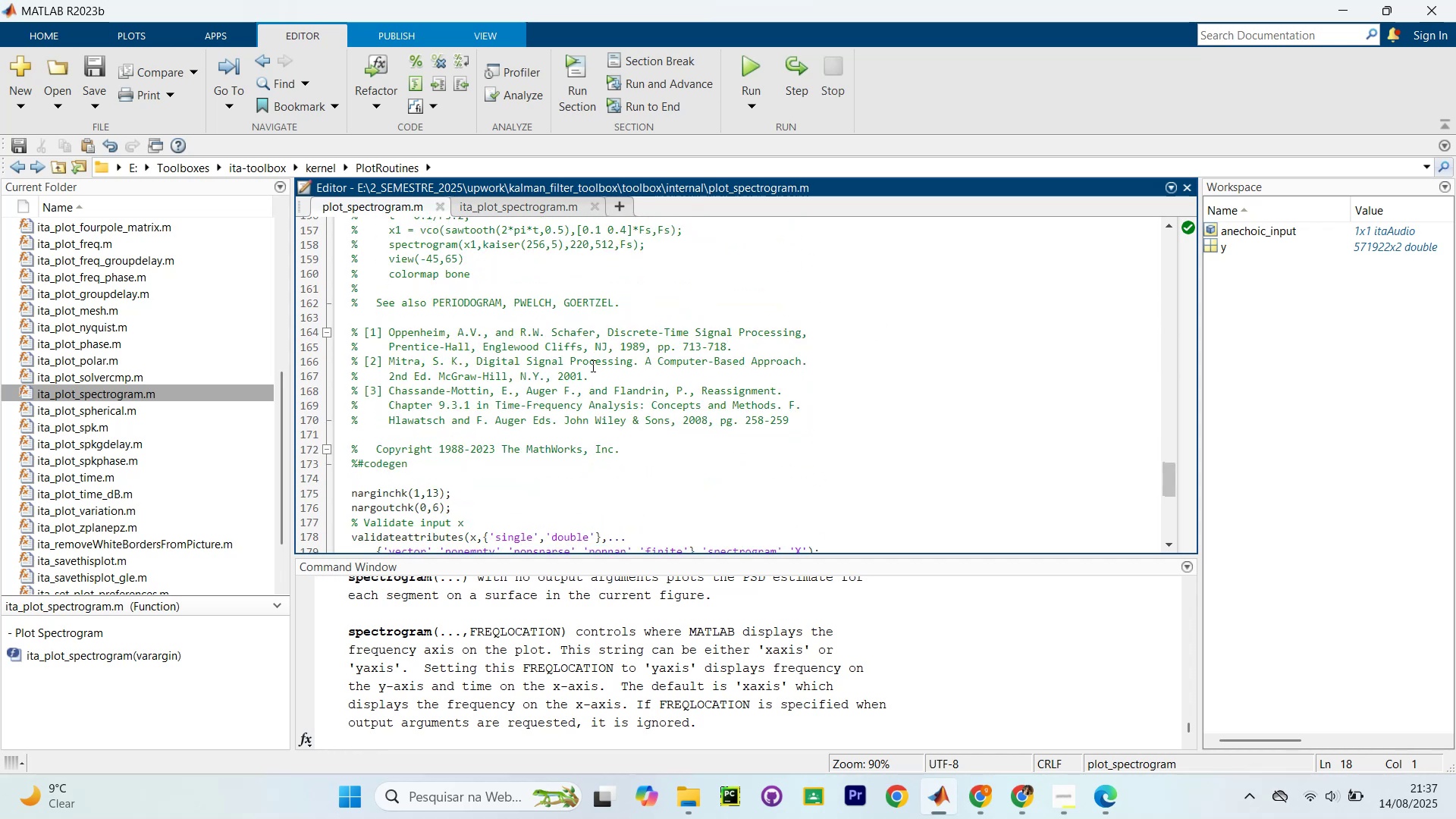 
left_click([592, 366])
 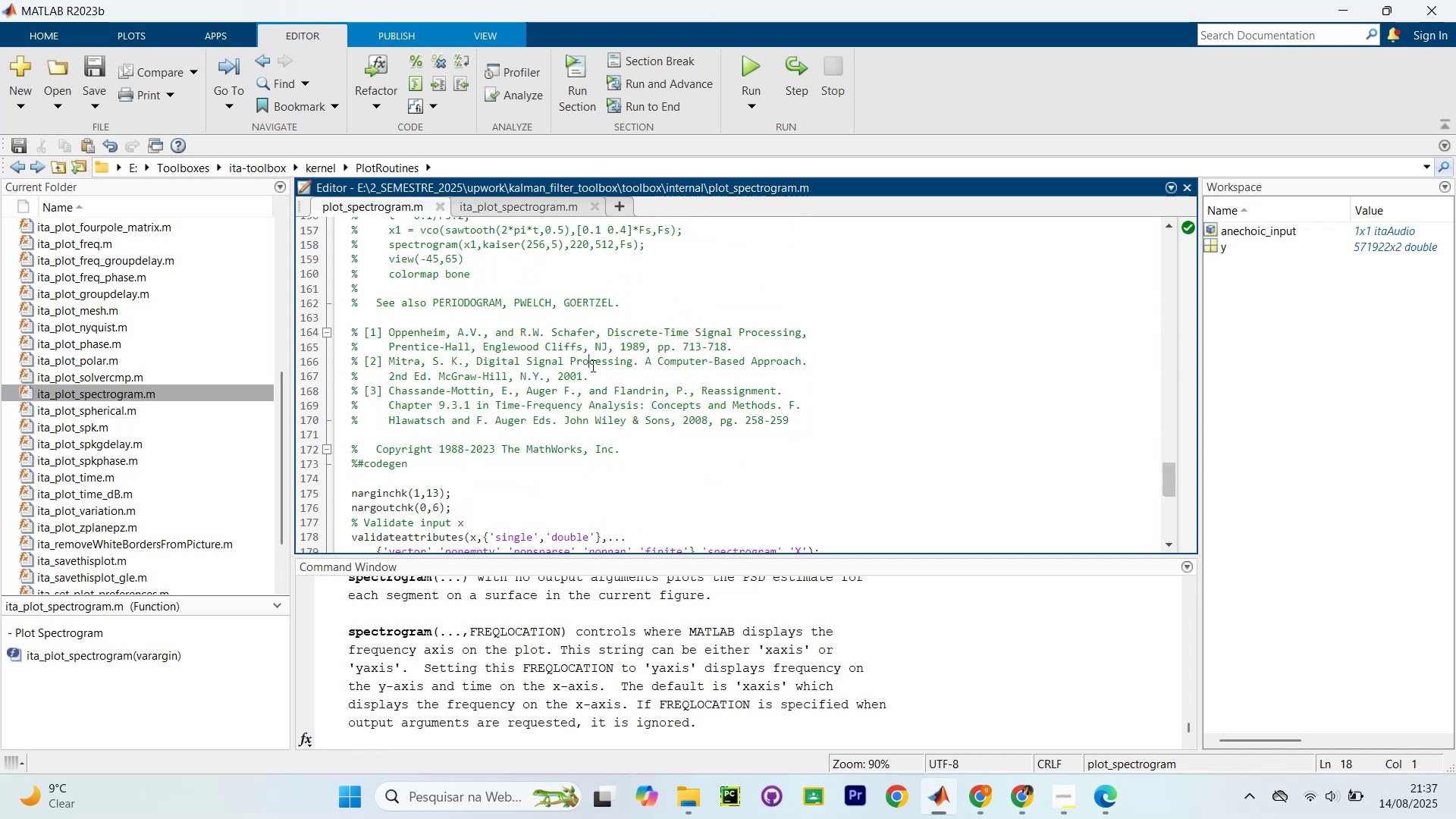 
hold_key(key=ControlLeft, duration=0.38)
 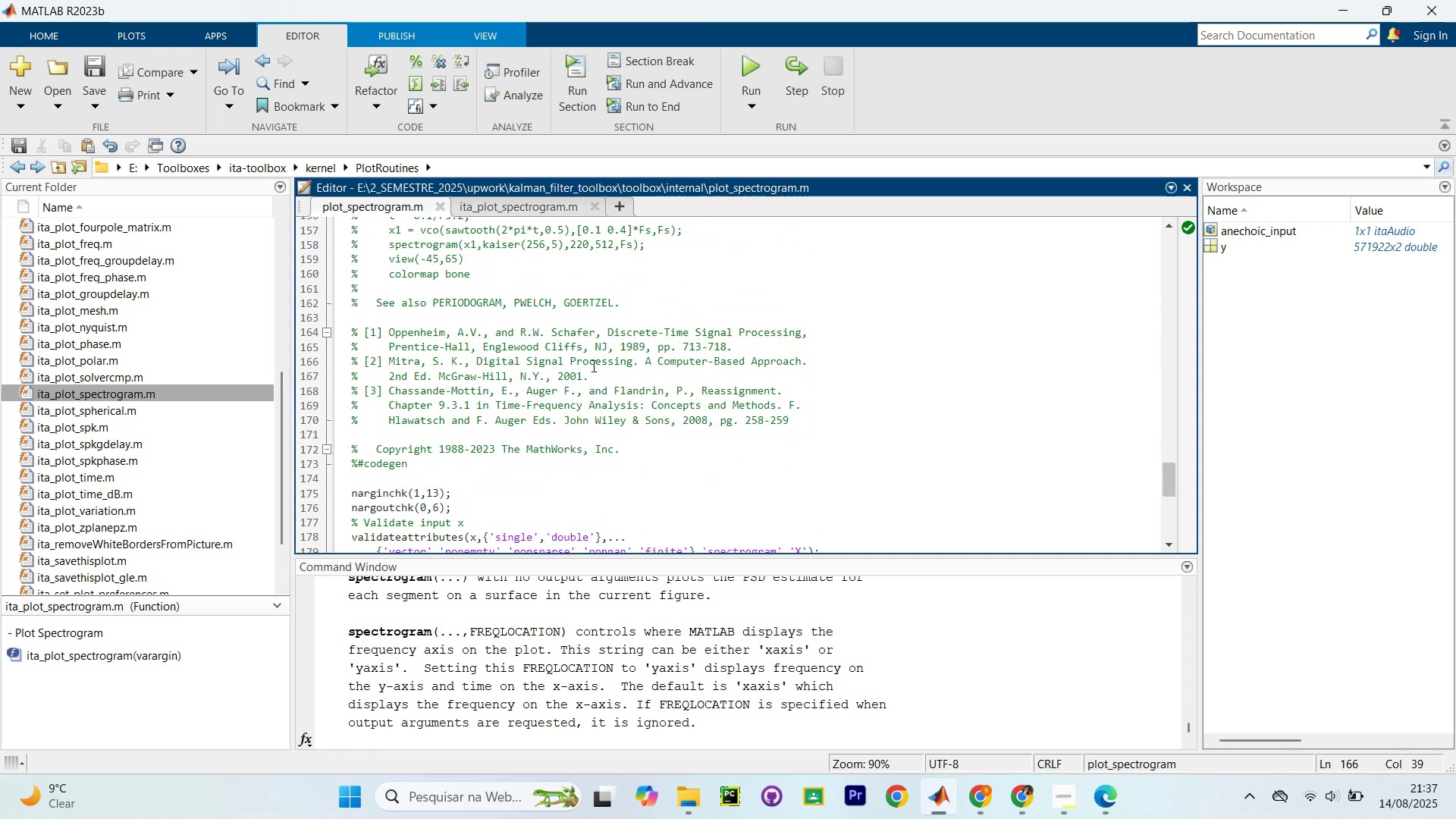 
scroll: coordinate [588, 376], scroll_direction: down, amount: 9.0
 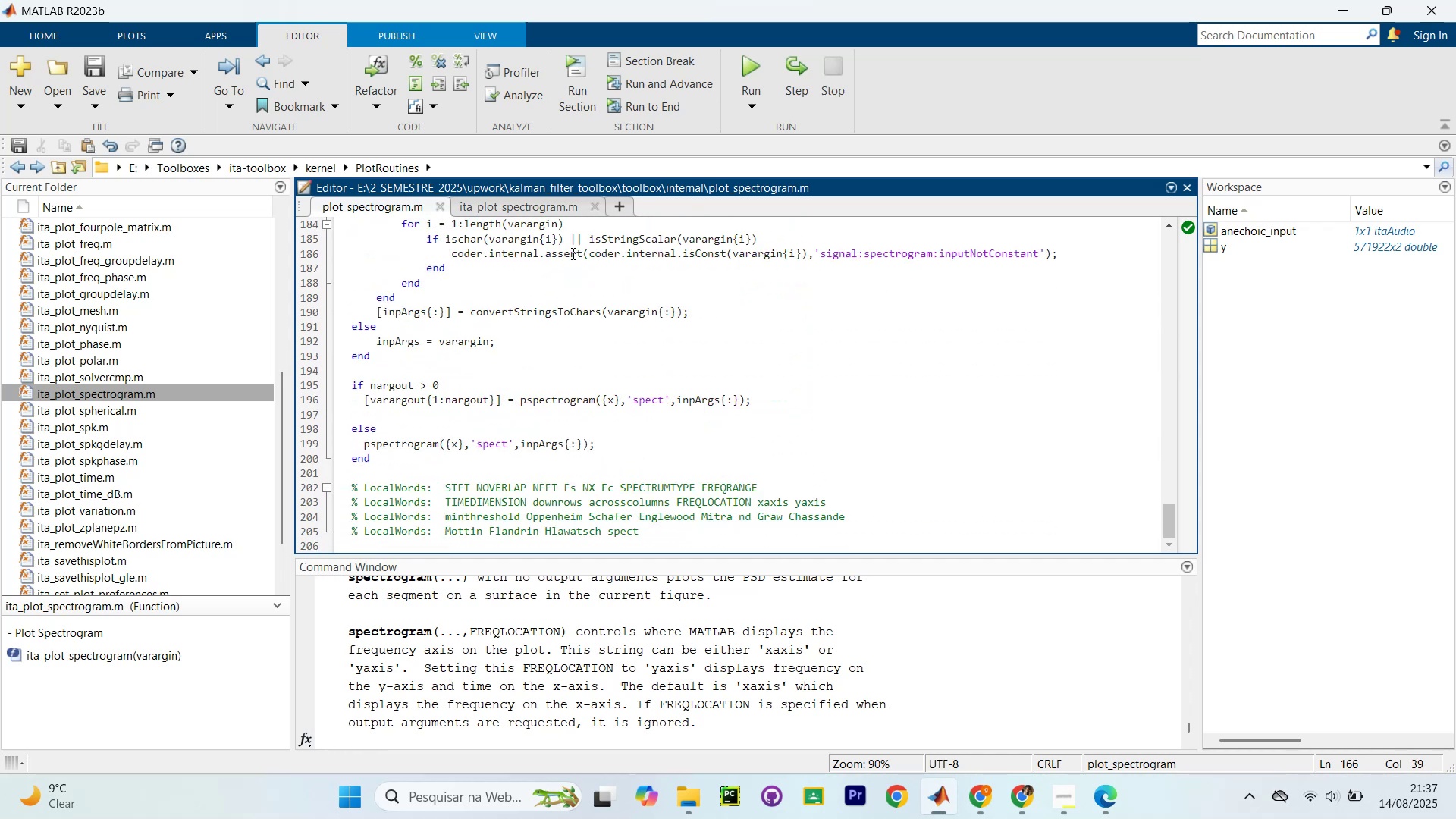 
wait(6.04)
 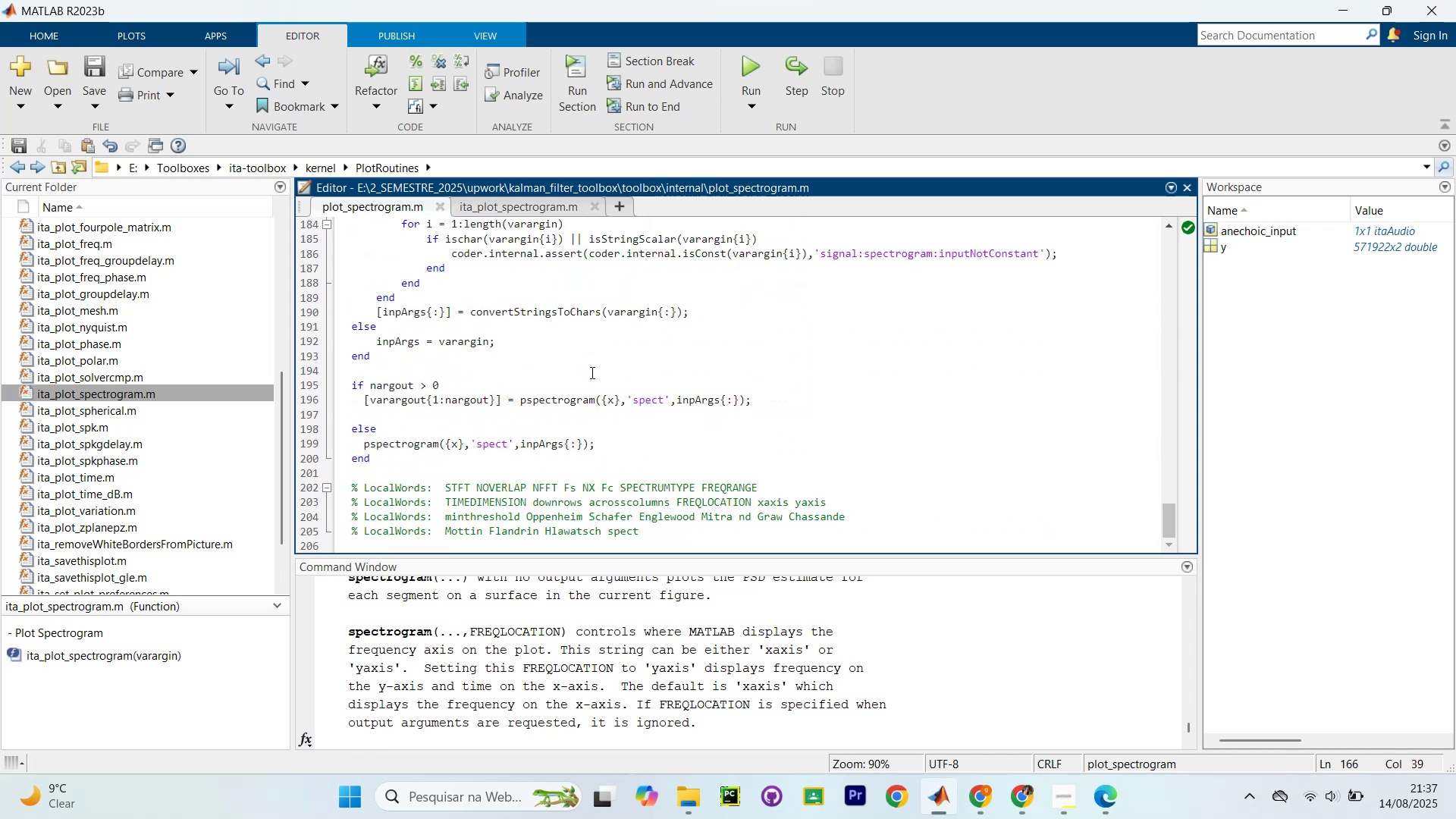 
right_click([397, 206])
 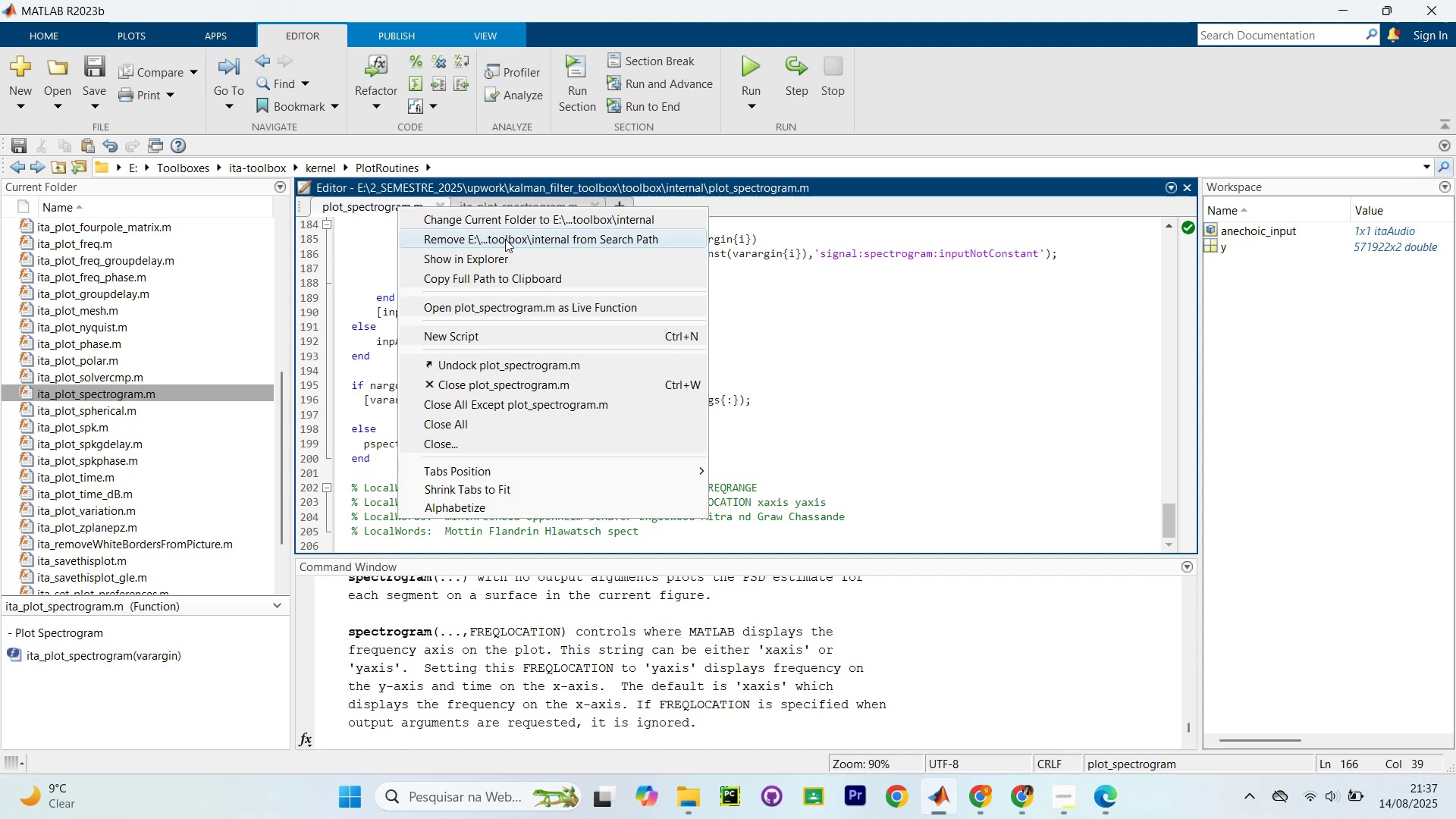 
left_click([488, 220])
 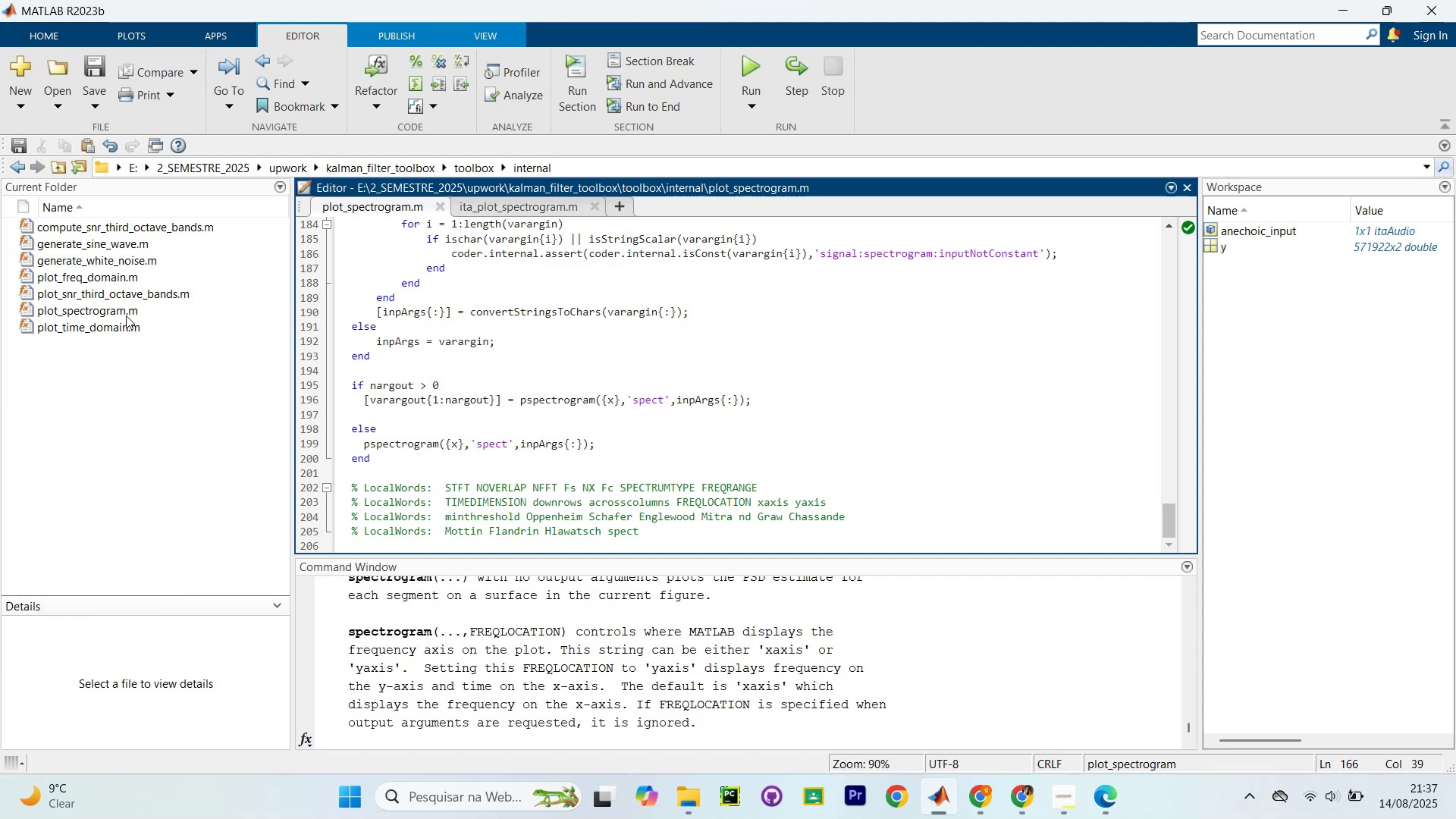 
double_click([111, 316])
 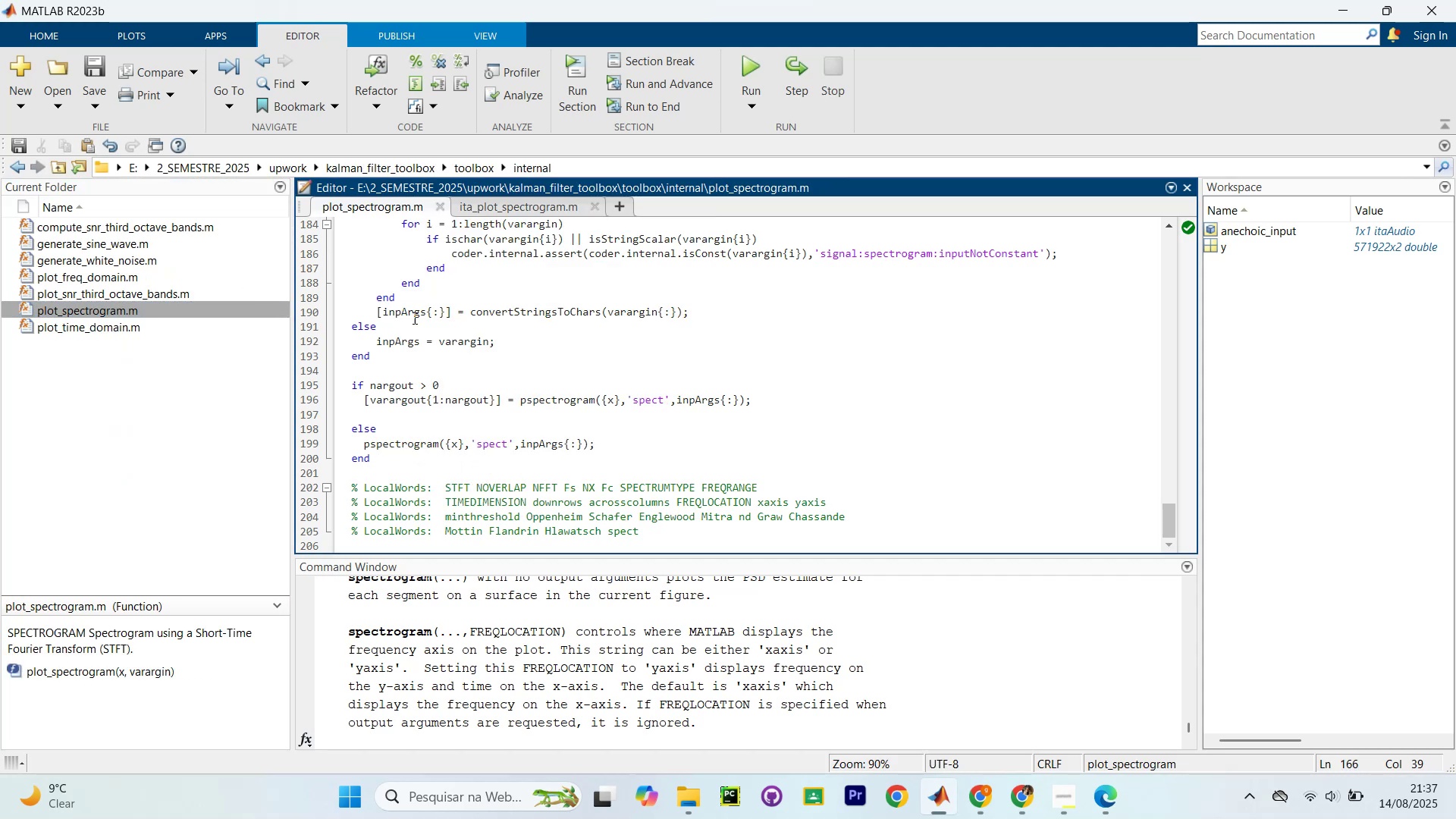 
left_click([440, 319])
 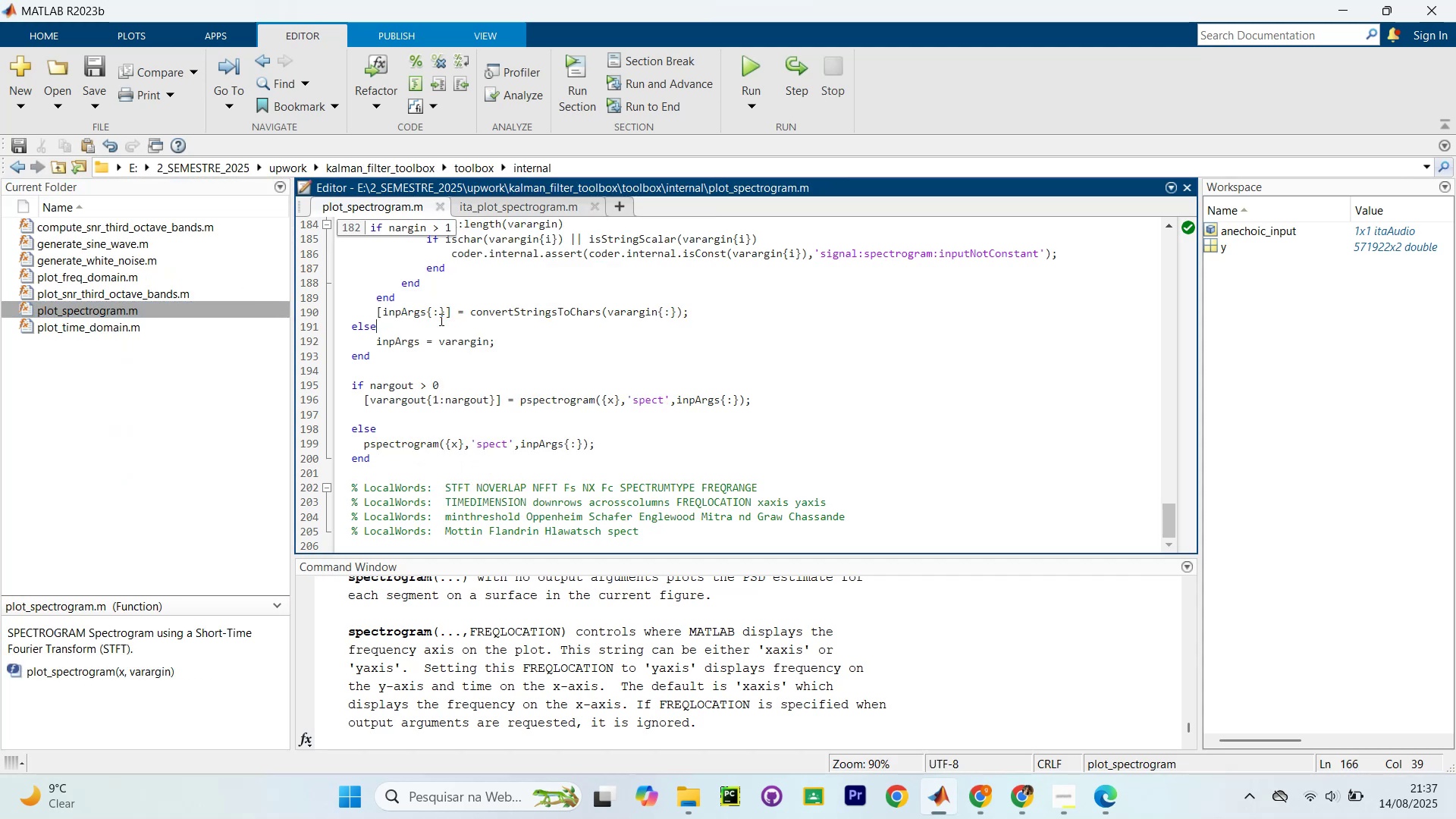 
key(Control+A)
 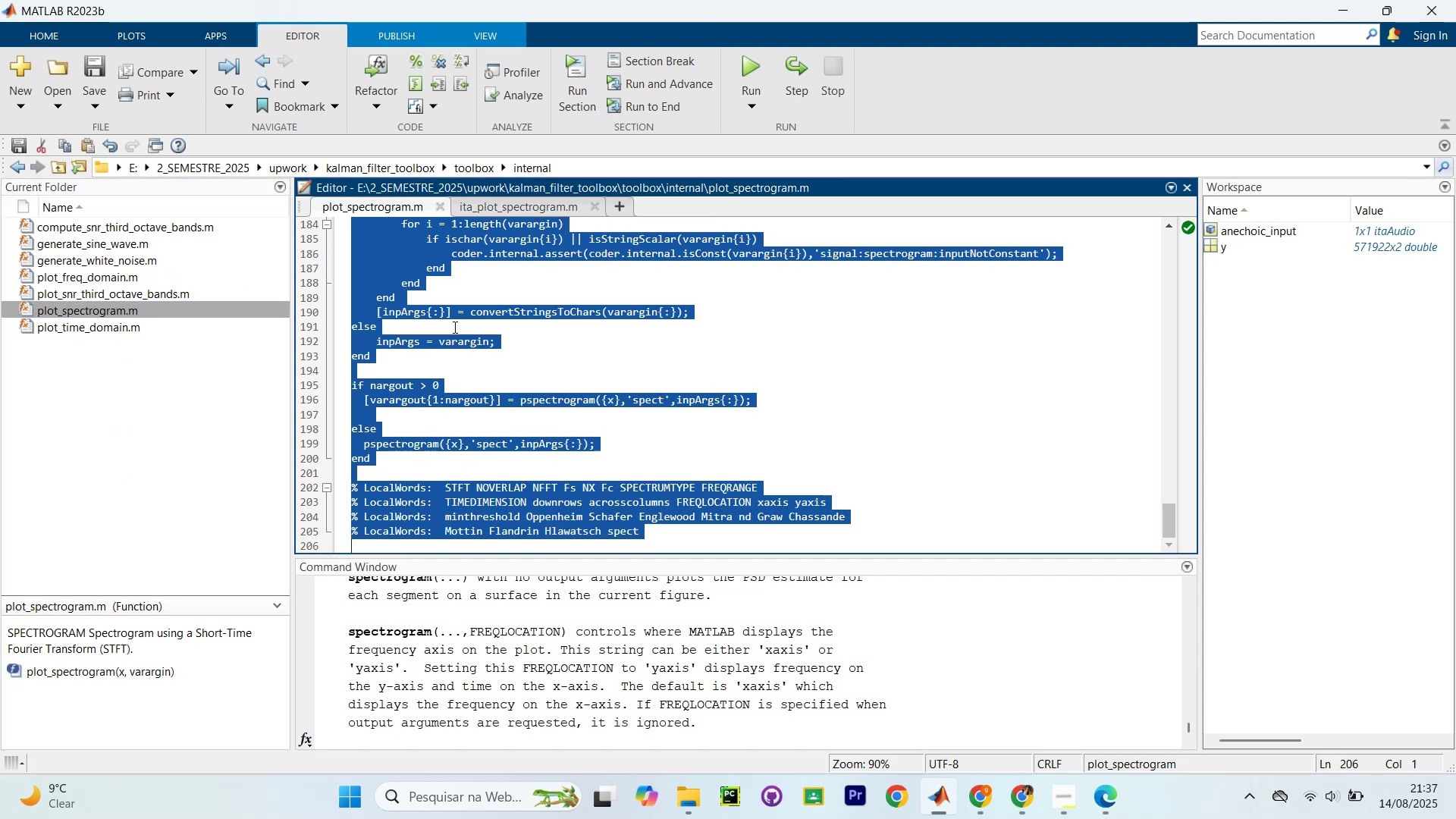 
scroll: coordinate [495, 383], scroll_direction: up, amount: 32.0
 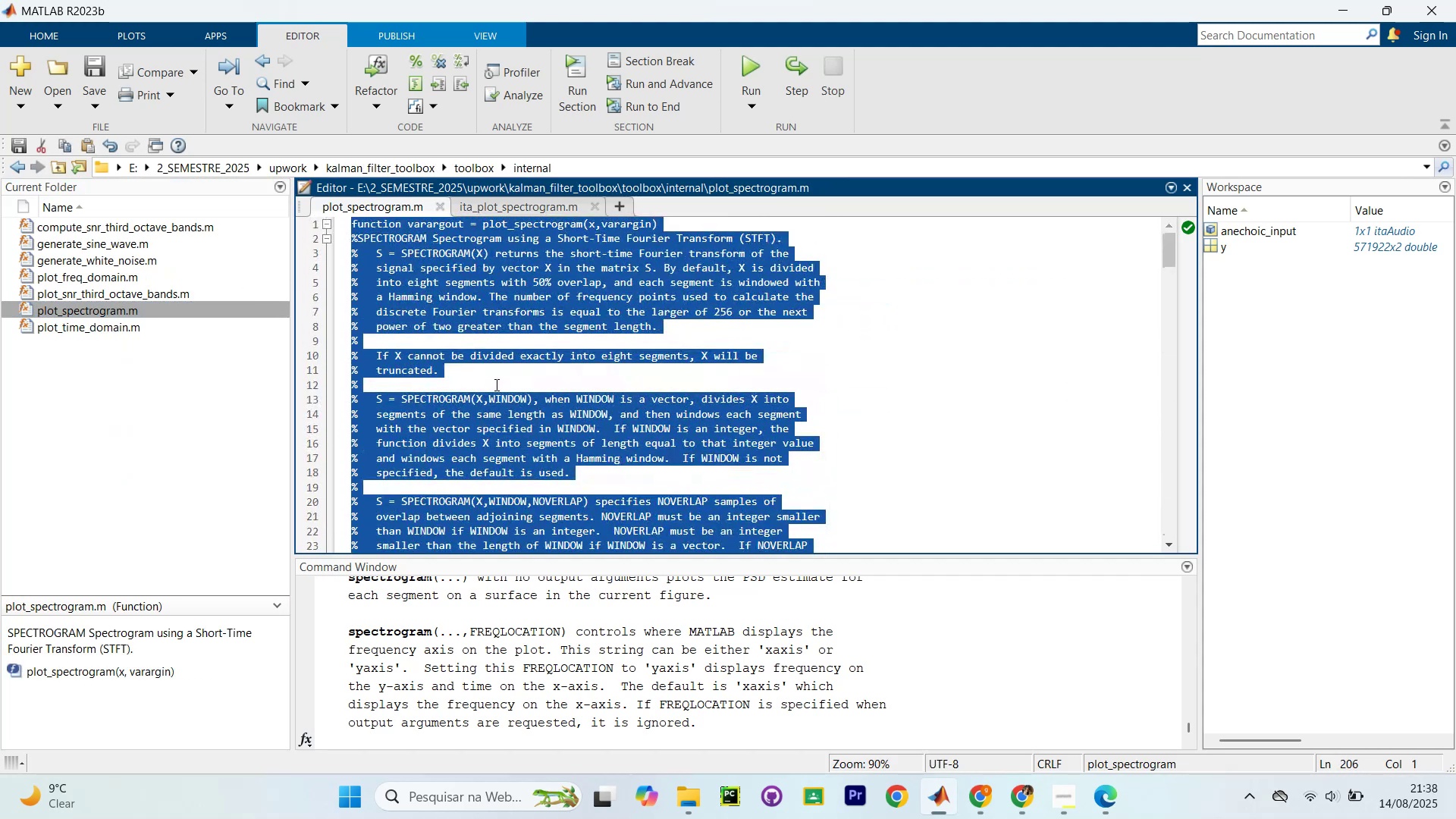 
key(Backspace)
 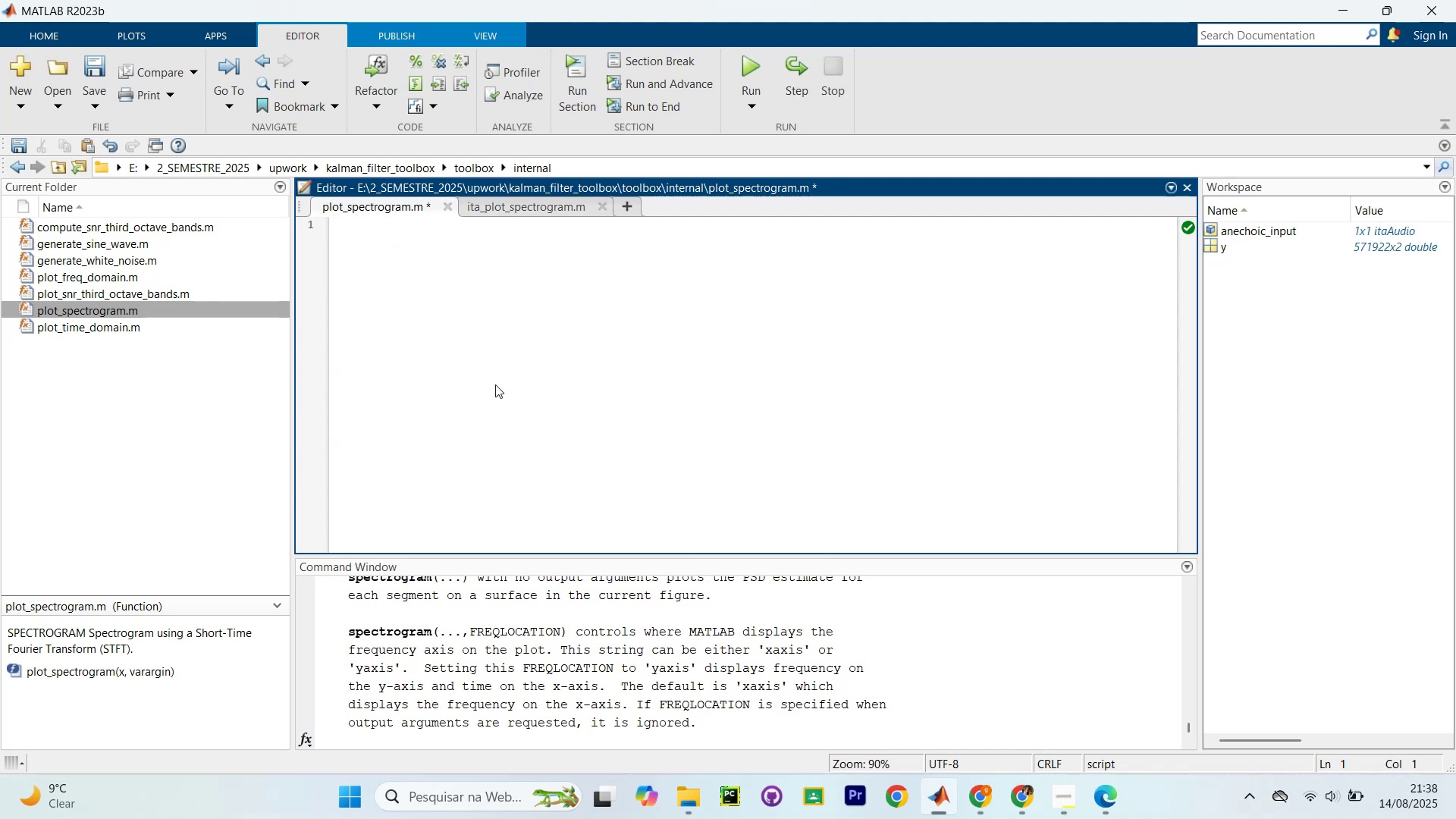 
type(function plot_specro)
key(Backspace)
key(Backspace)
type(trogram(audio_file)
 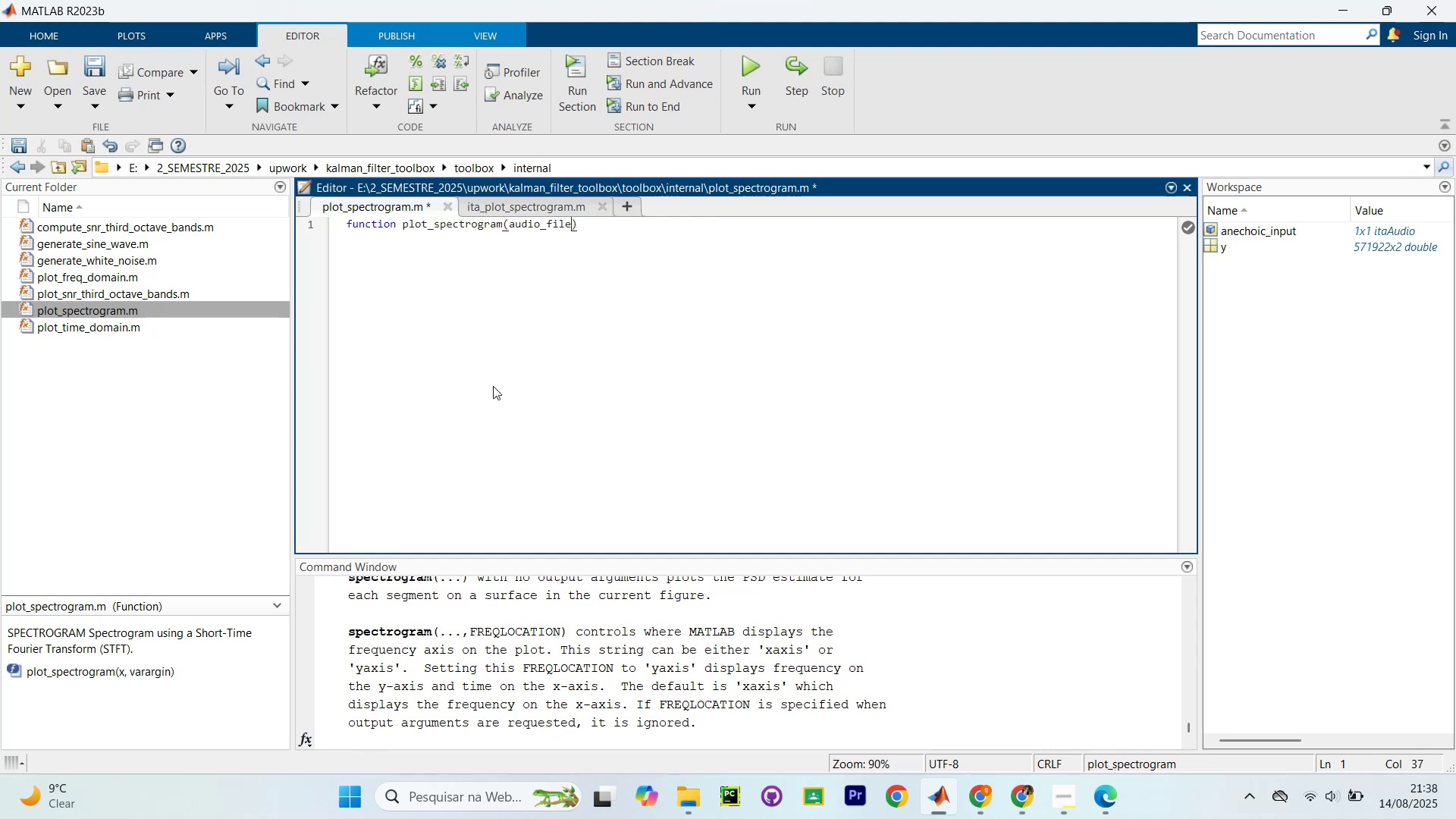 
key(ArrowRight)
 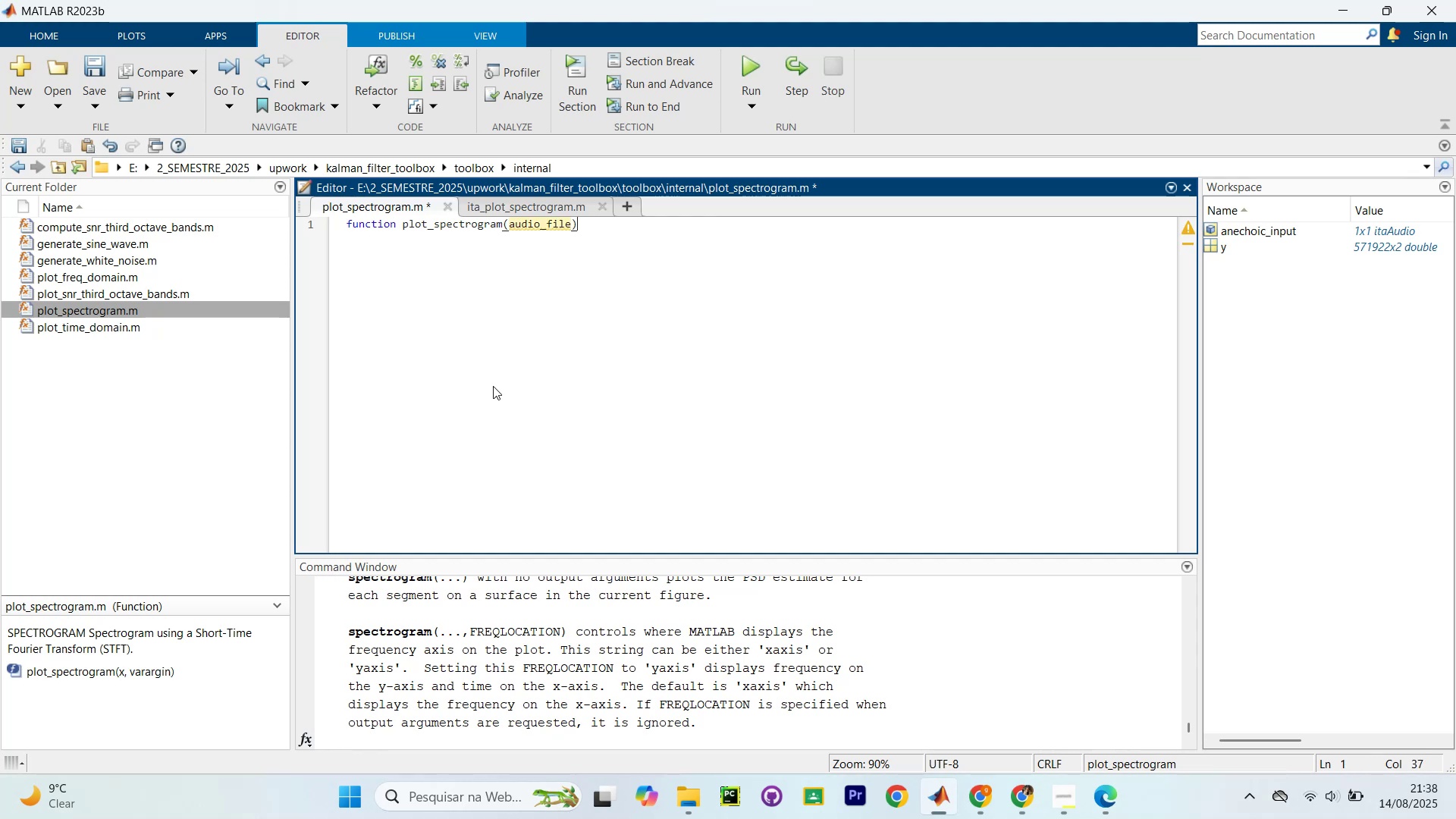 
key(Enter)
 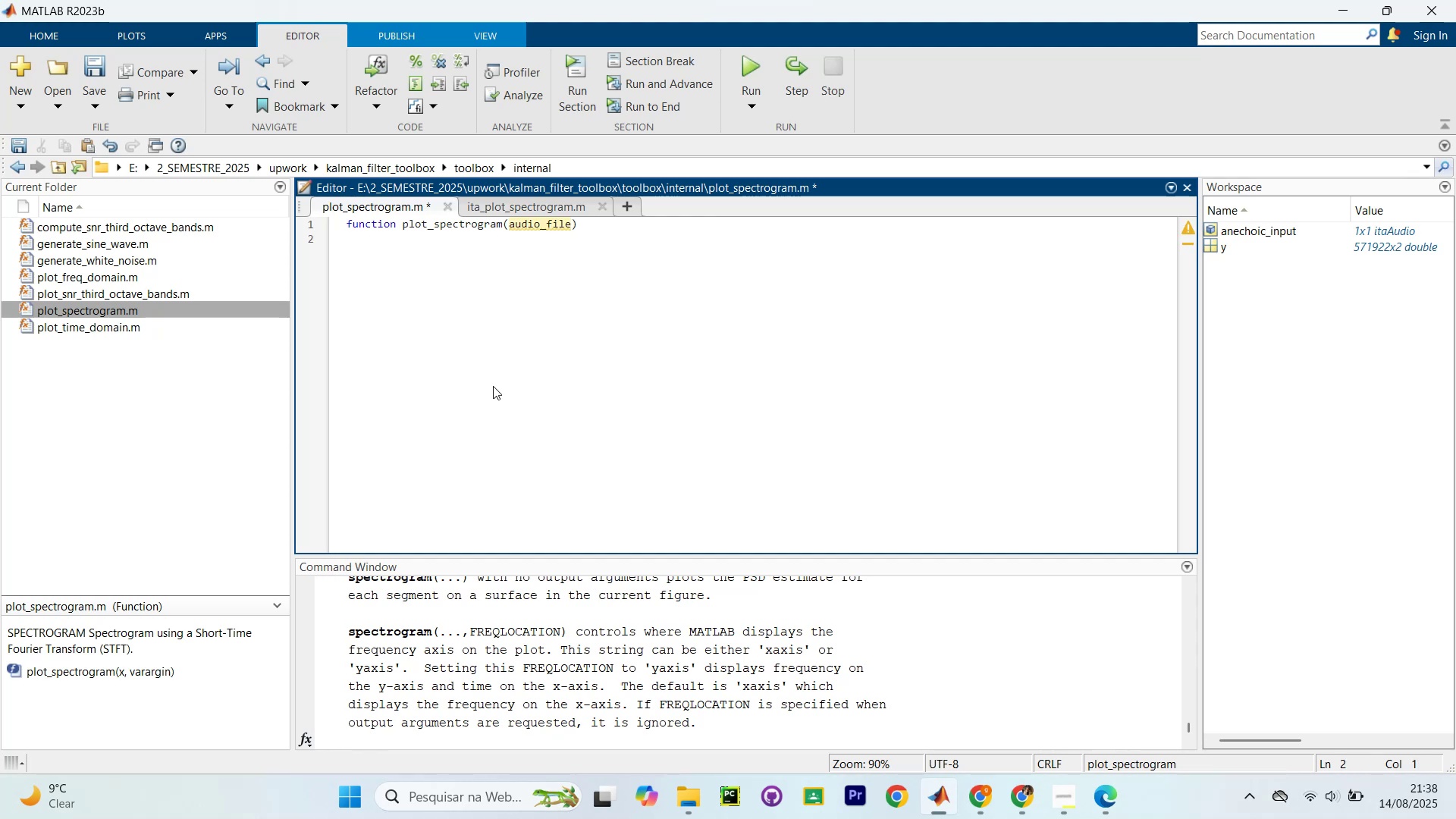 
key(ArrowUp)
 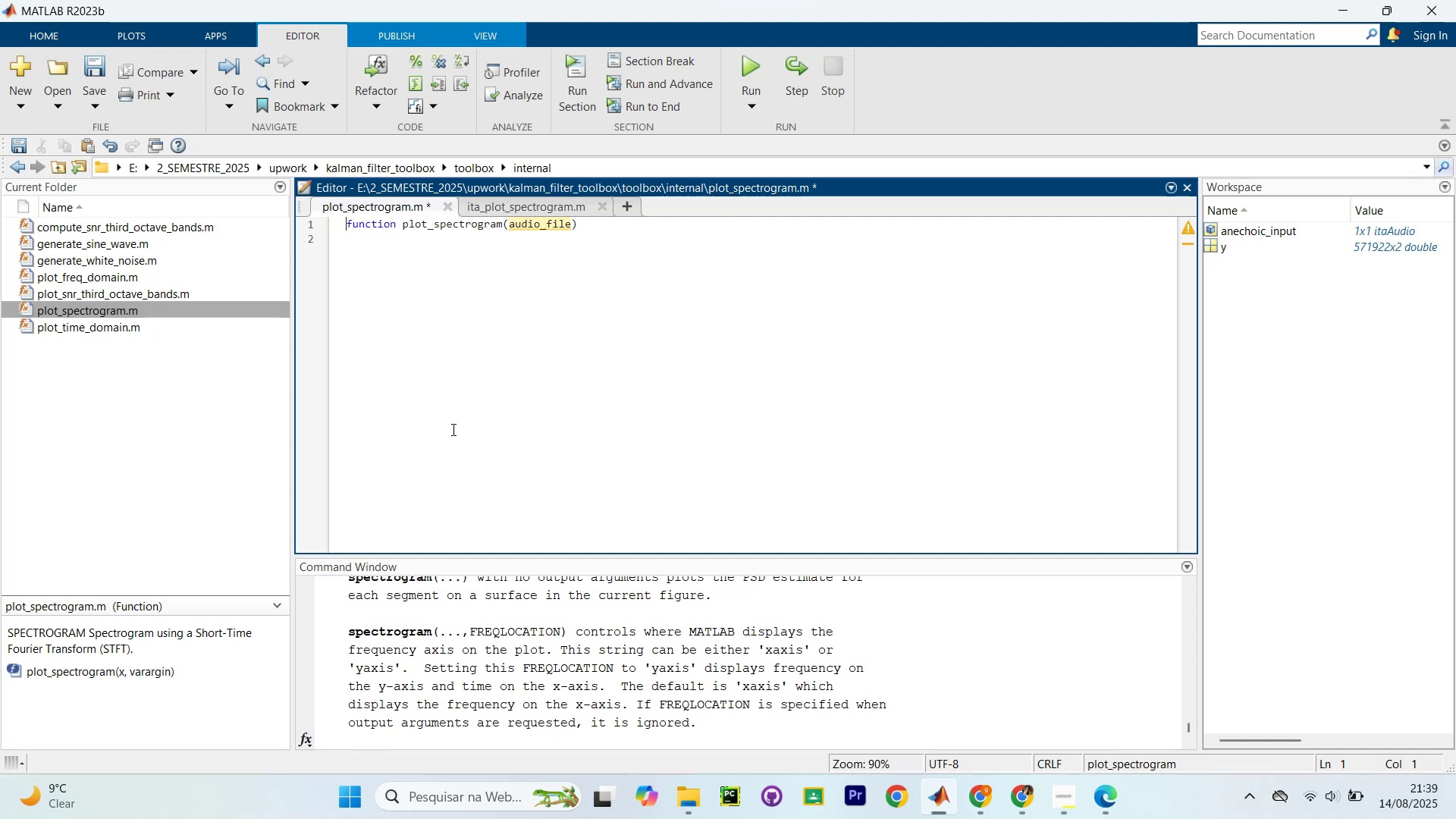 
wait(48.35)
 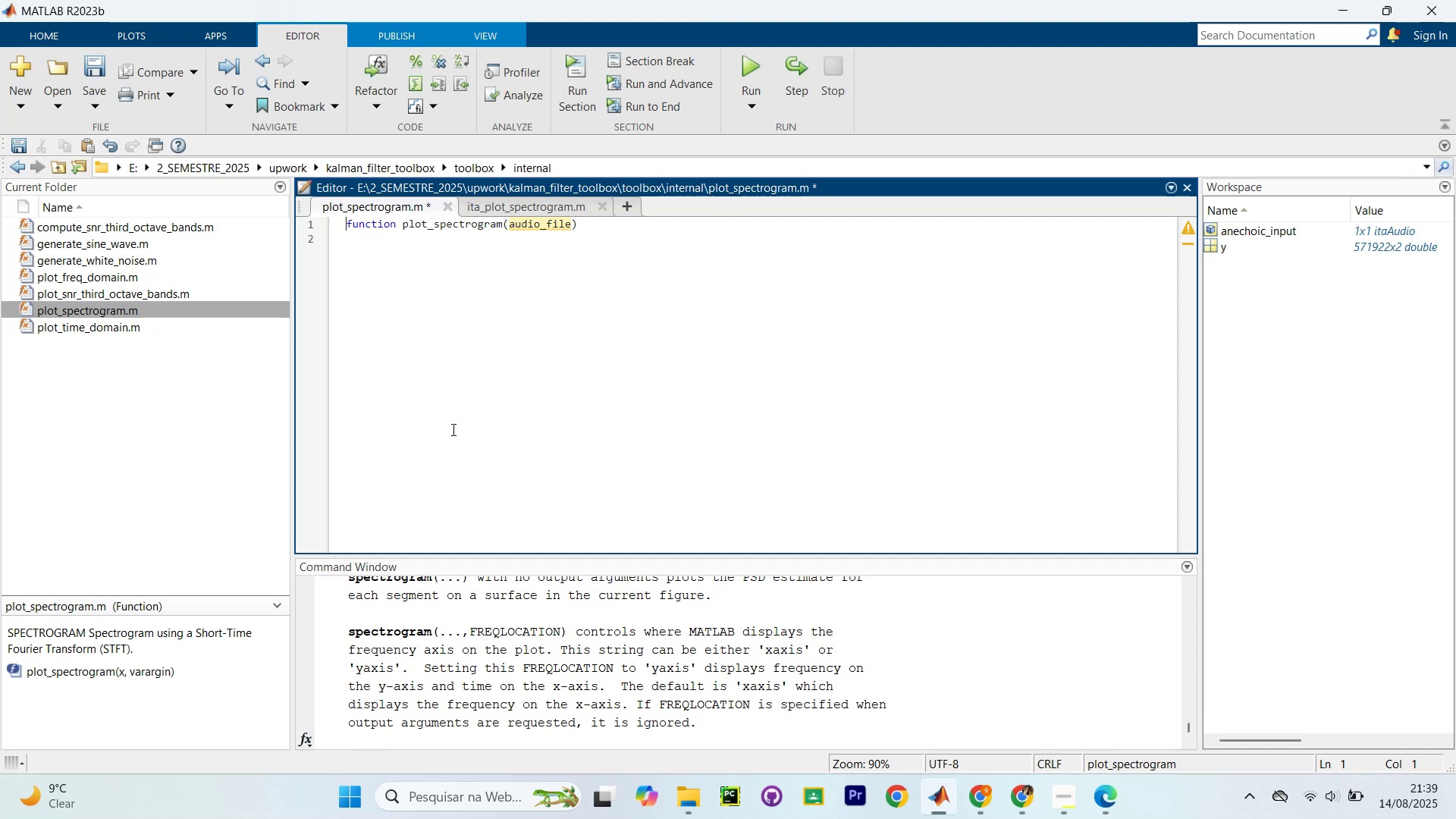 
left_click([648, 240])
 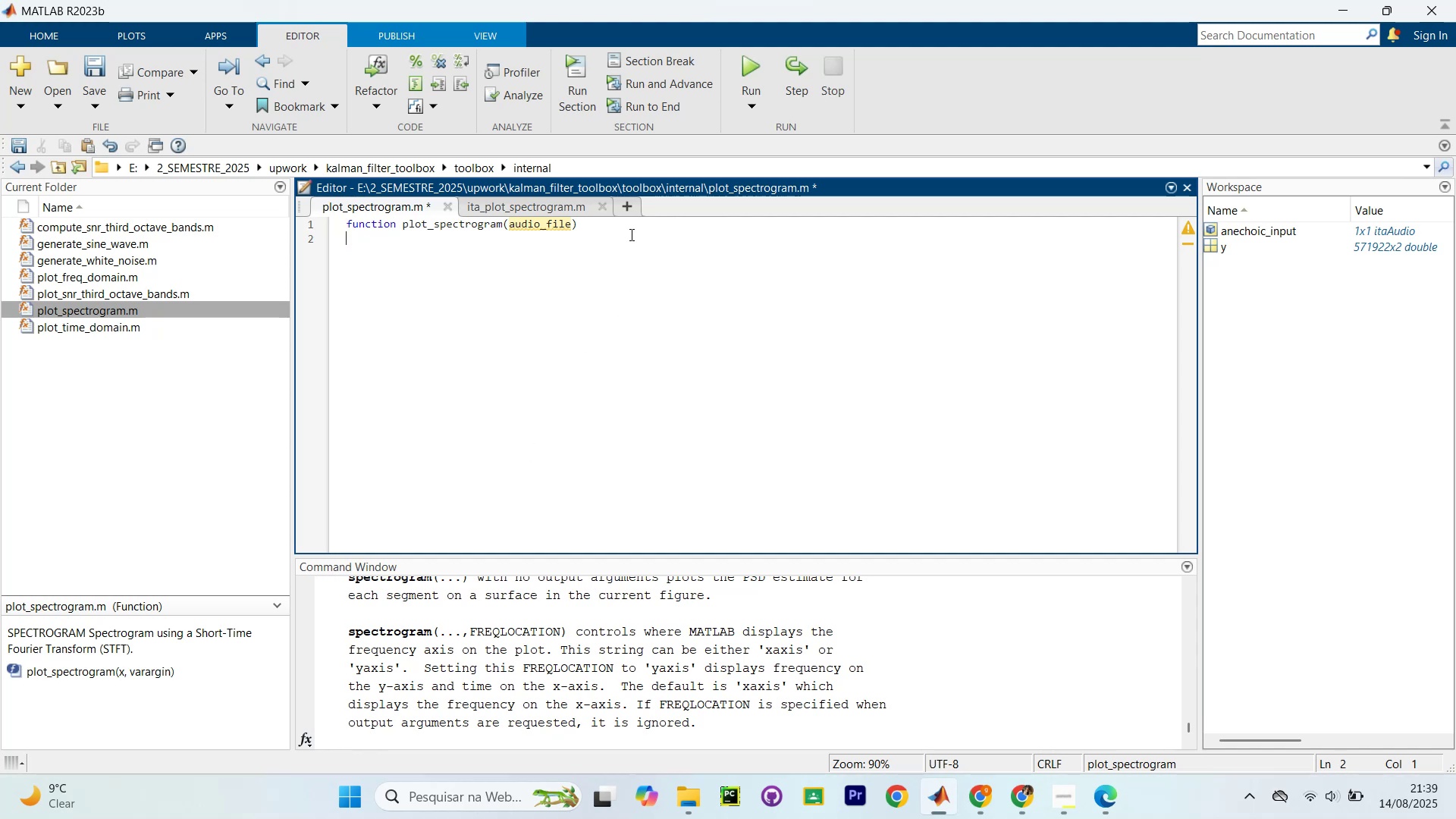 
left_click([606, 225])
 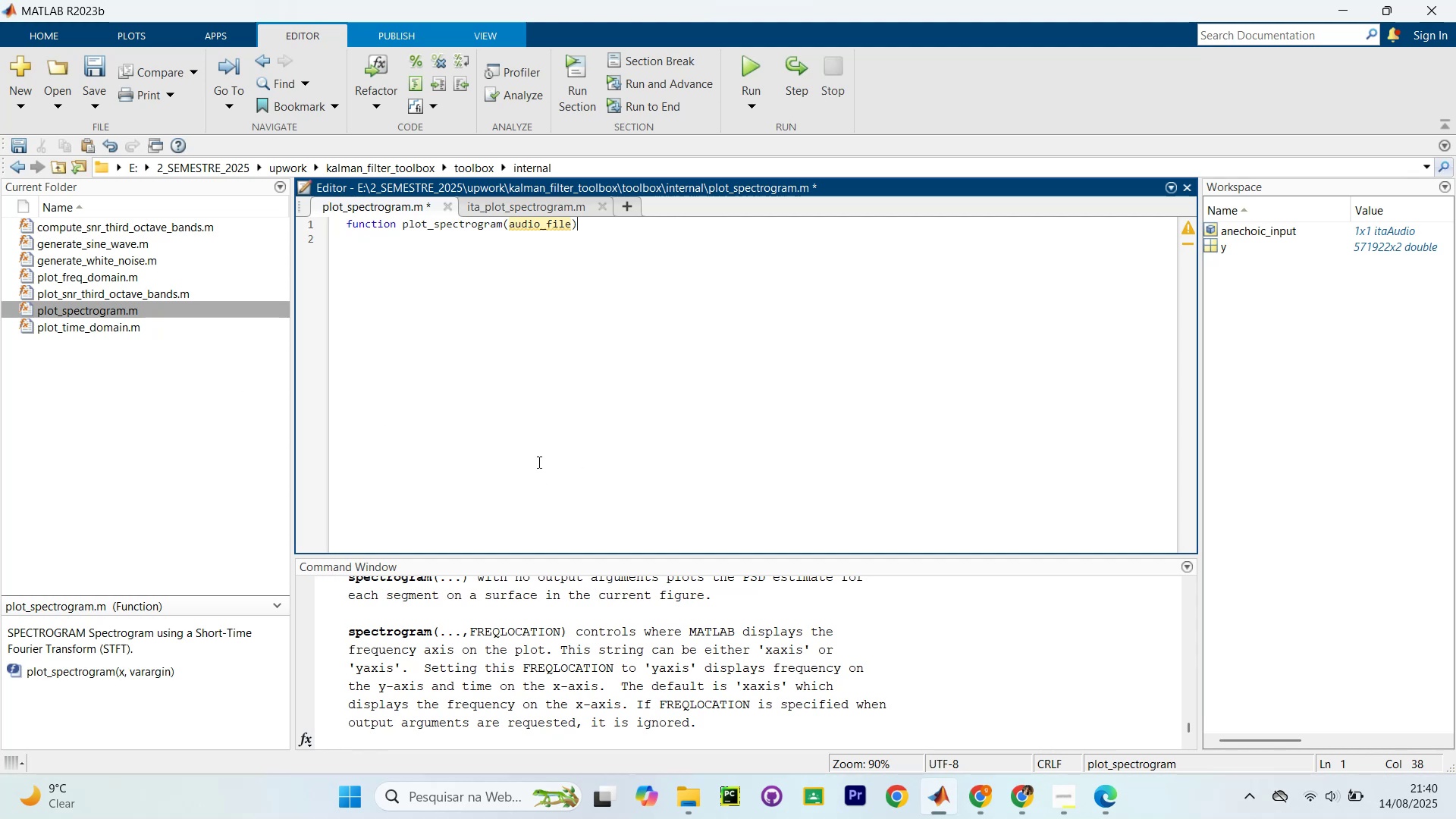 
wait(64.12)
 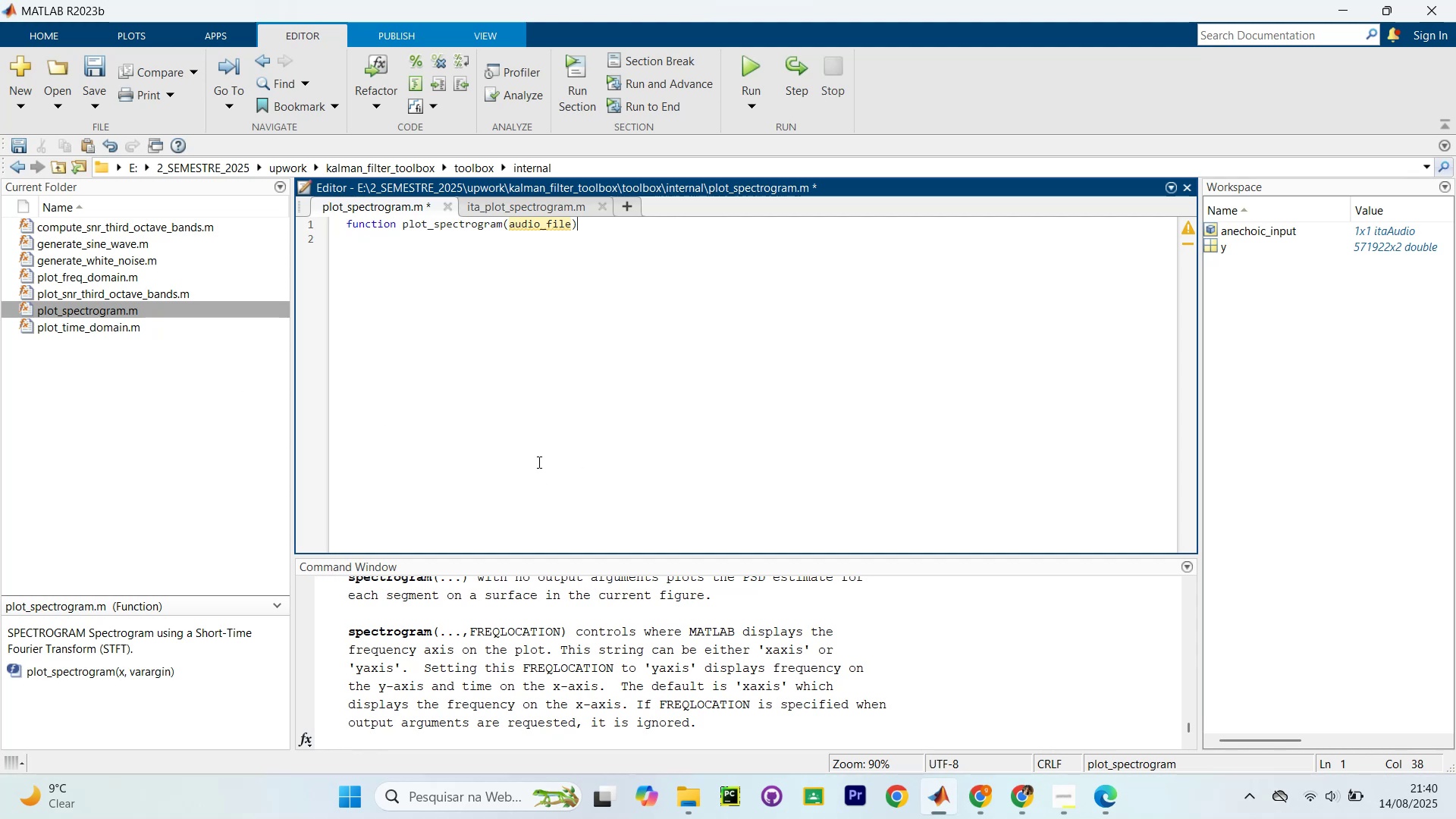 
key(Enter)
 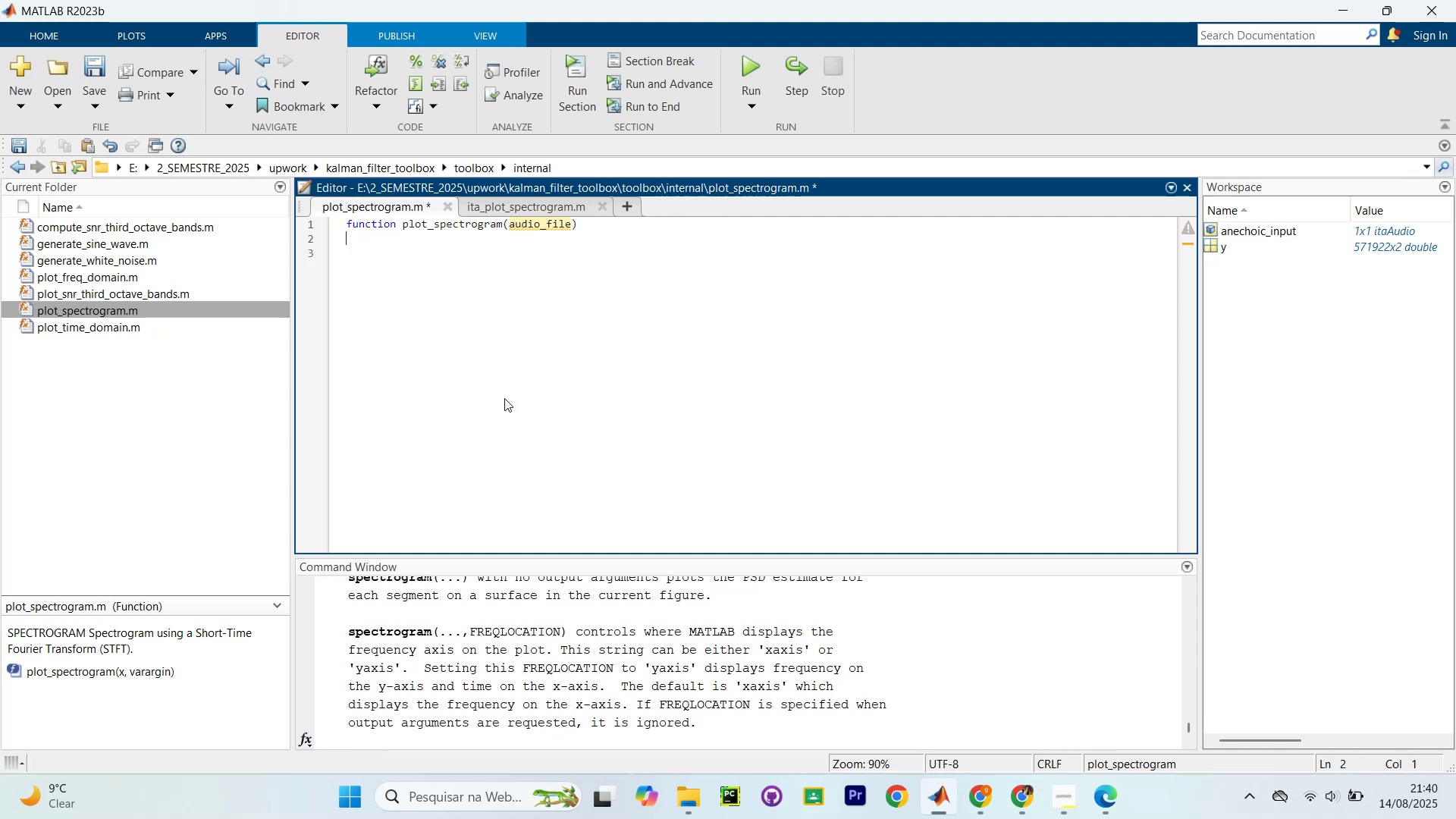 
hold_key(key=ArrowUp, duration=0.43)
 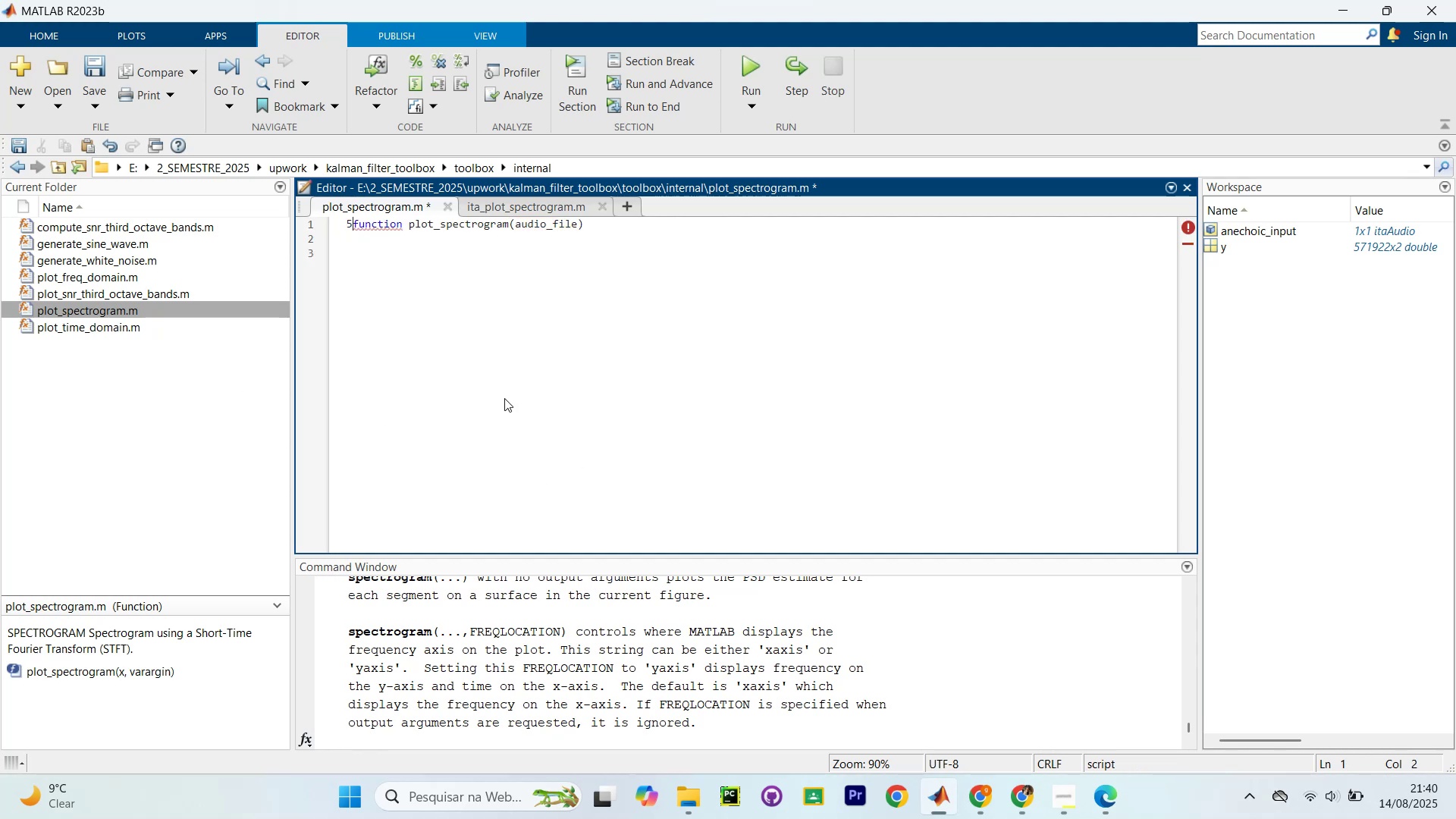 
key(5)
 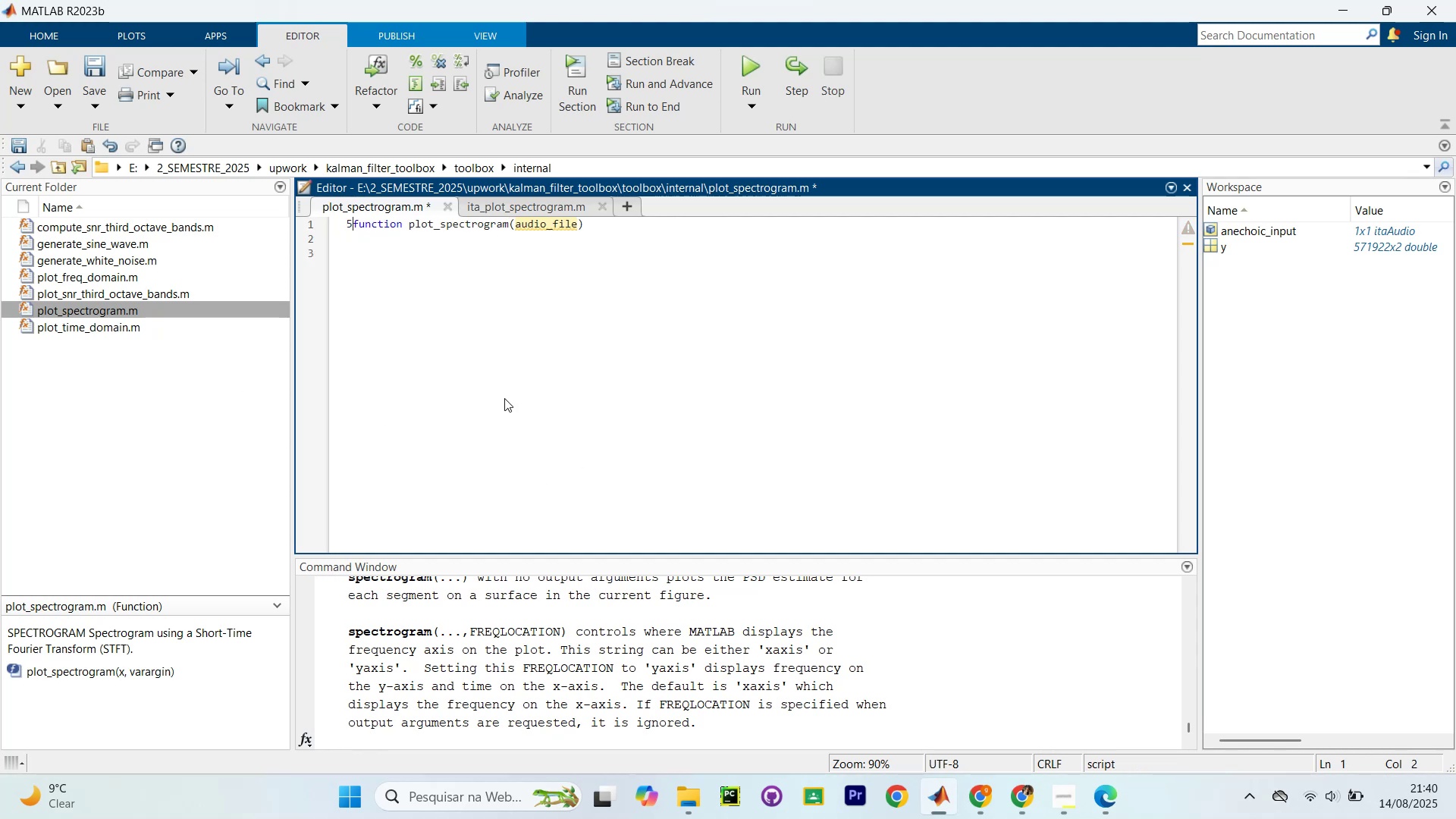 
key(Backspace)
 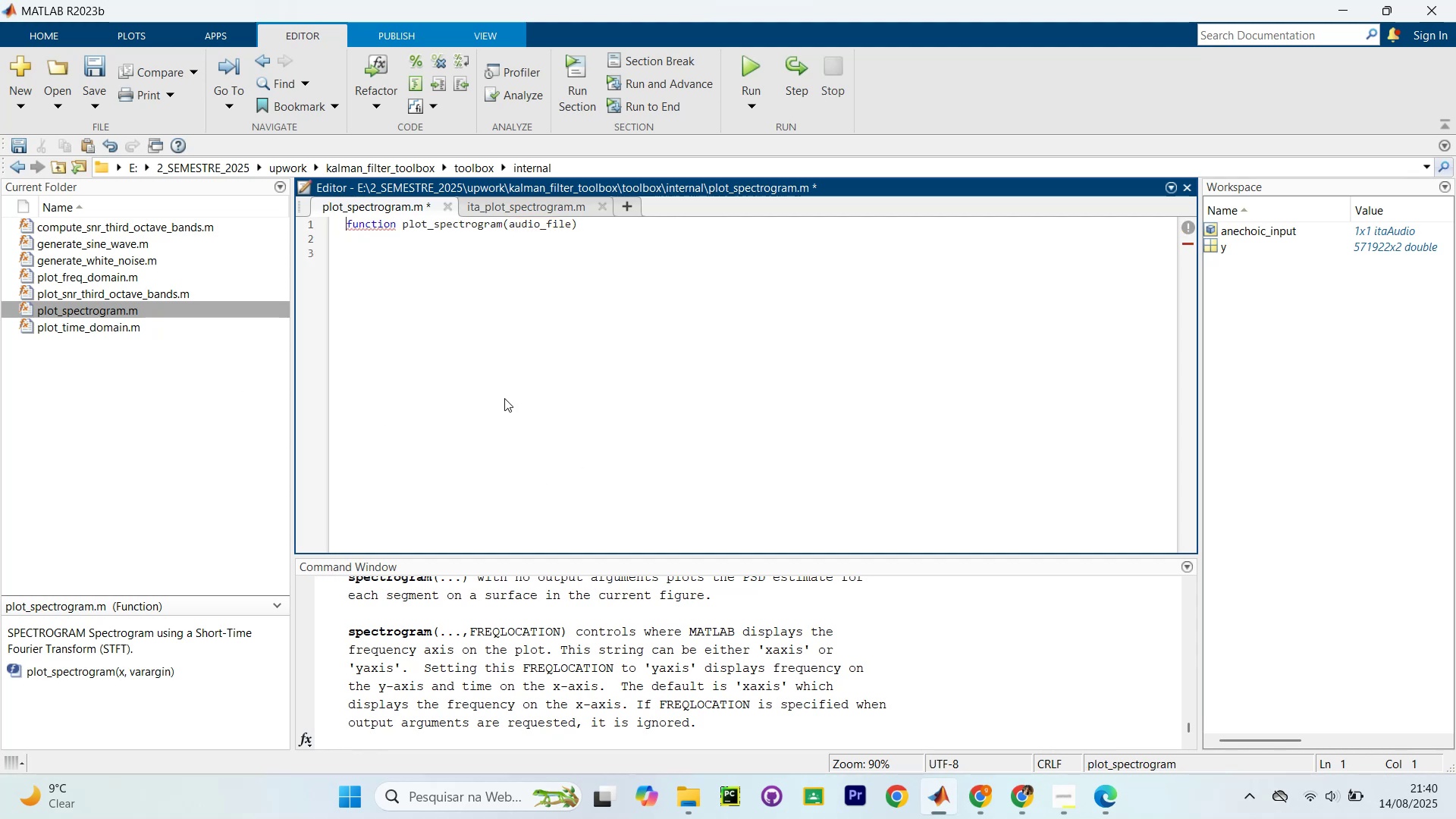 
key(ArrowDown)
 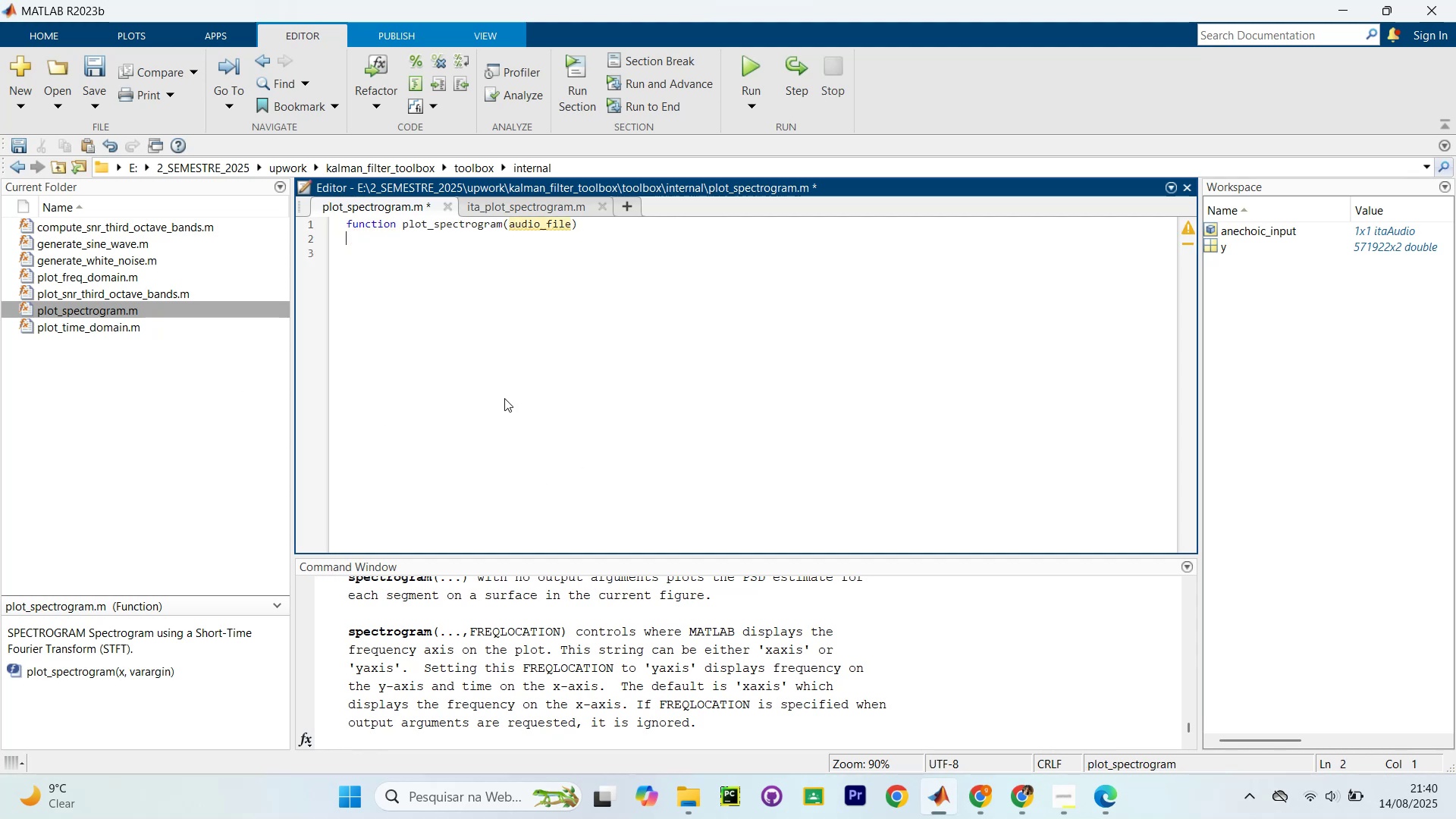 
key(ArrowUp)
 